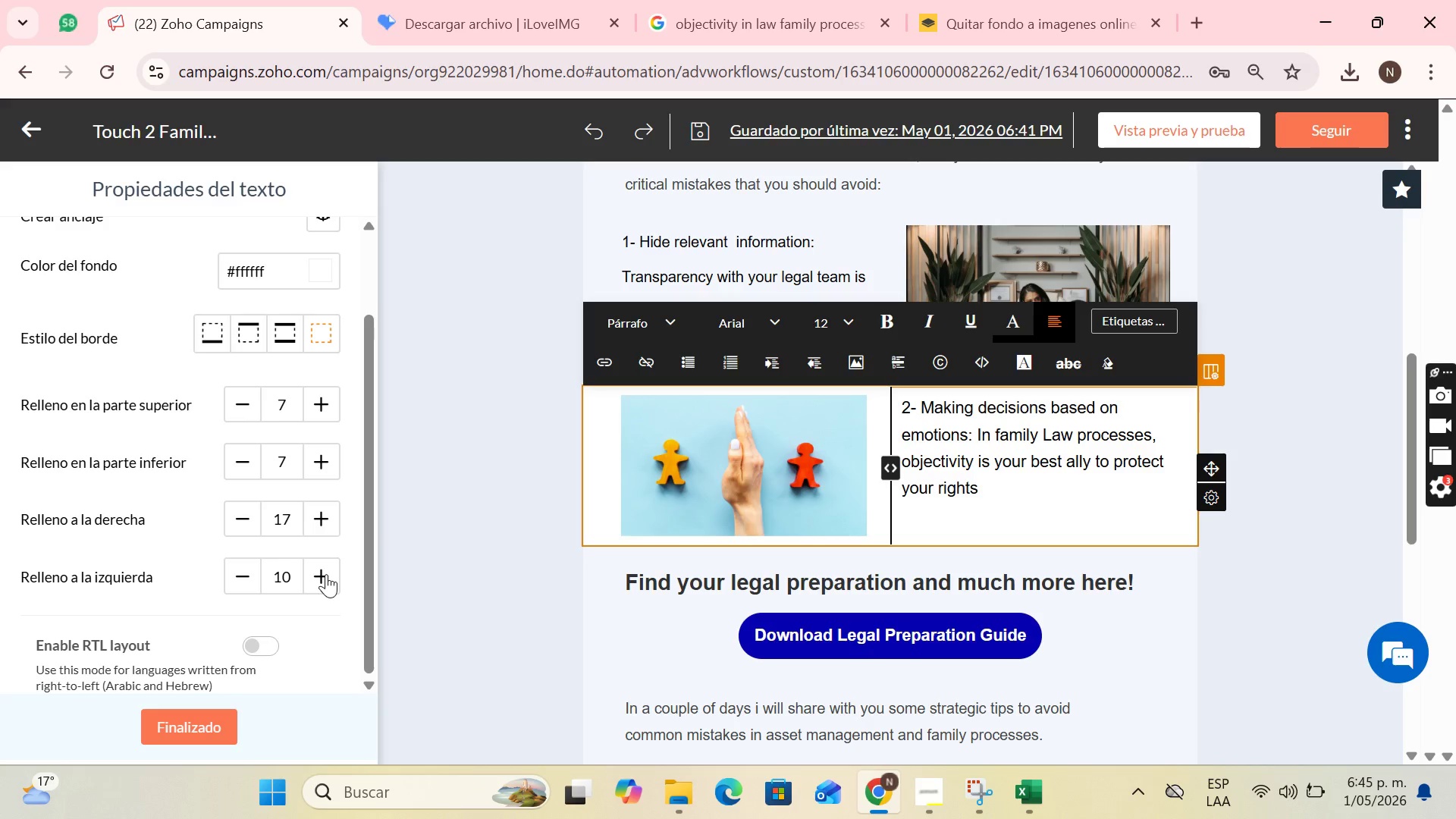 
double_click([326, 574])
 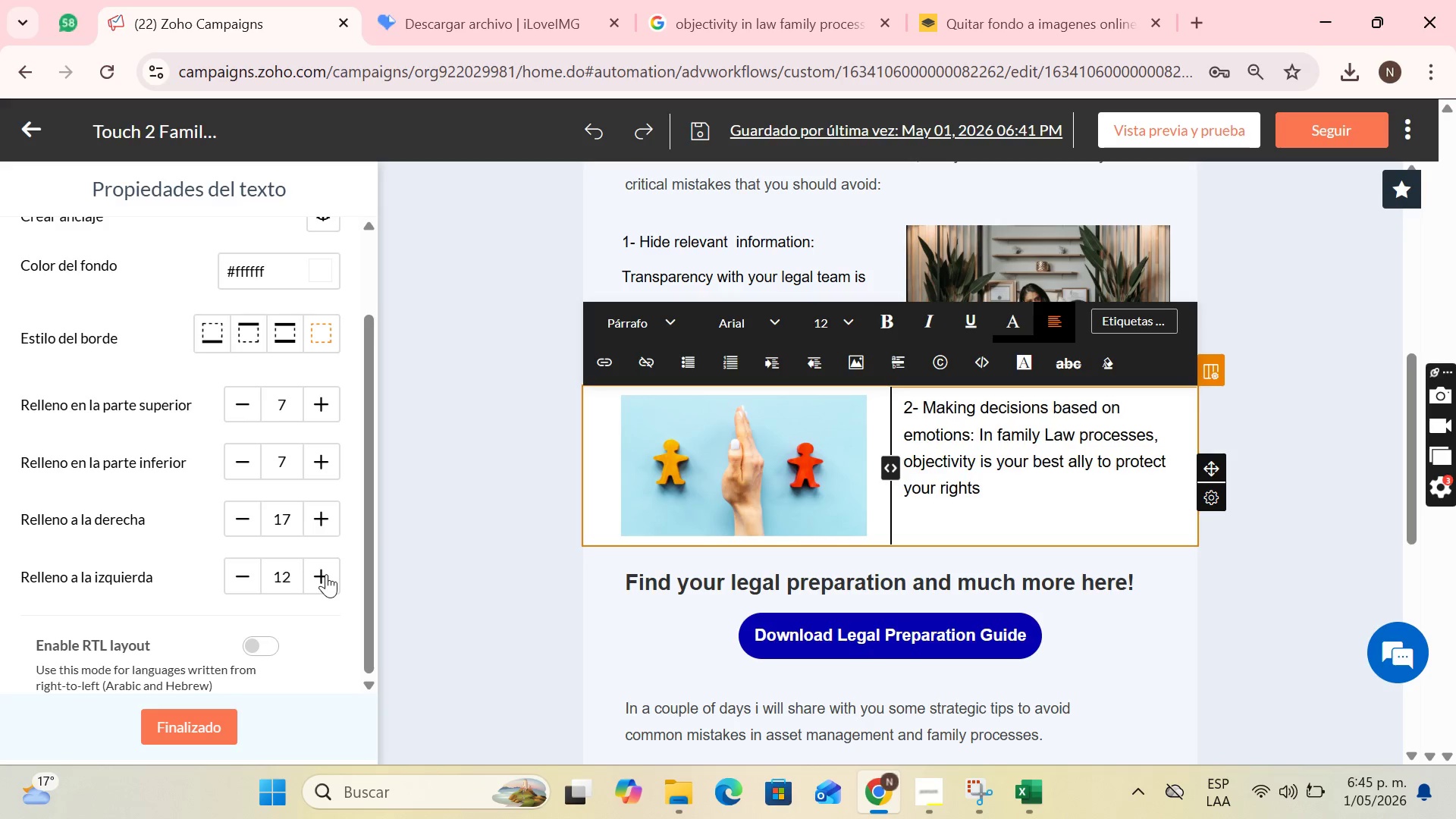 
triple_click([326, 574])
 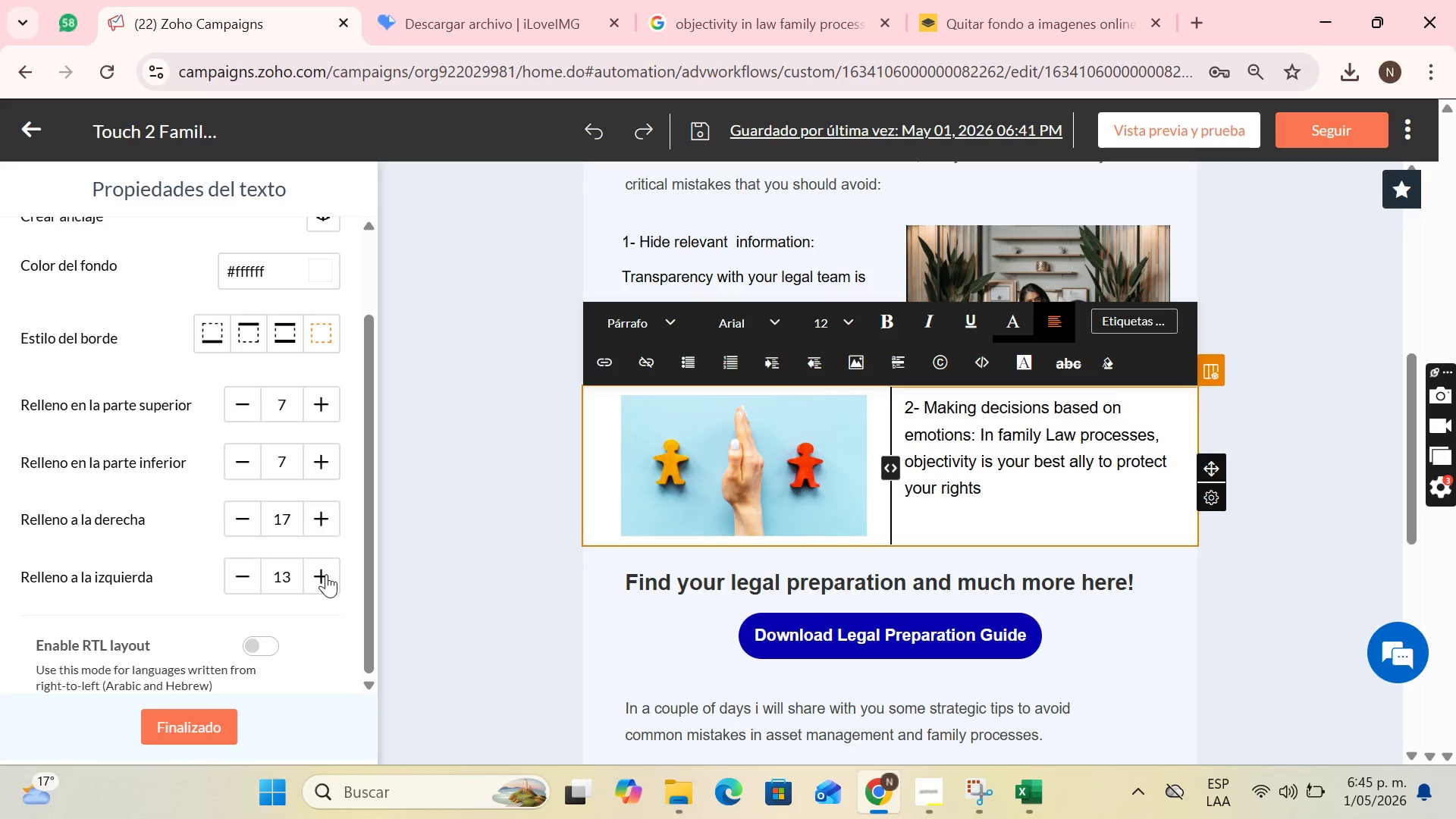 
triple_click([326, 574])
 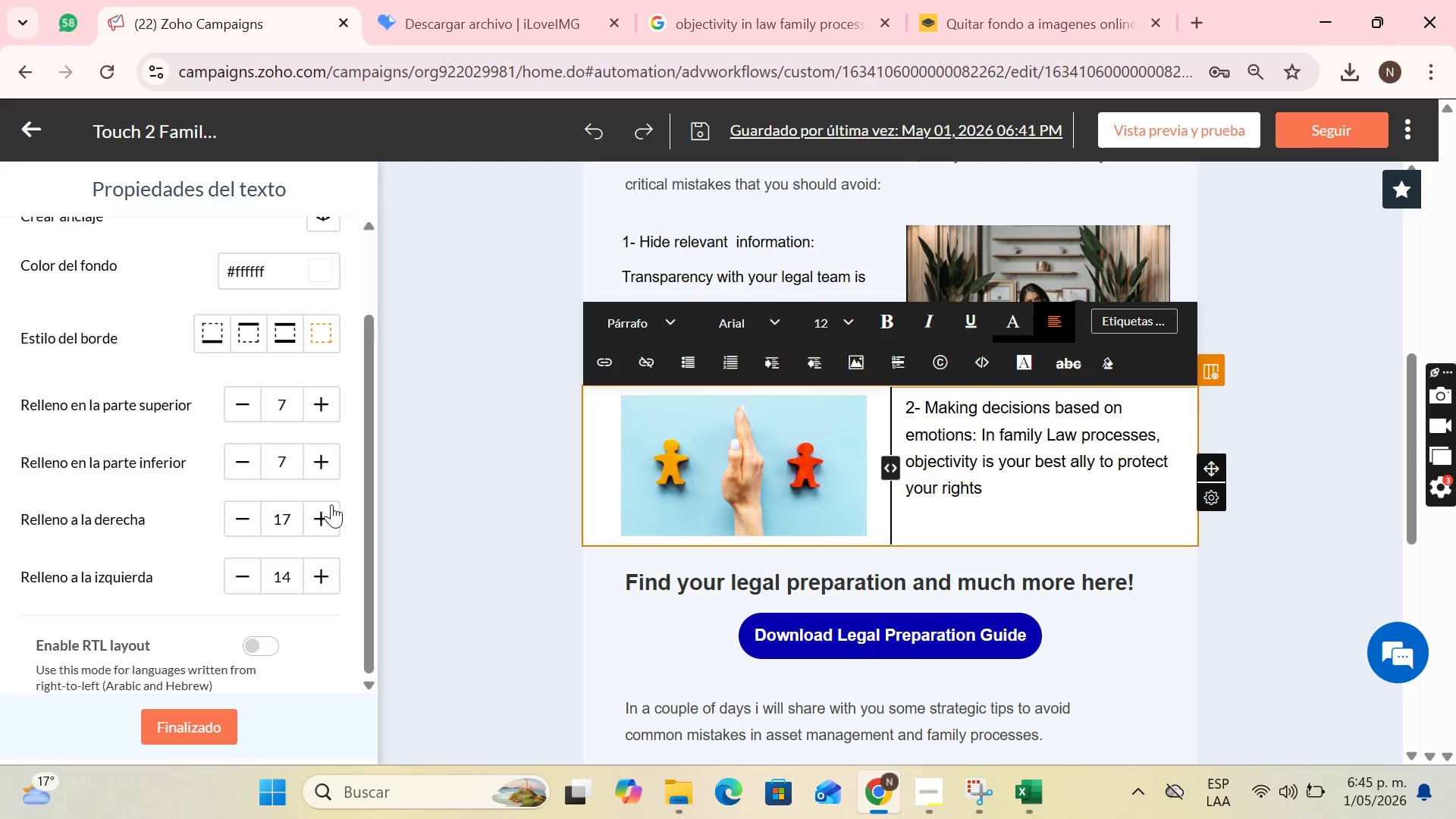 
left_click([328, 507])
 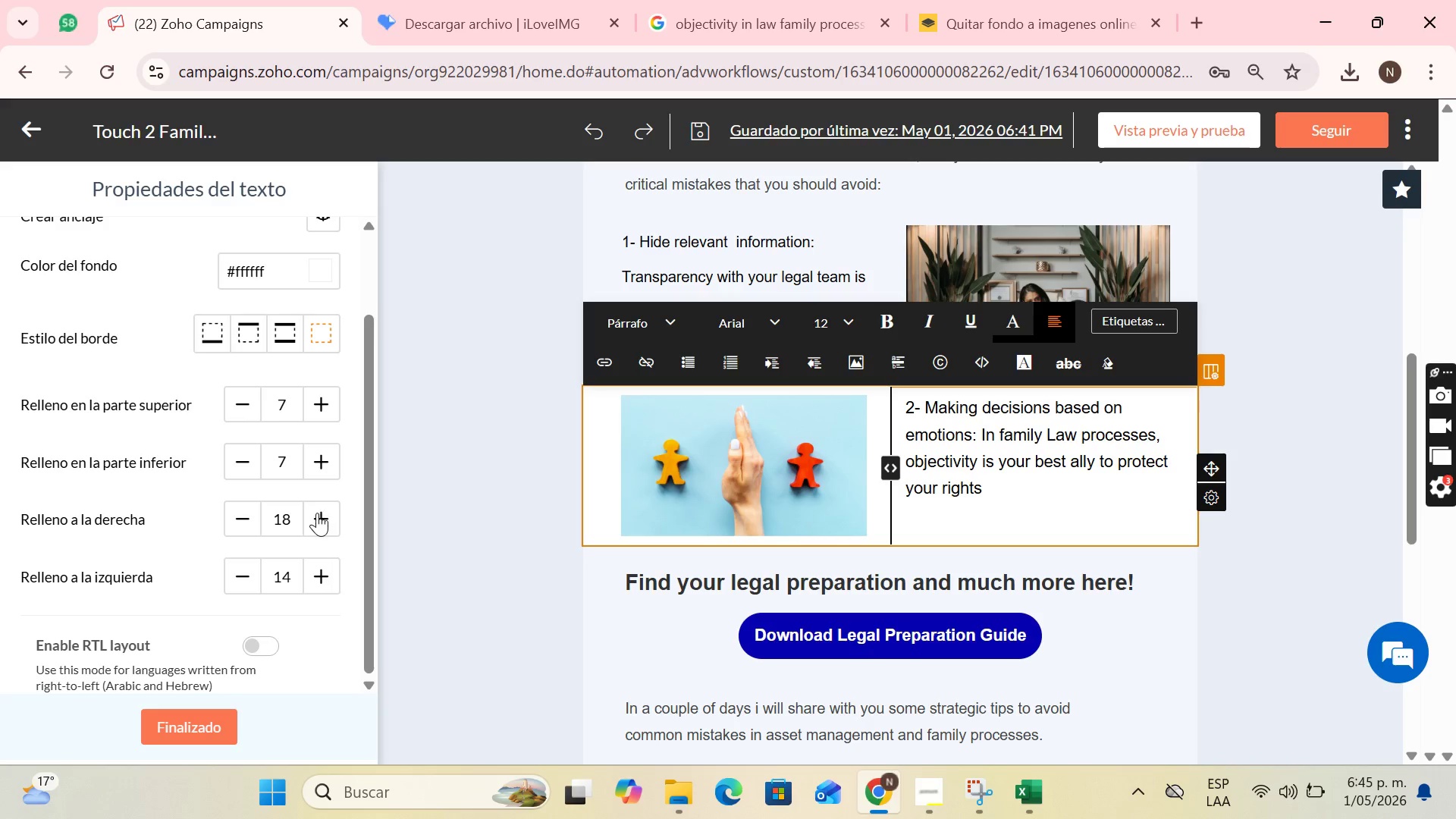 
left_click([317, 513])
 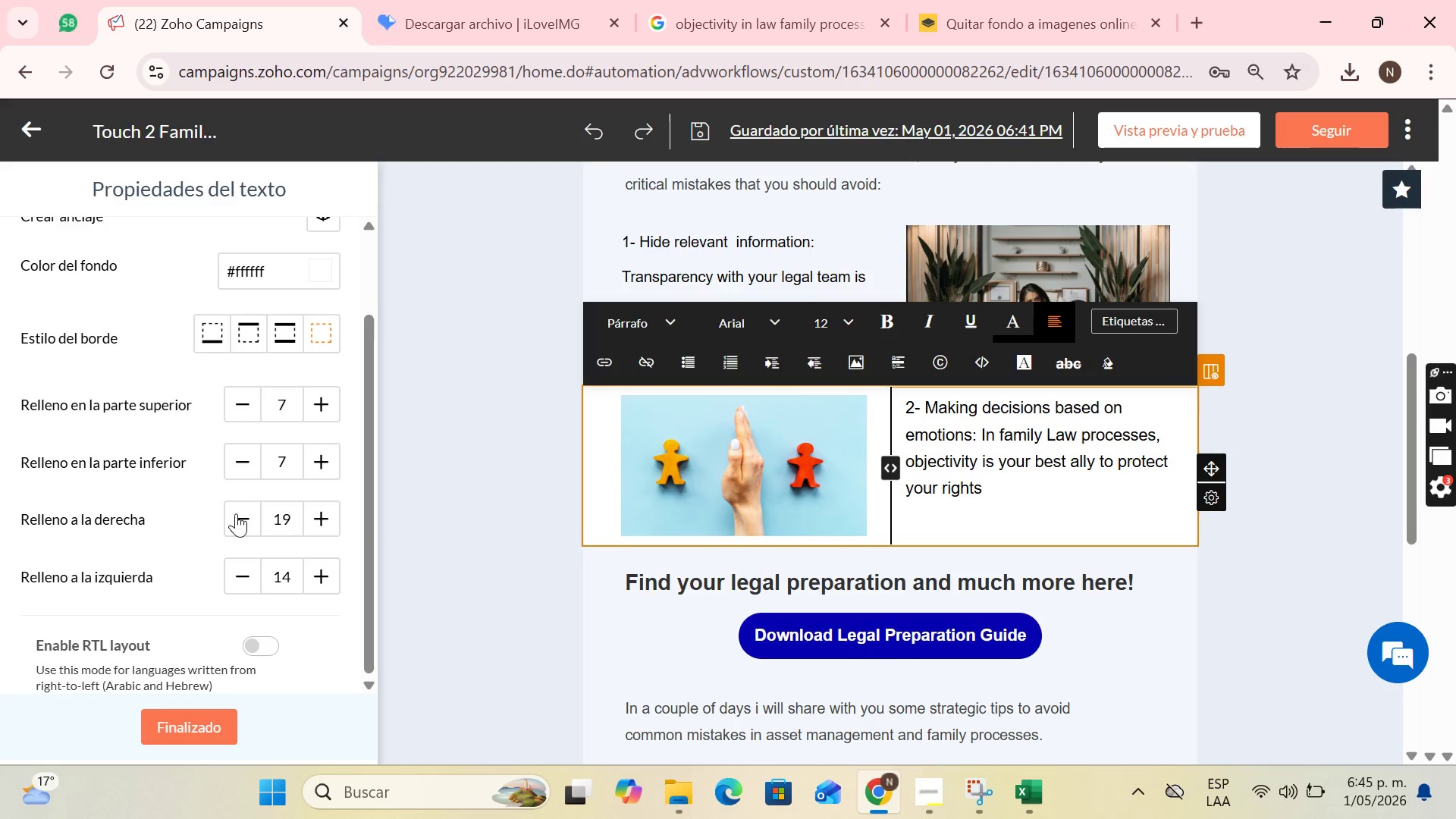 
double_click([236, 513])
 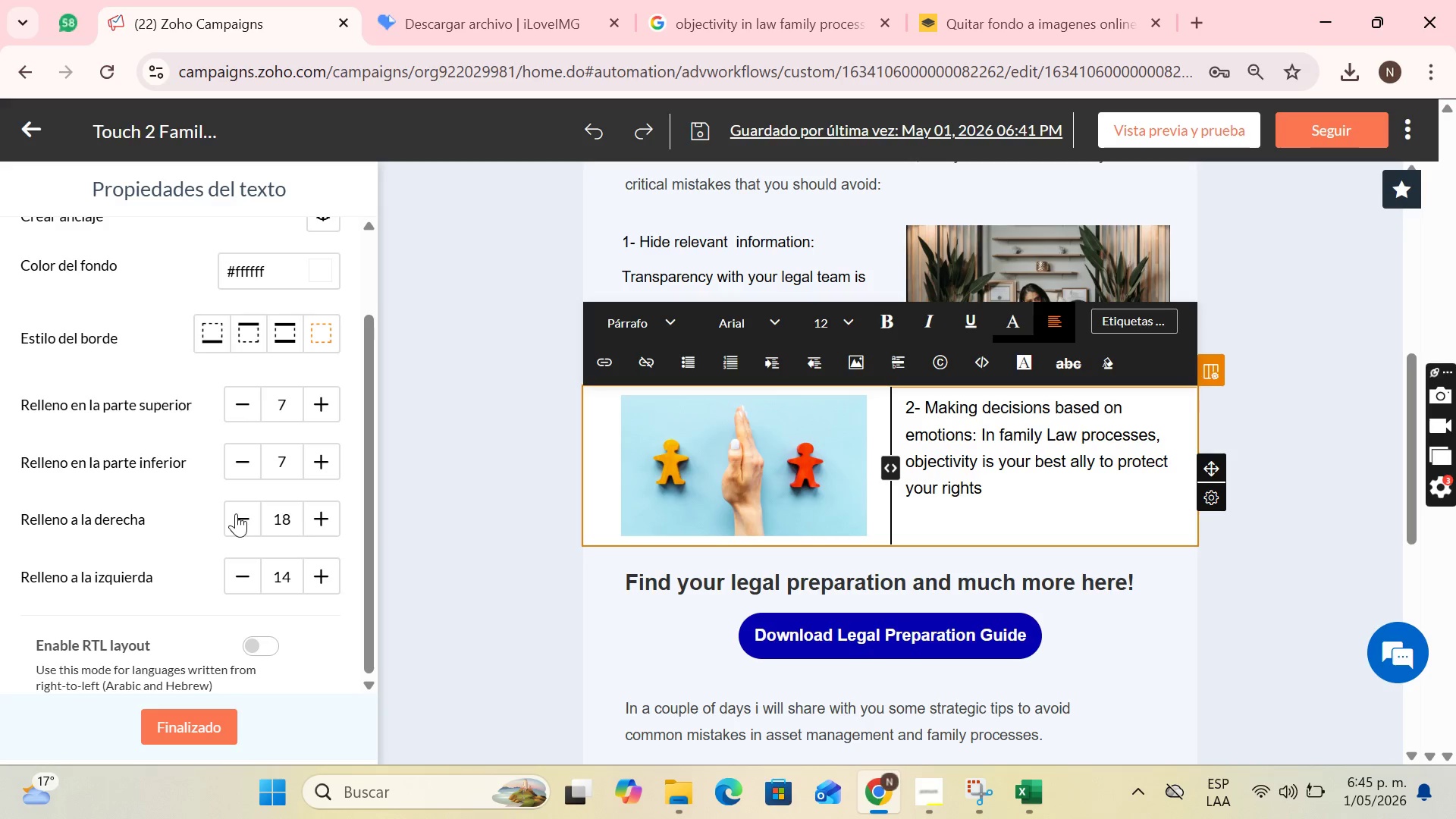 
triple_click([236, 513])
 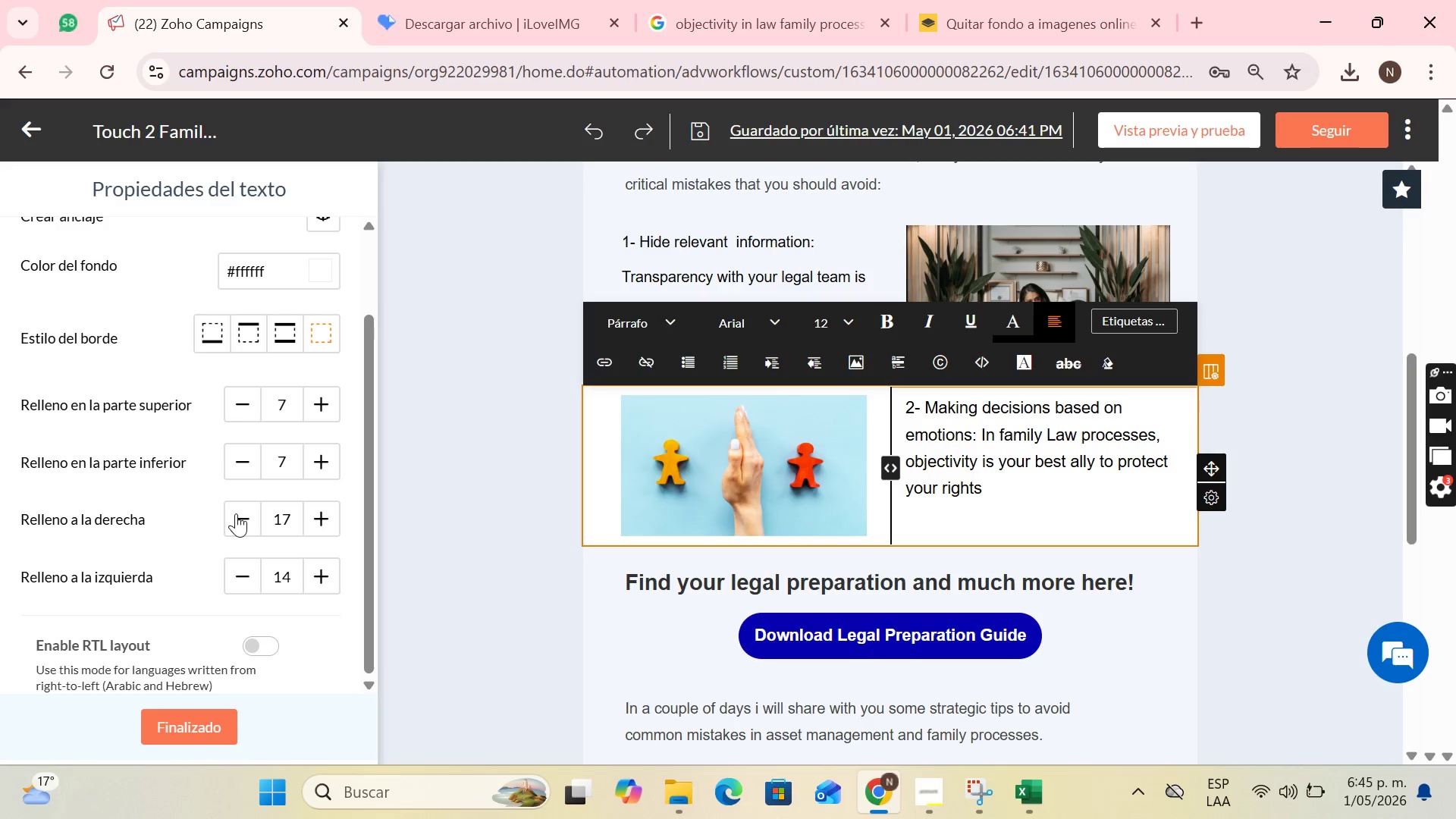 
triple_click([236, 513])
 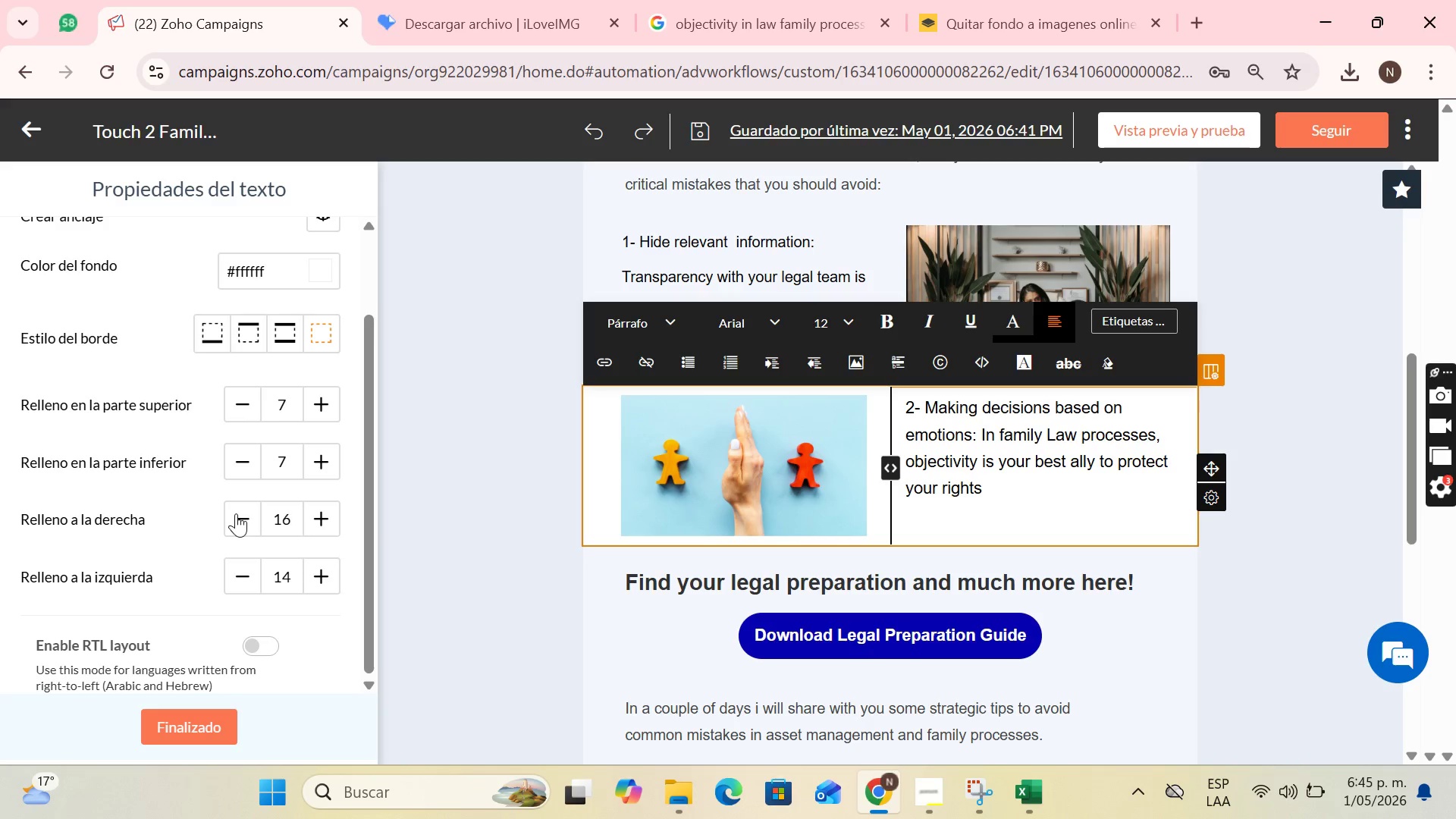 
triple_click([236, 513])
 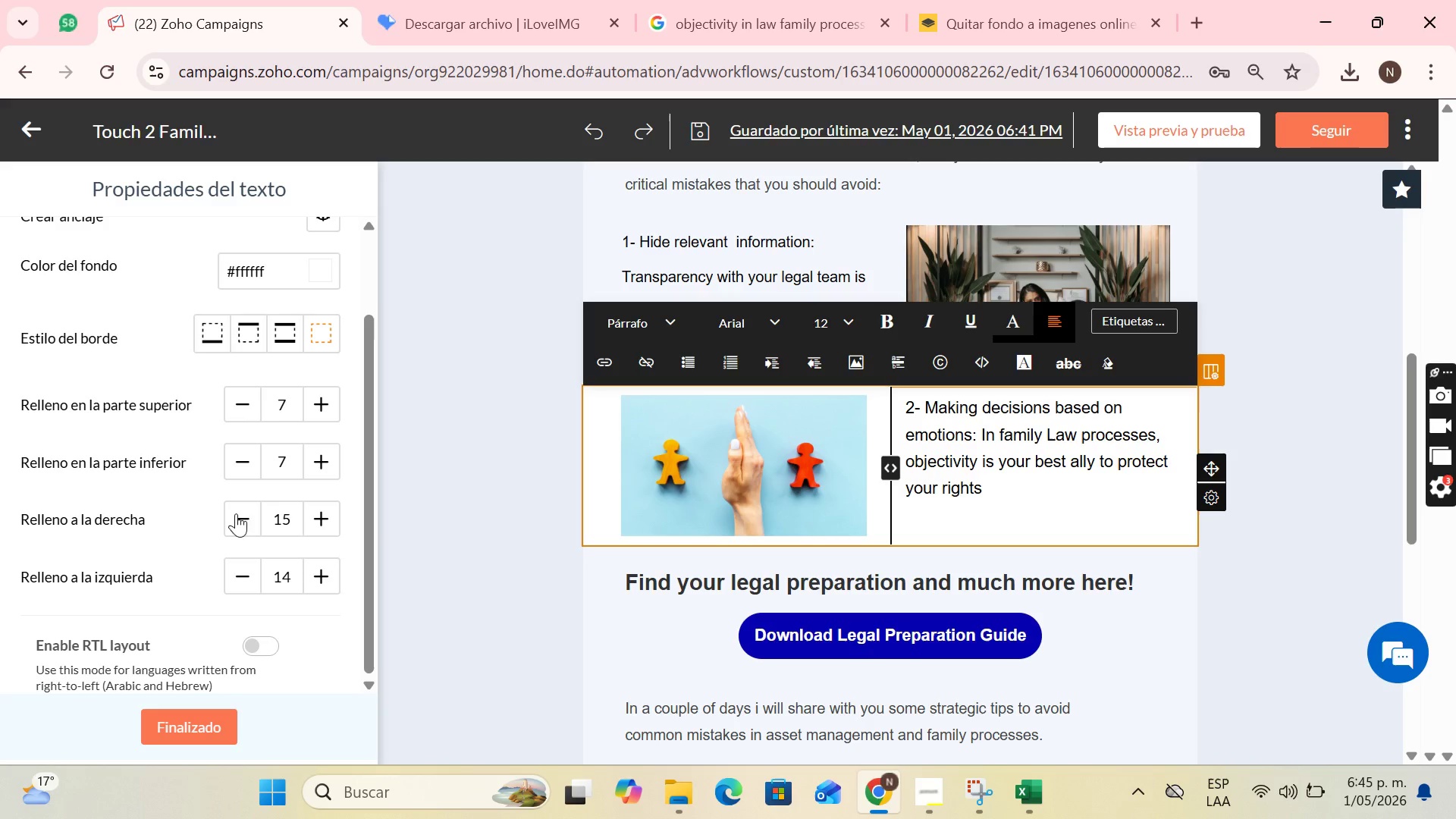 
triple_click([236, 513])
 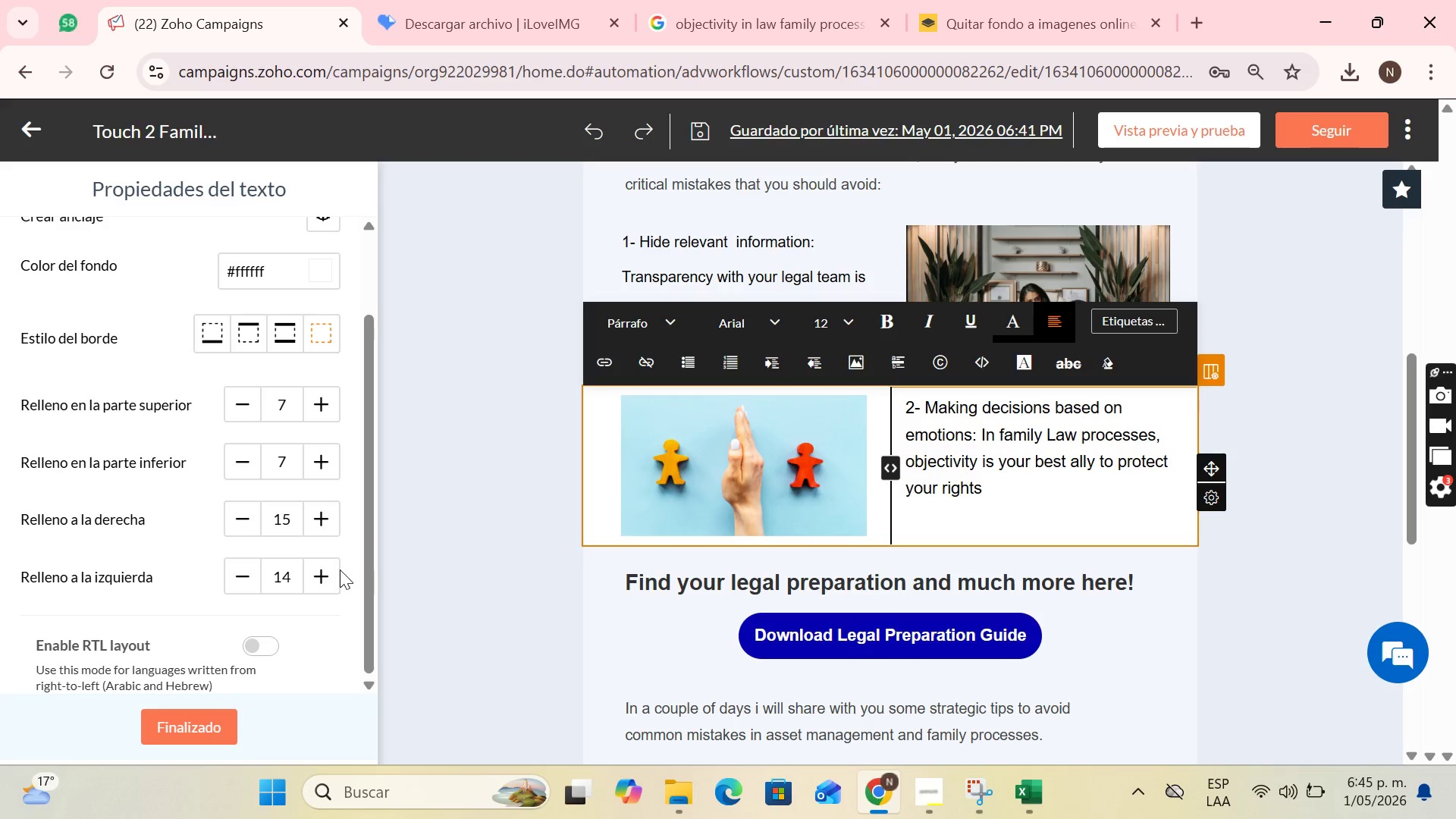 
left_click([334, 579])
 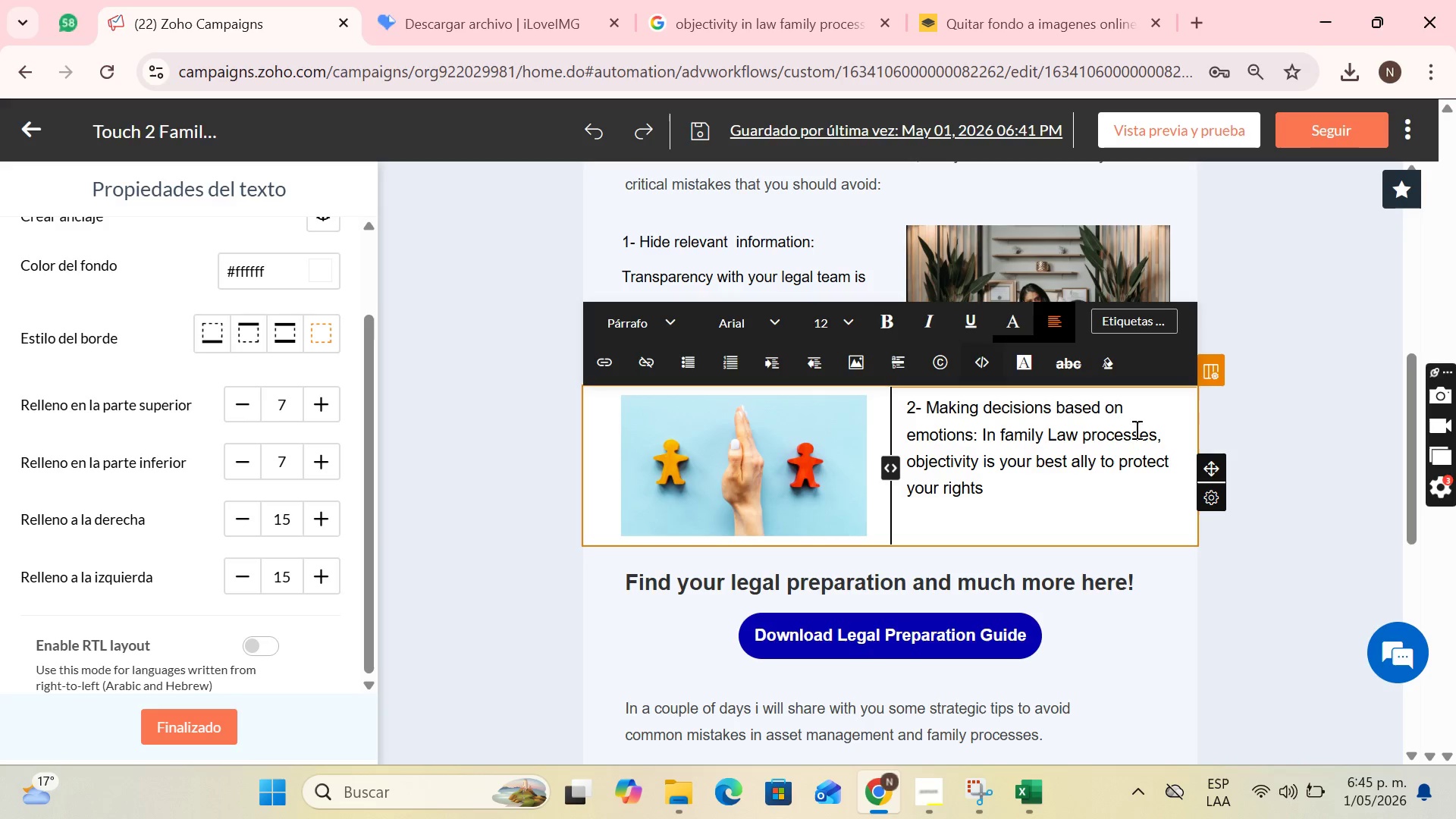 
left_click([1373, 359])
 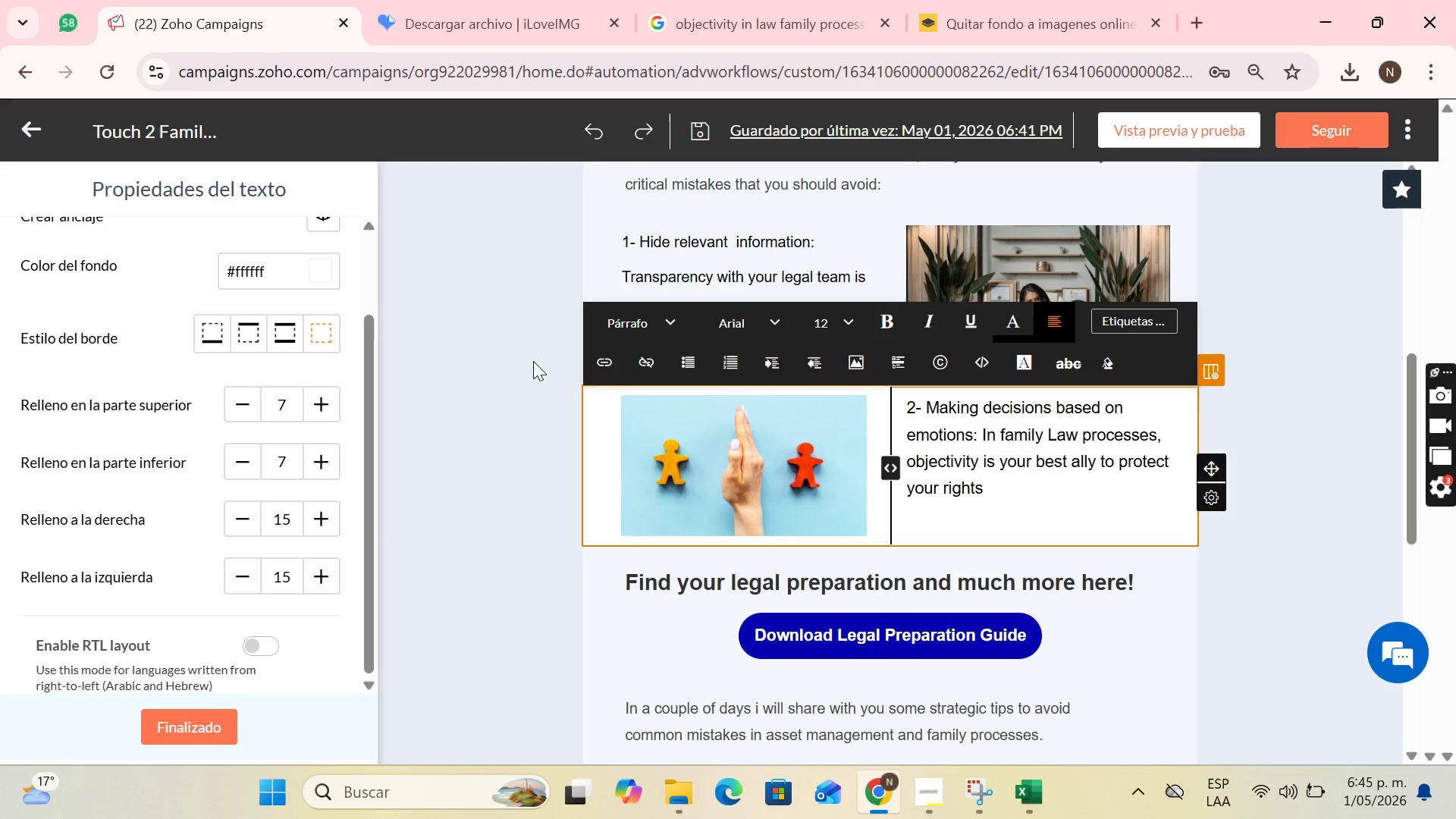 
left_click([653, 270])
 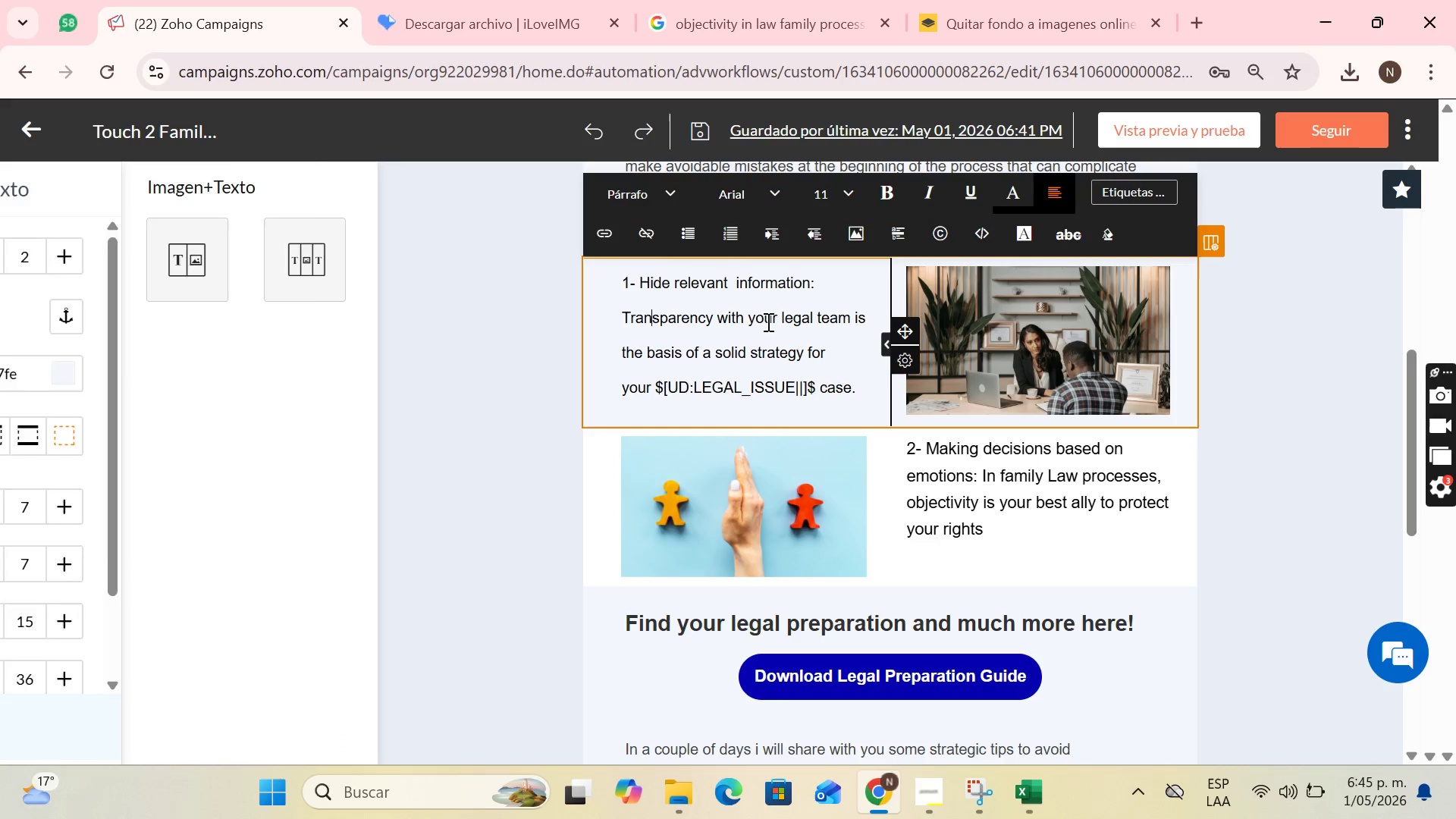 
scroll: coordinate [810, 353], scroll_direction: up, amount: 1.0
 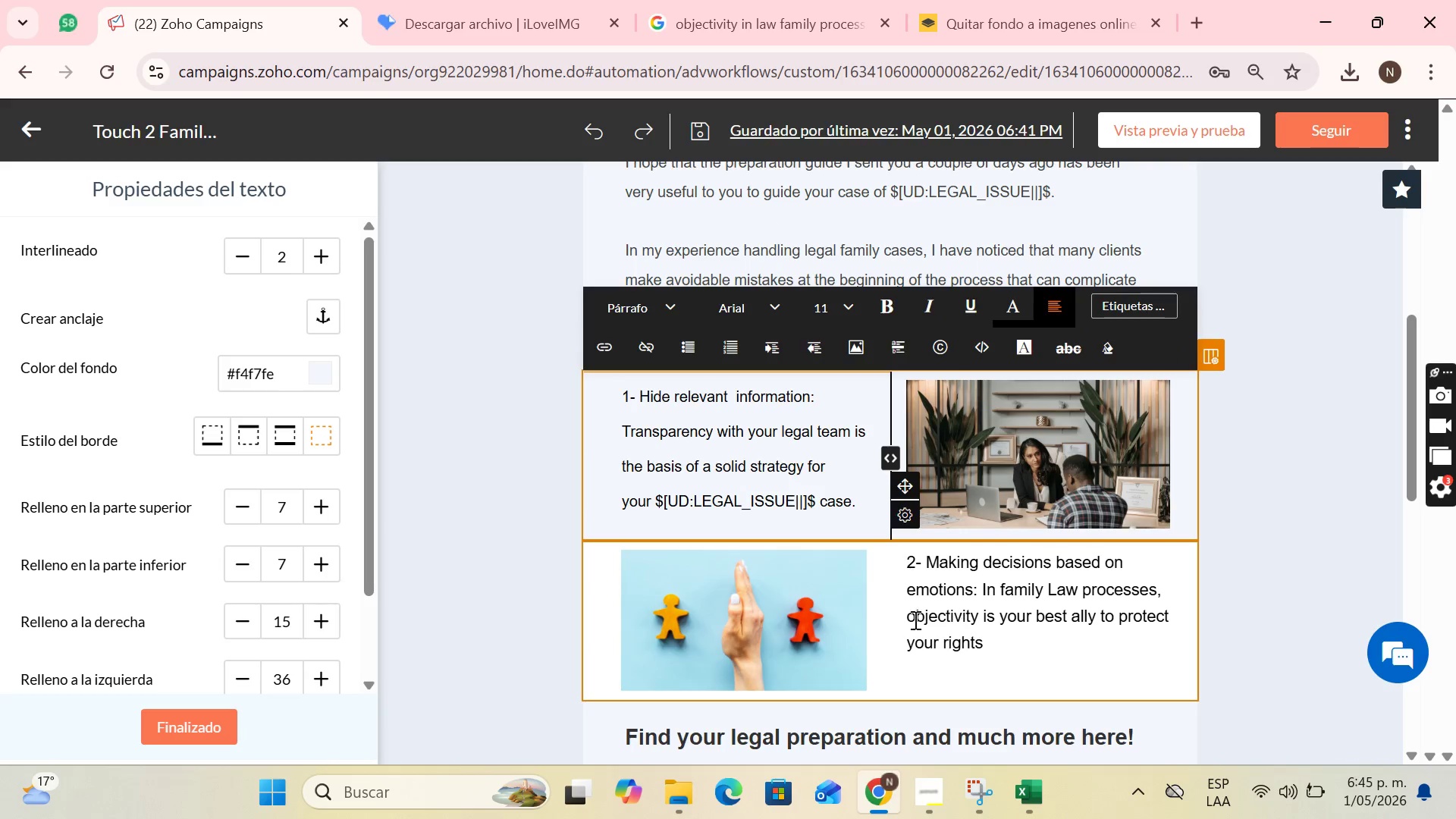 
left_click([914, 620])
 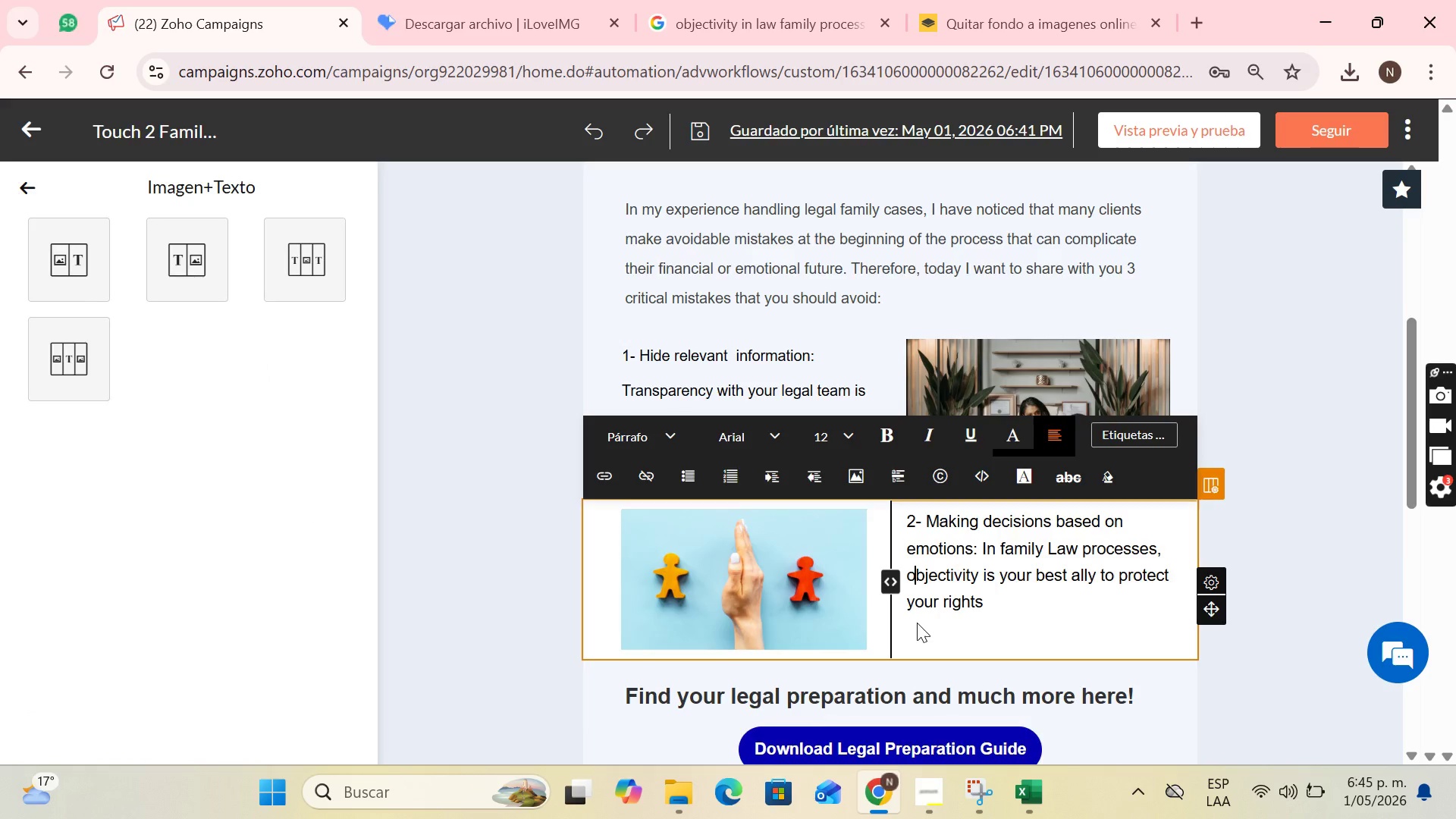 
scroll: coordinate [917, 623], scroll_direction: down, amount: 3.0
 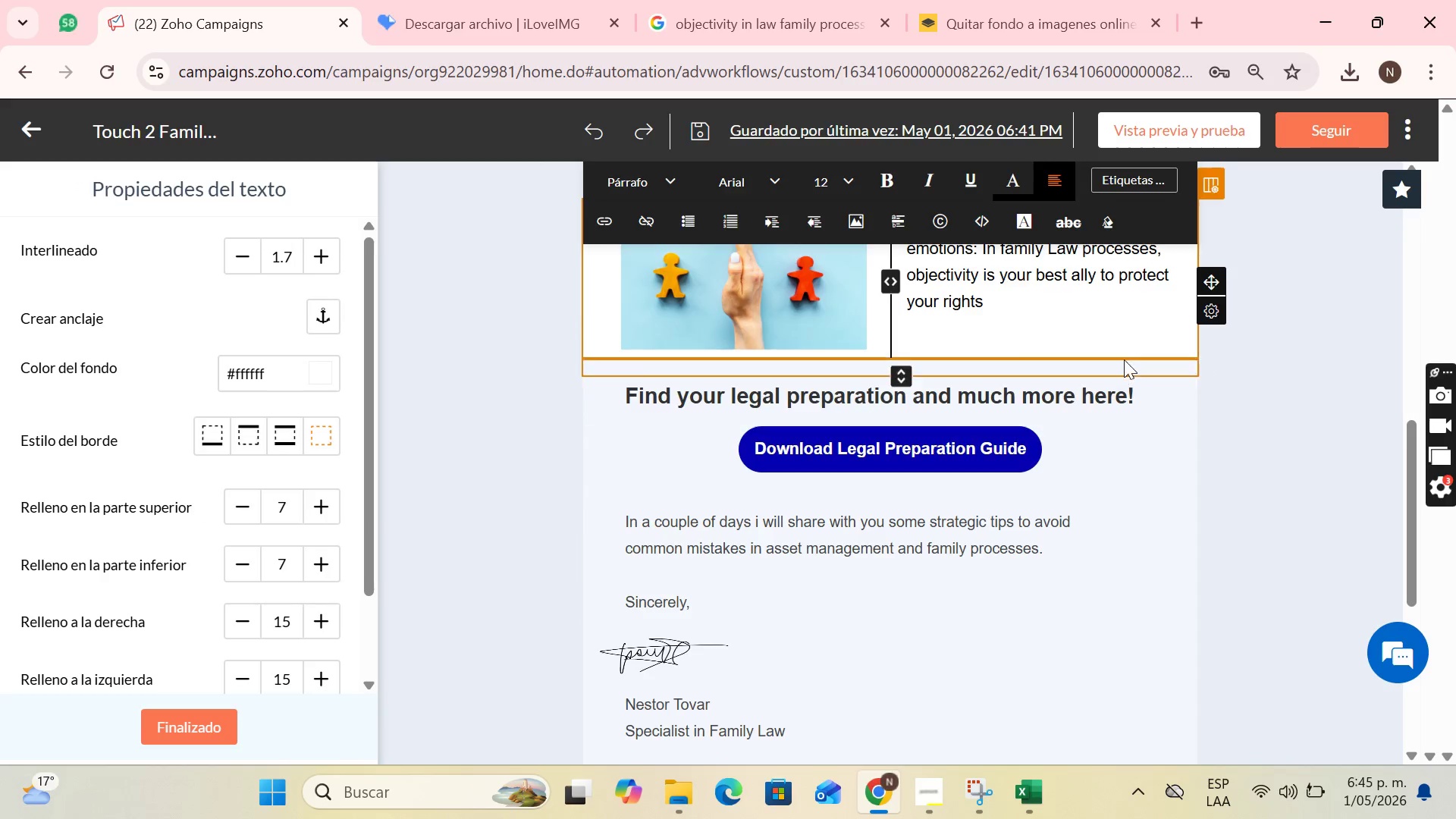 
left_click([1124, 359])
 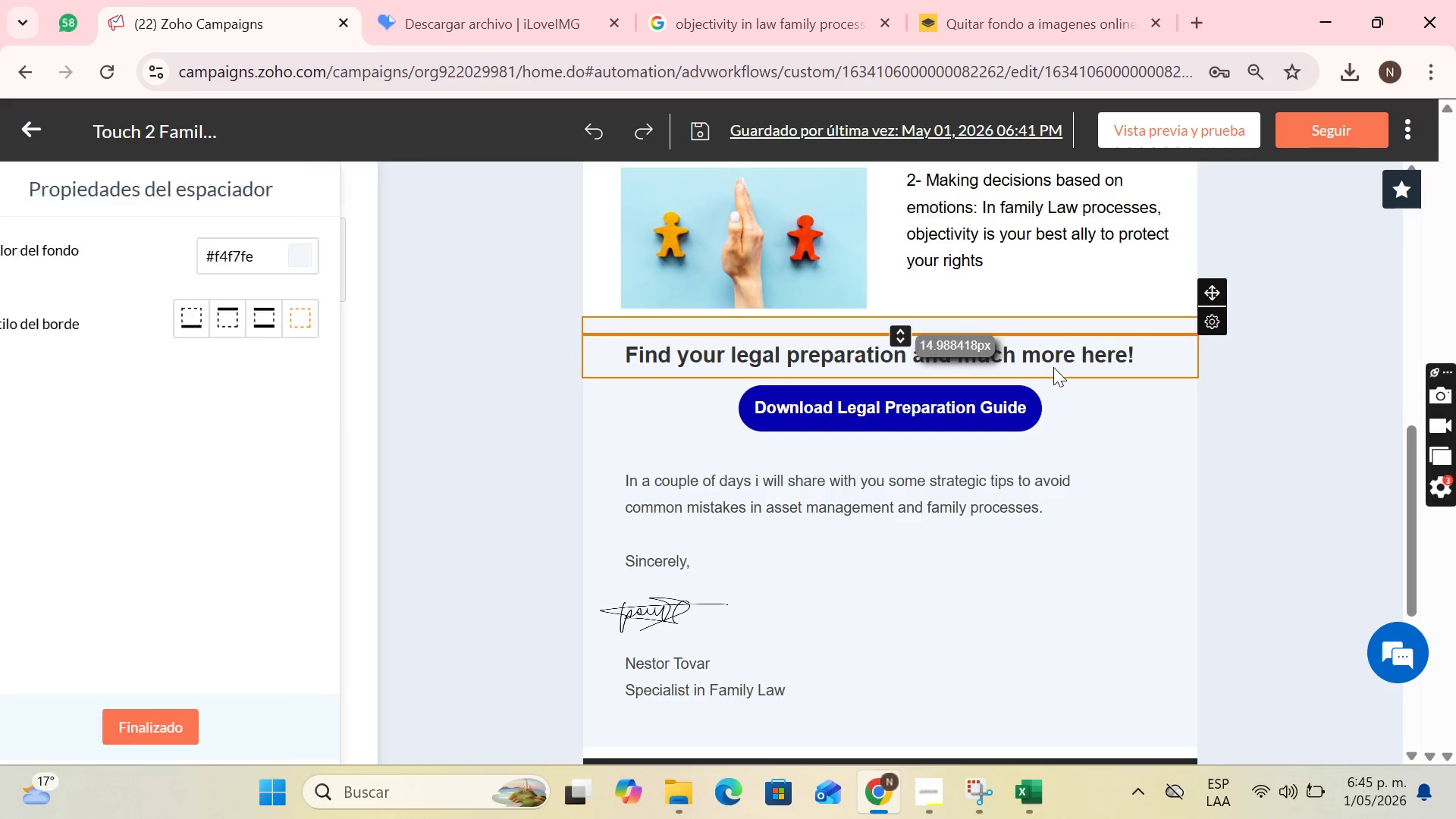 
scroll: coordinate [1052, 366], scroll_direction: up, amount: 2.0
 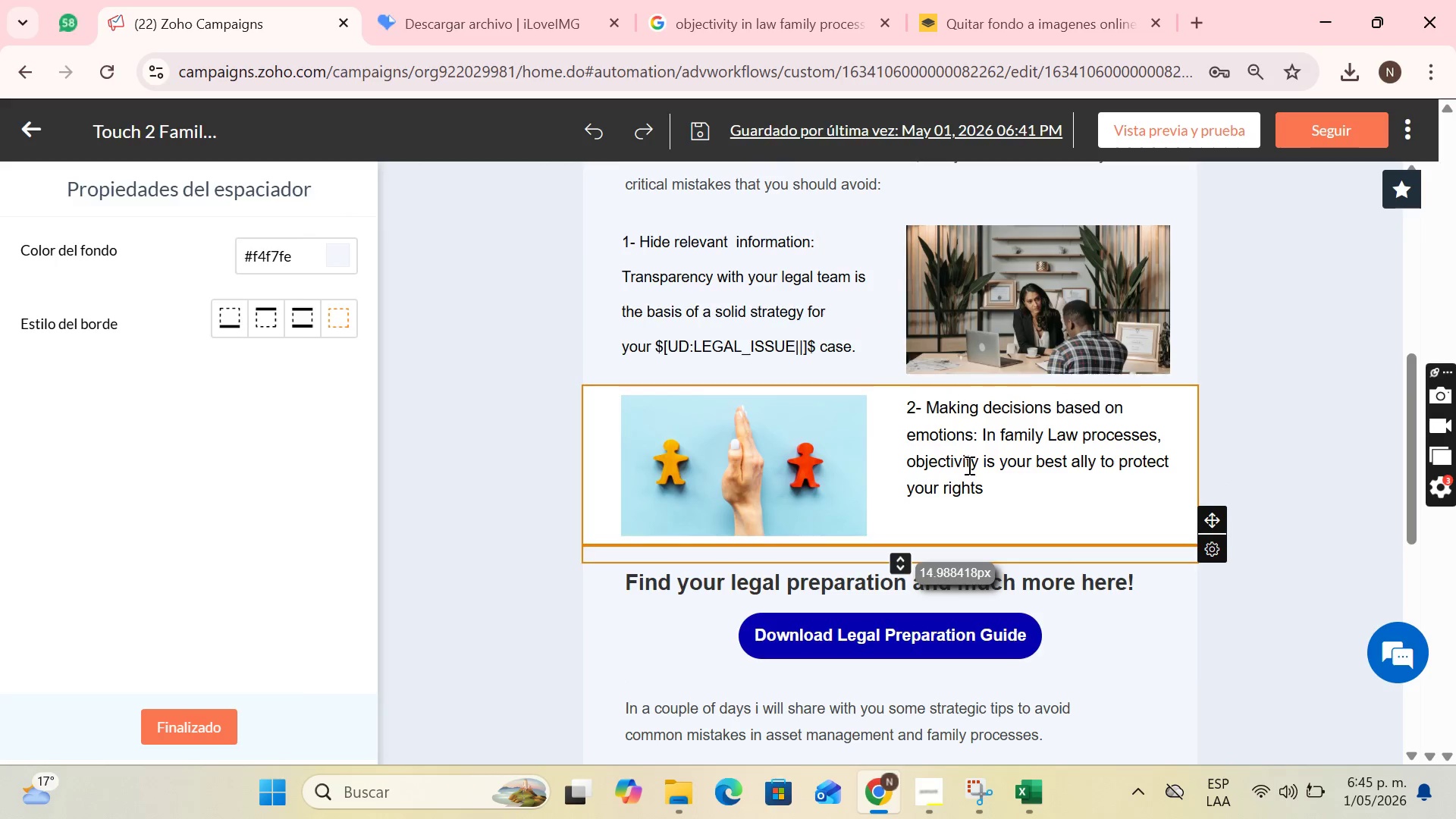 
left_click([968, 465])
 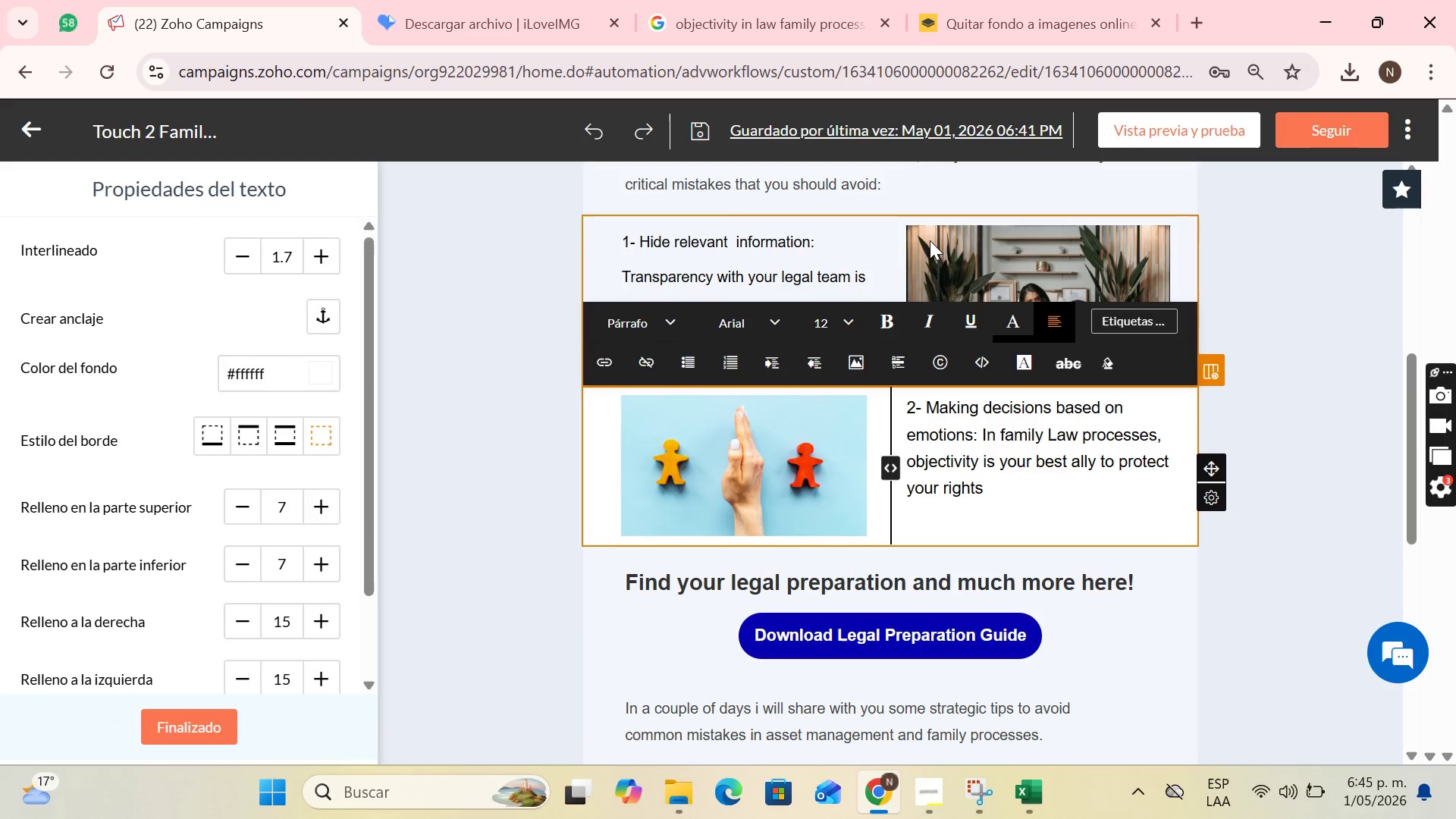 
left_click([946, 266])
 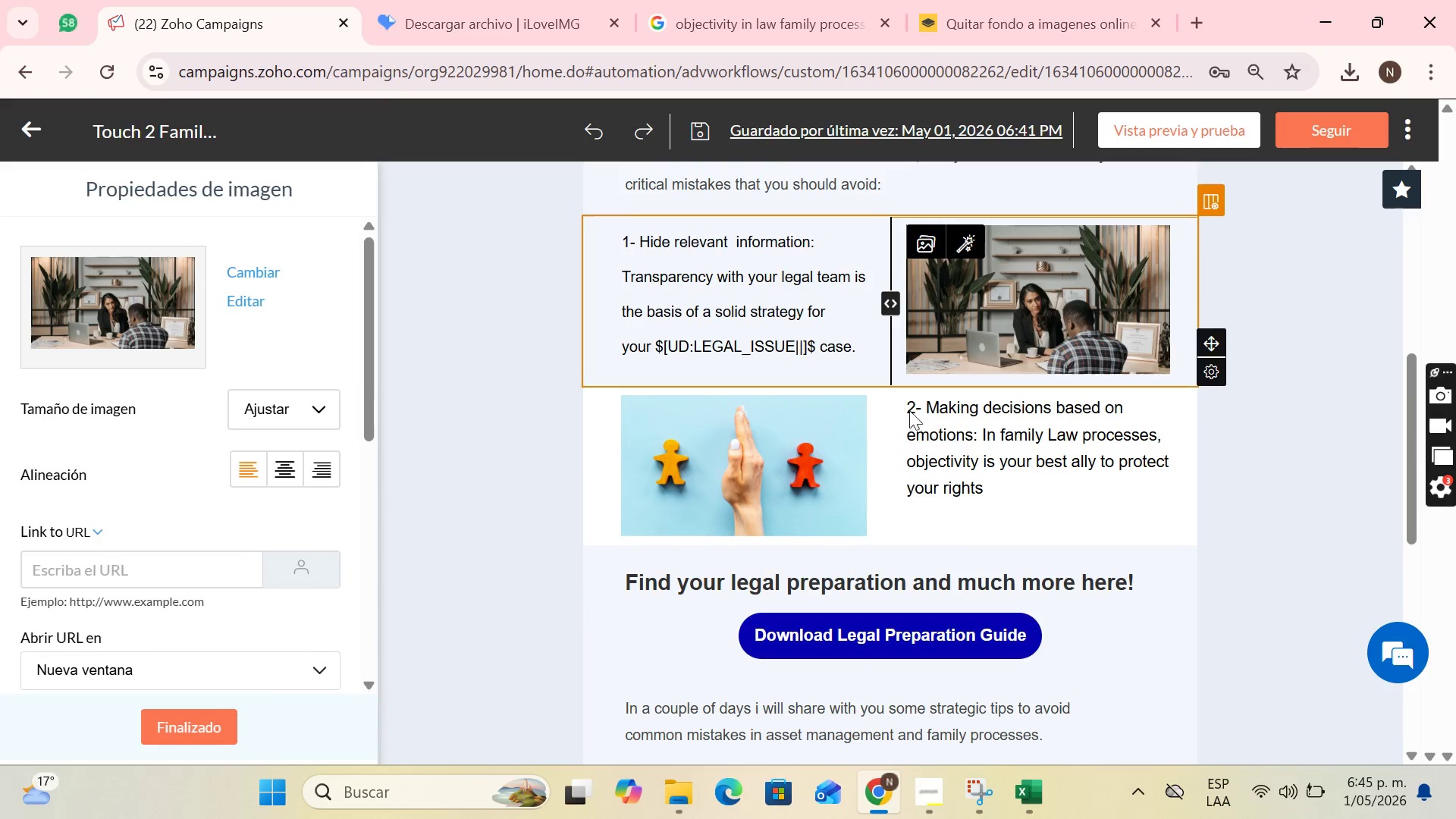 
left_click([914, 428])
 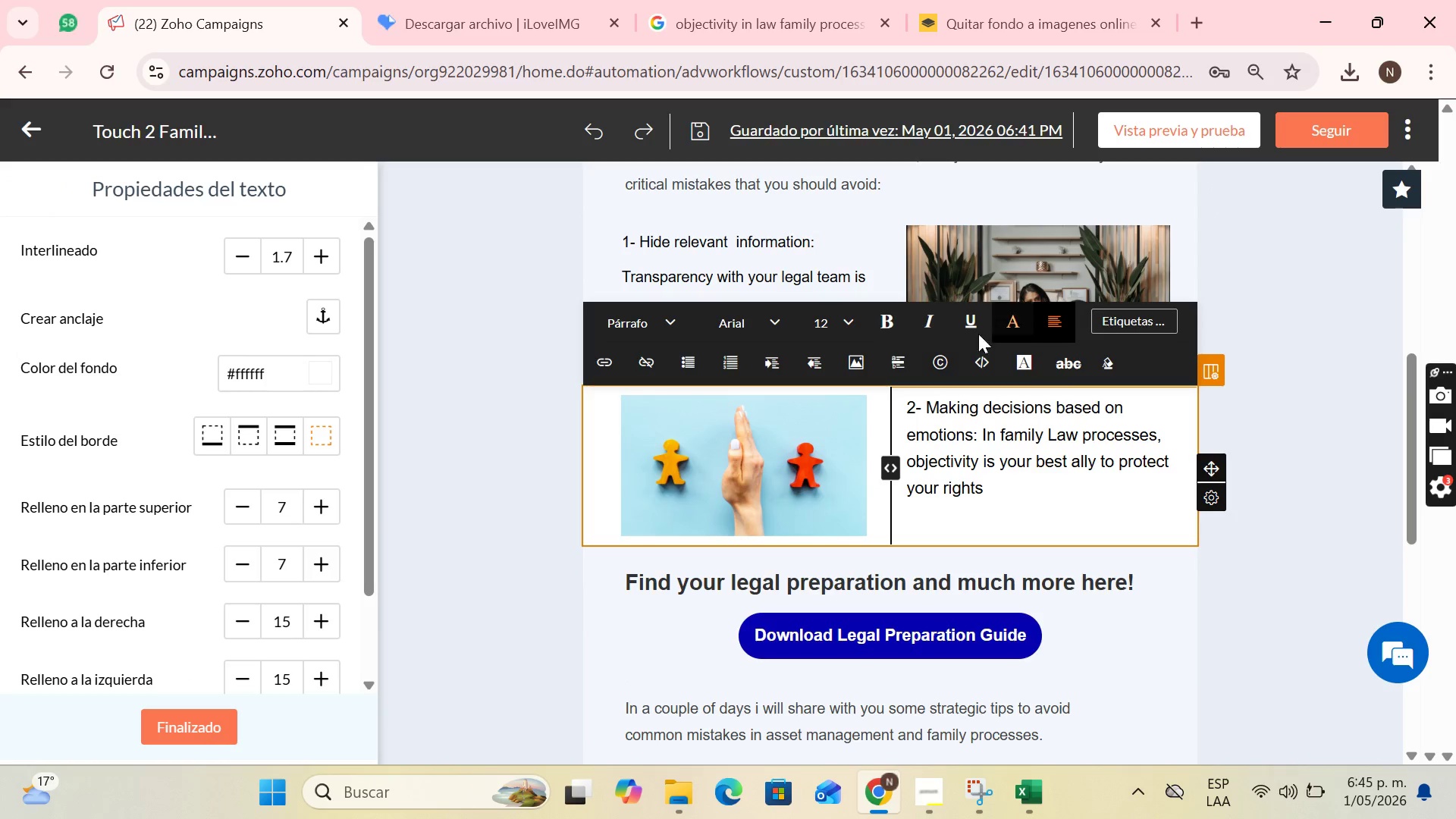 
scroll: coordinate [285, 435], scroll_direction: down, amount: 6.0
 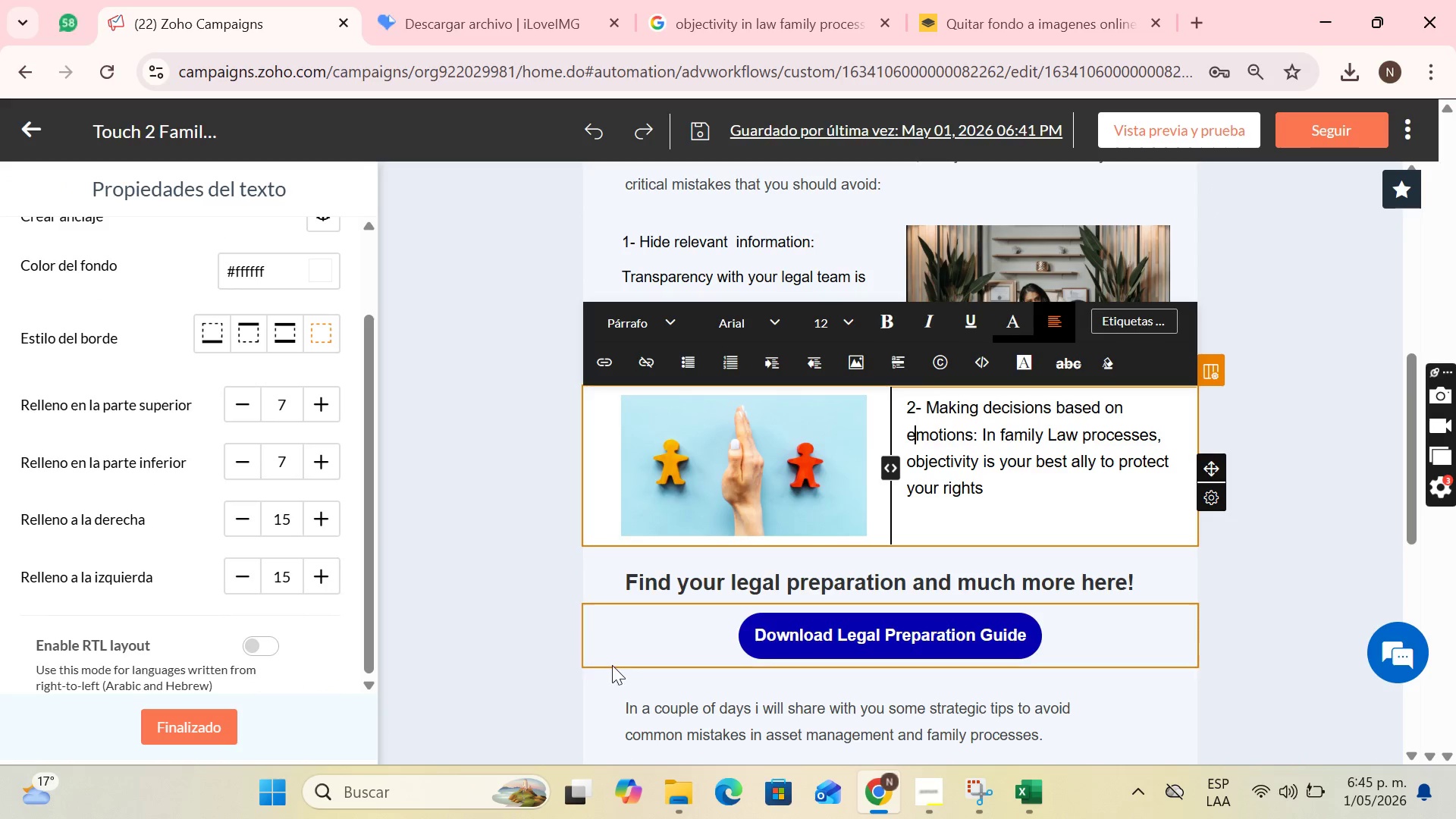 
left_click([618, 663])
 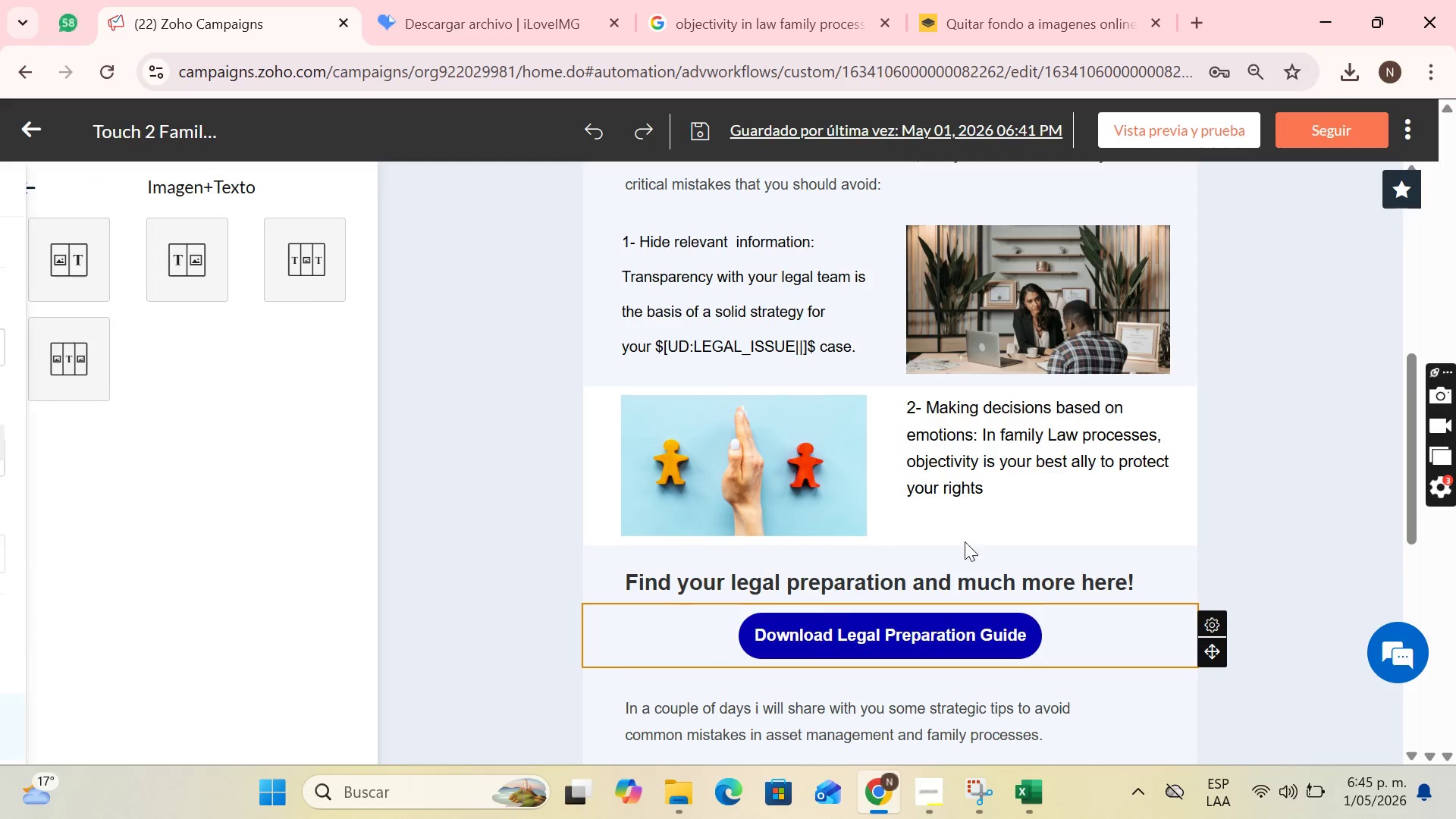 
scroll: coordinate [1028, 534], scroll_direction: up, amount: 4.0
 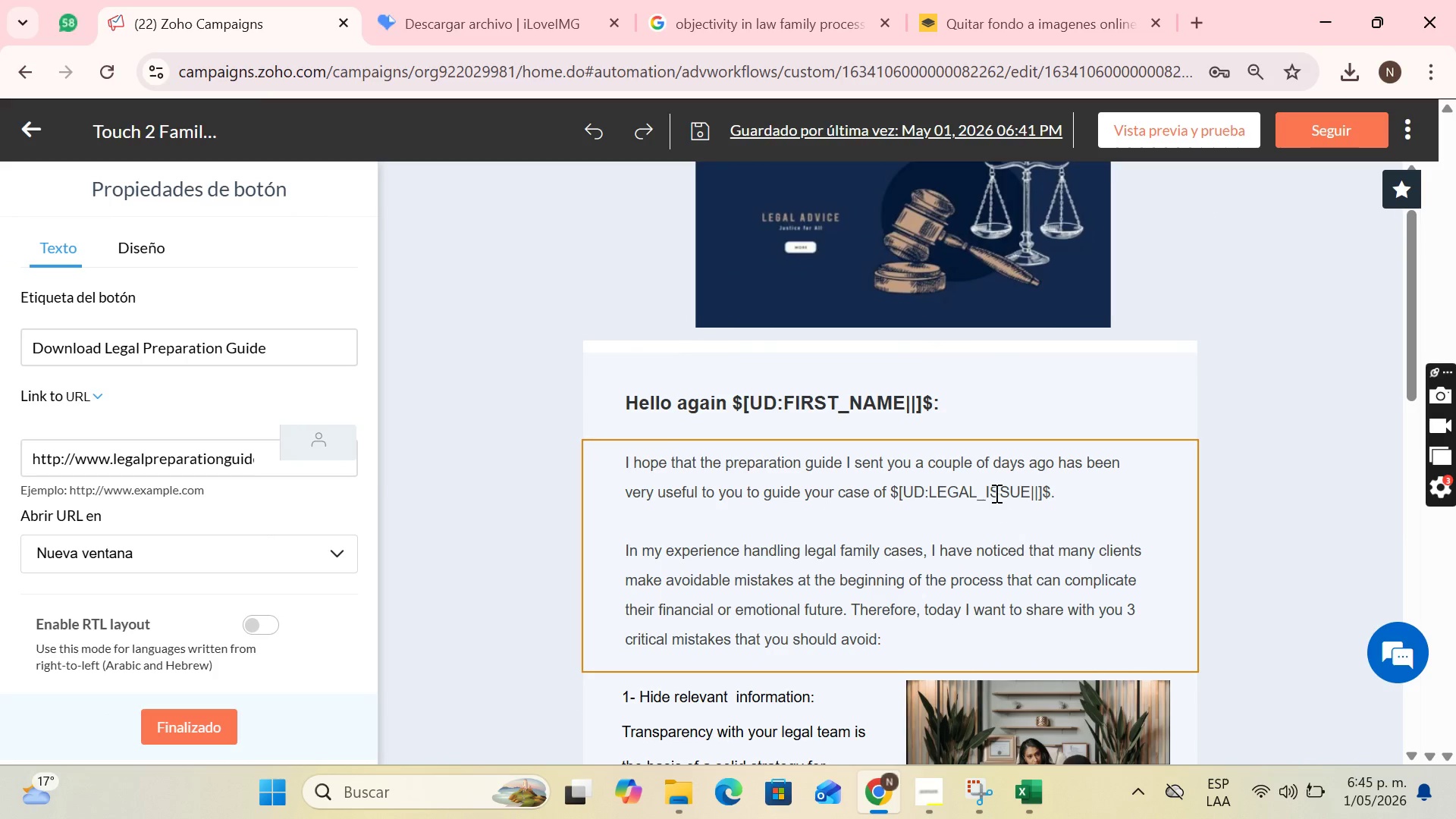 
scroll: coordinate [995, 493], scroll_direction: down, amount: 2.0
 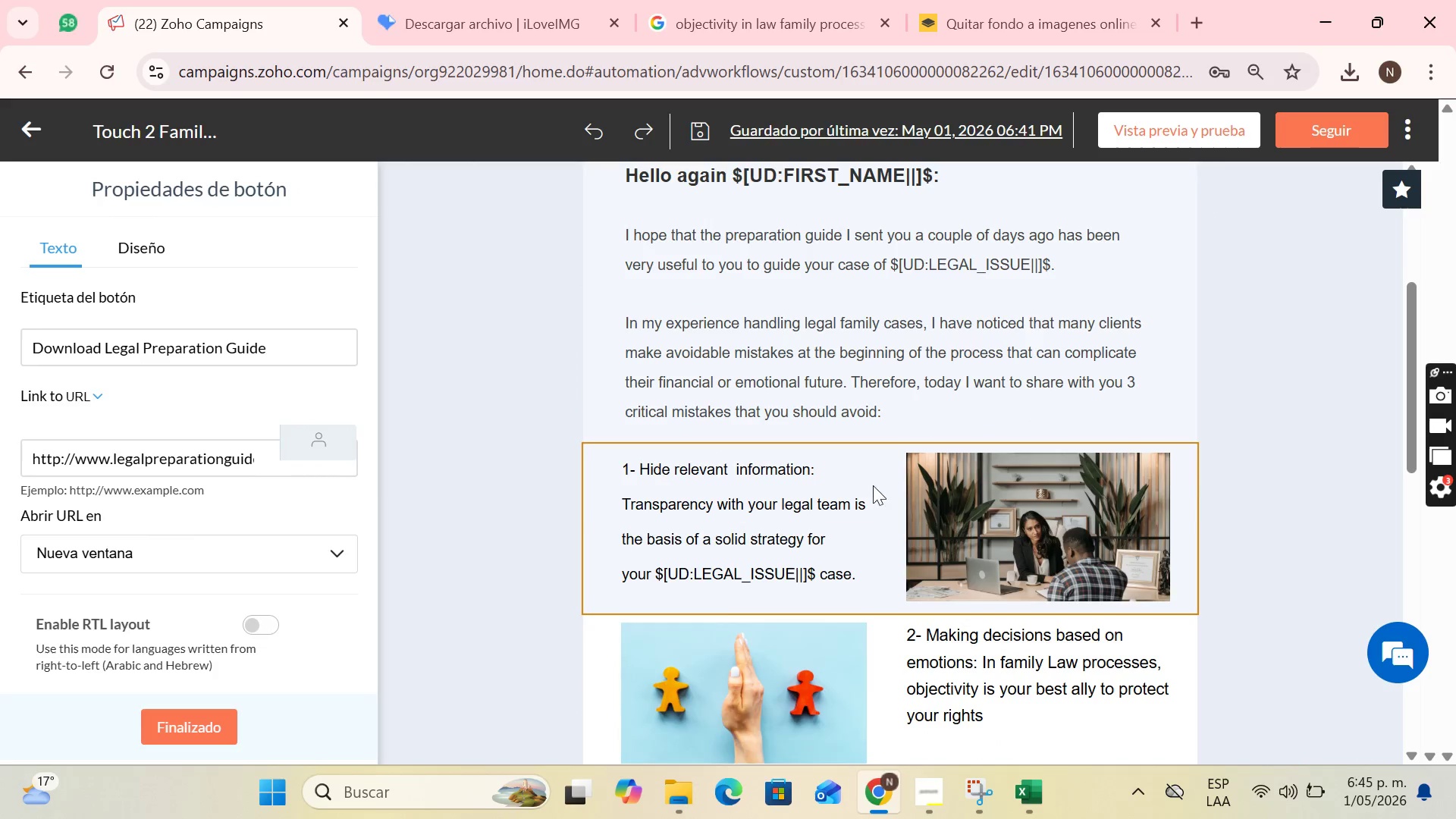 
left_click([879, 490])
 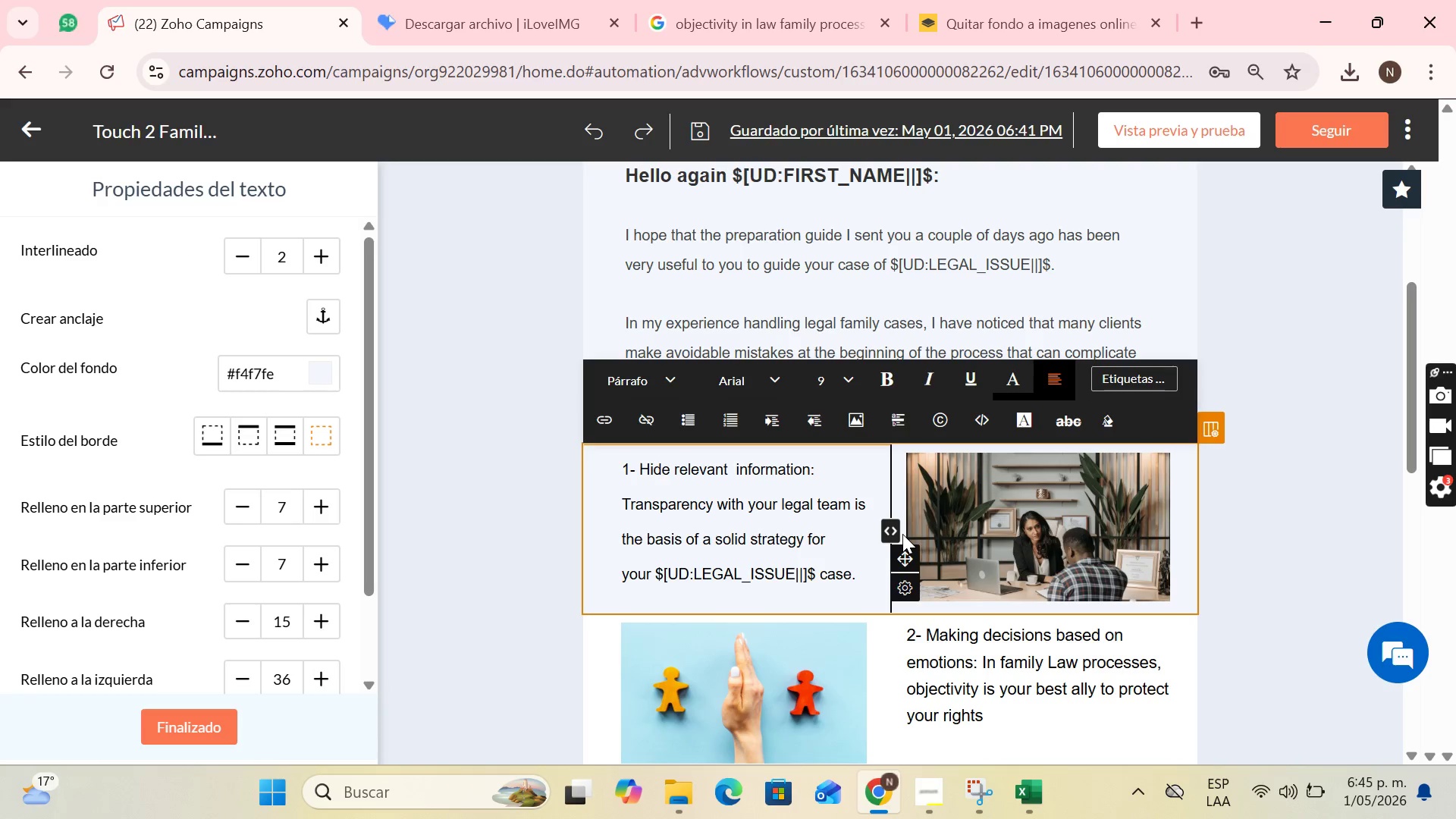 
left_click_drag(start_coordinate=[897, 534], to_coordinate=[896, 530])
 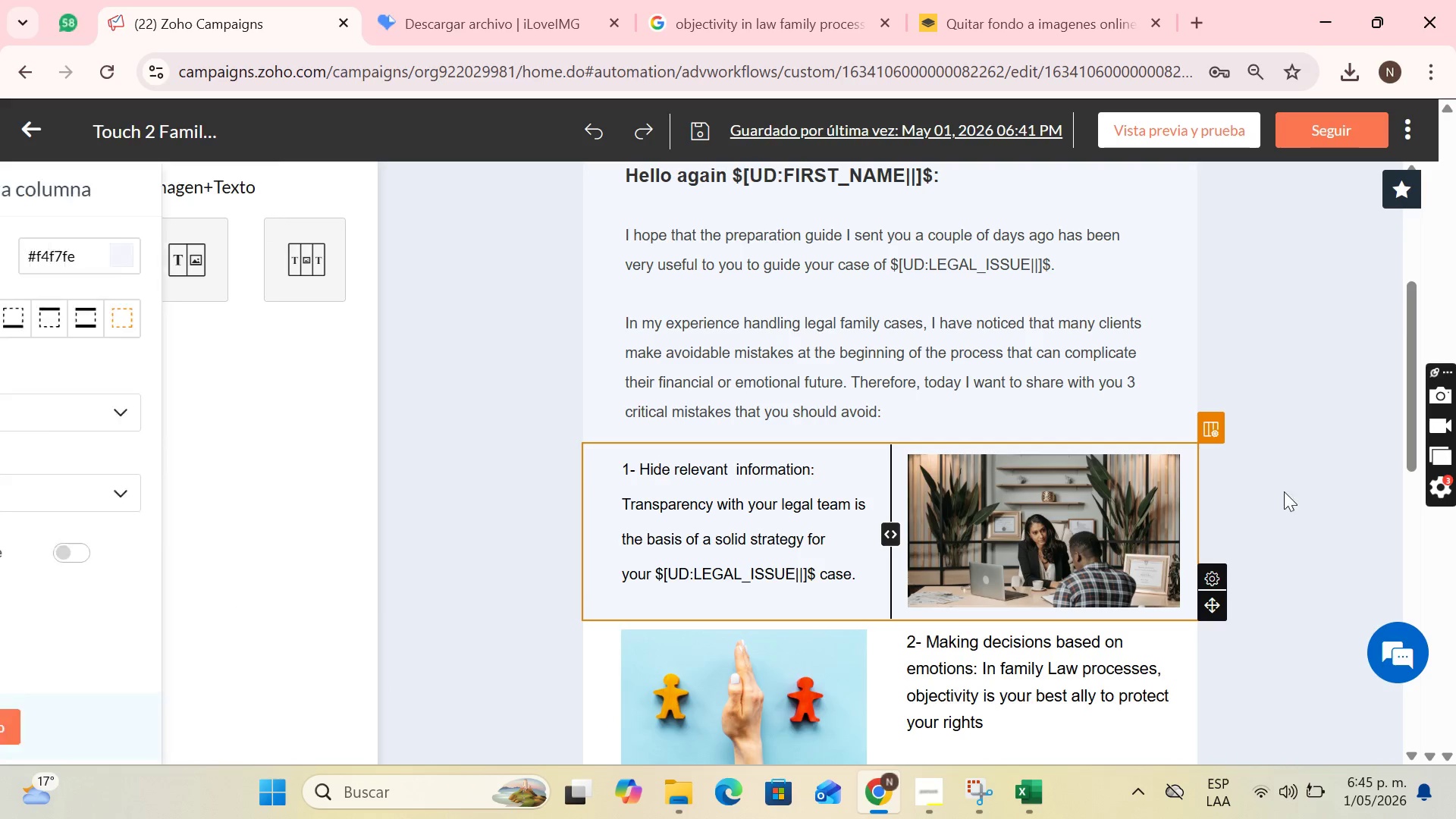 
left_click([1295, 486])
 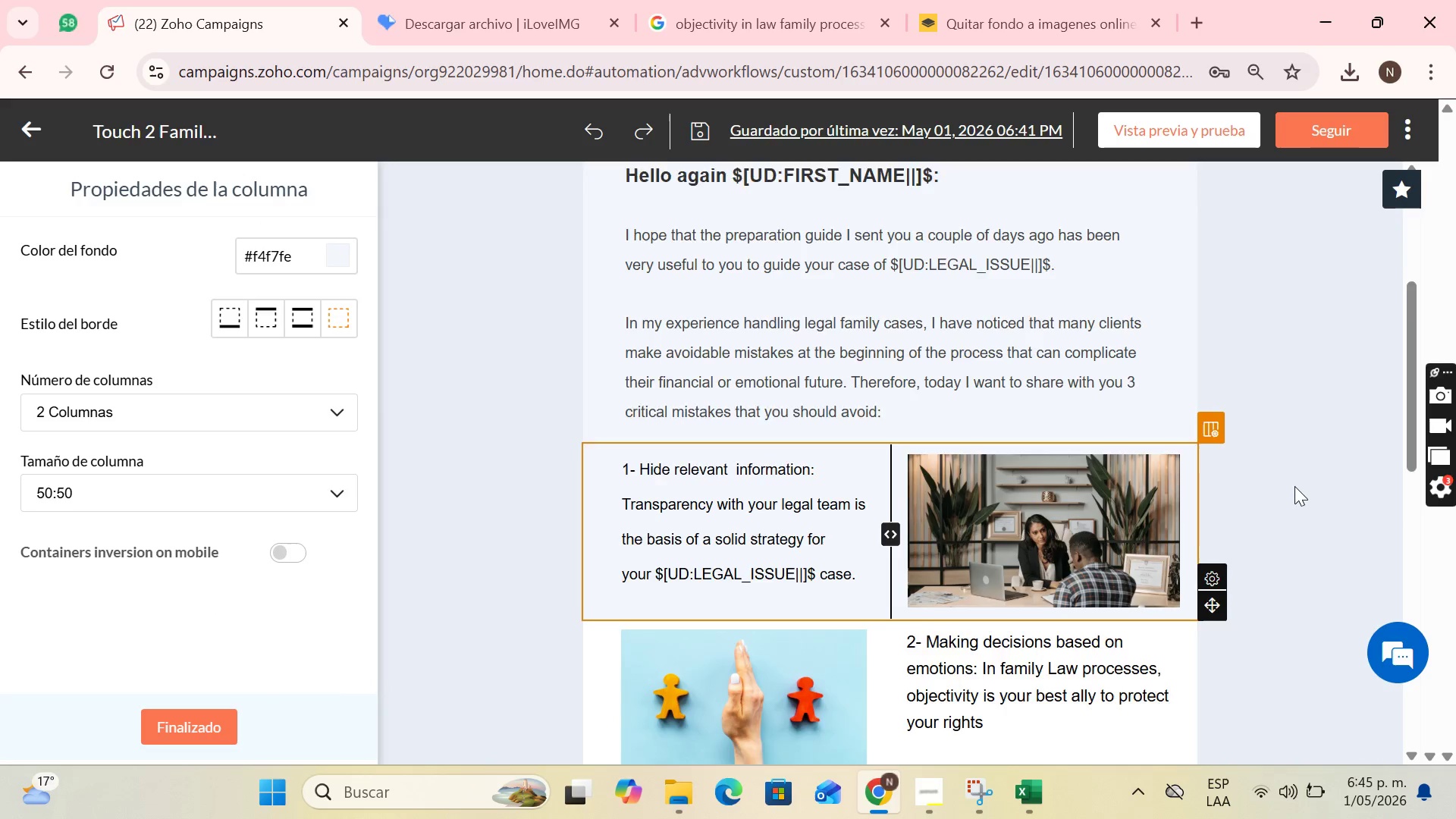 
left_click([981, 402])
 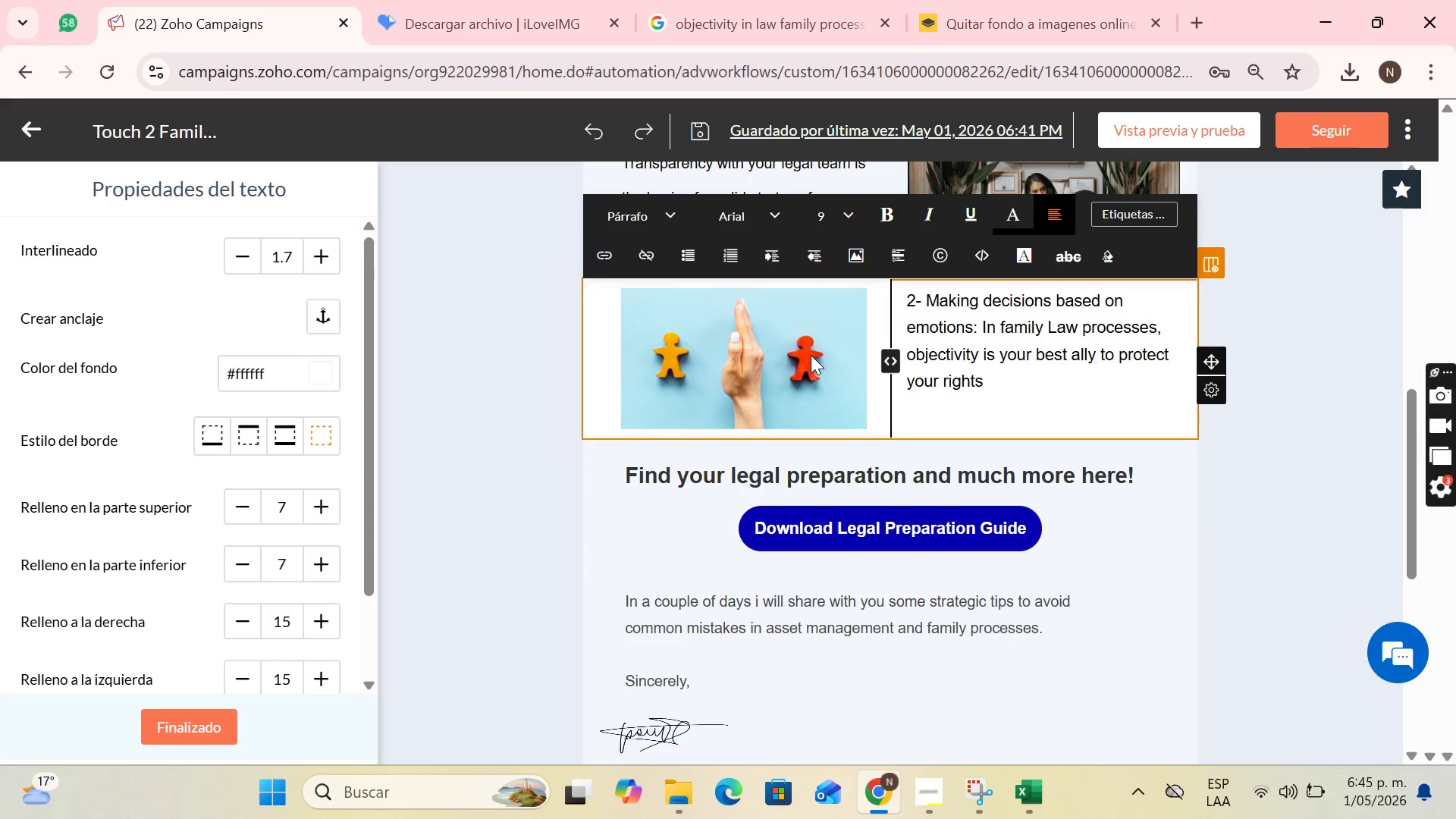 
scroll: coordinate [275, 351], scroll_direction: down, amount: 6.0
 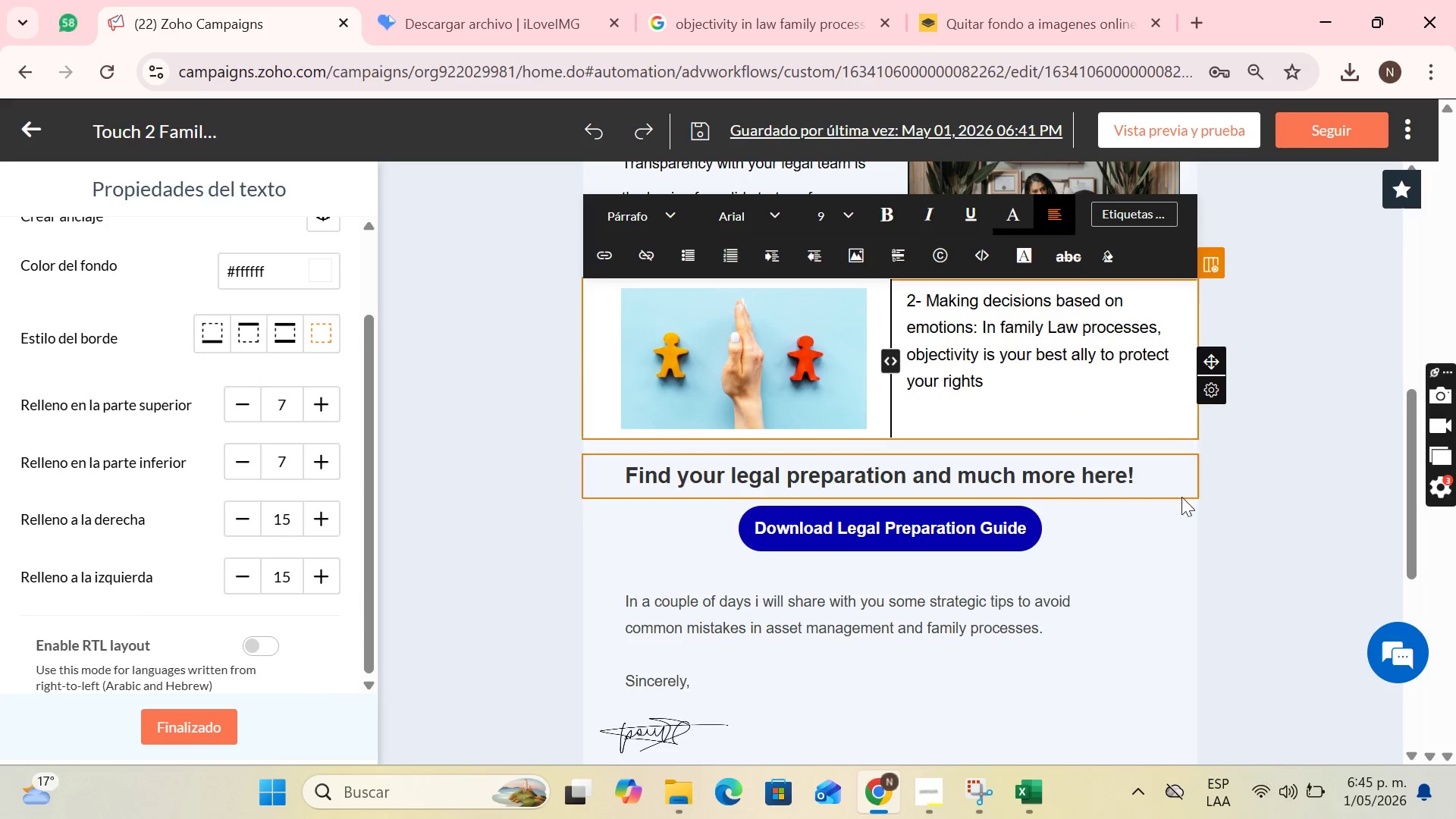 
left_click([1227, 511])
 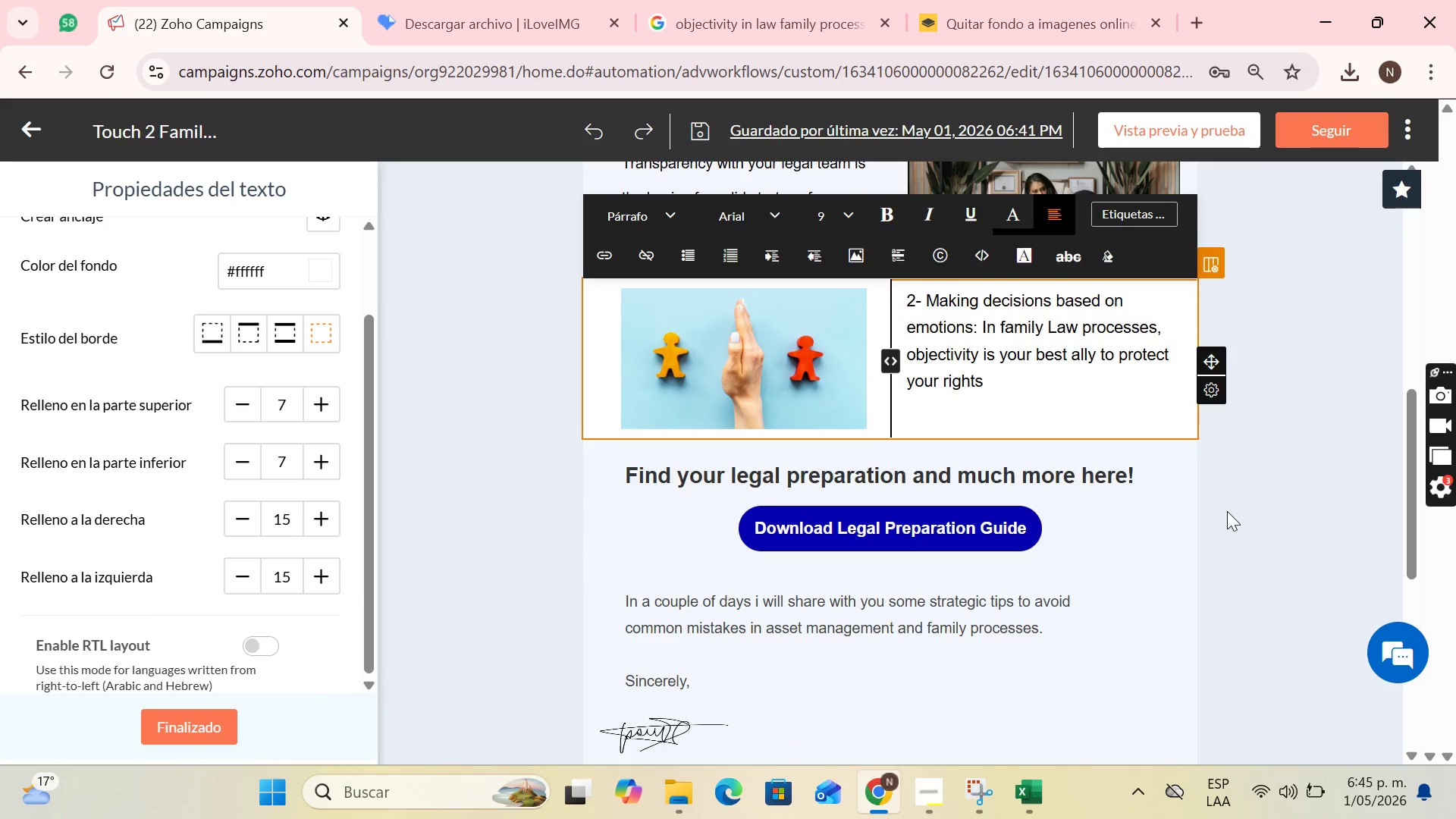 
left_click([849, 283])
 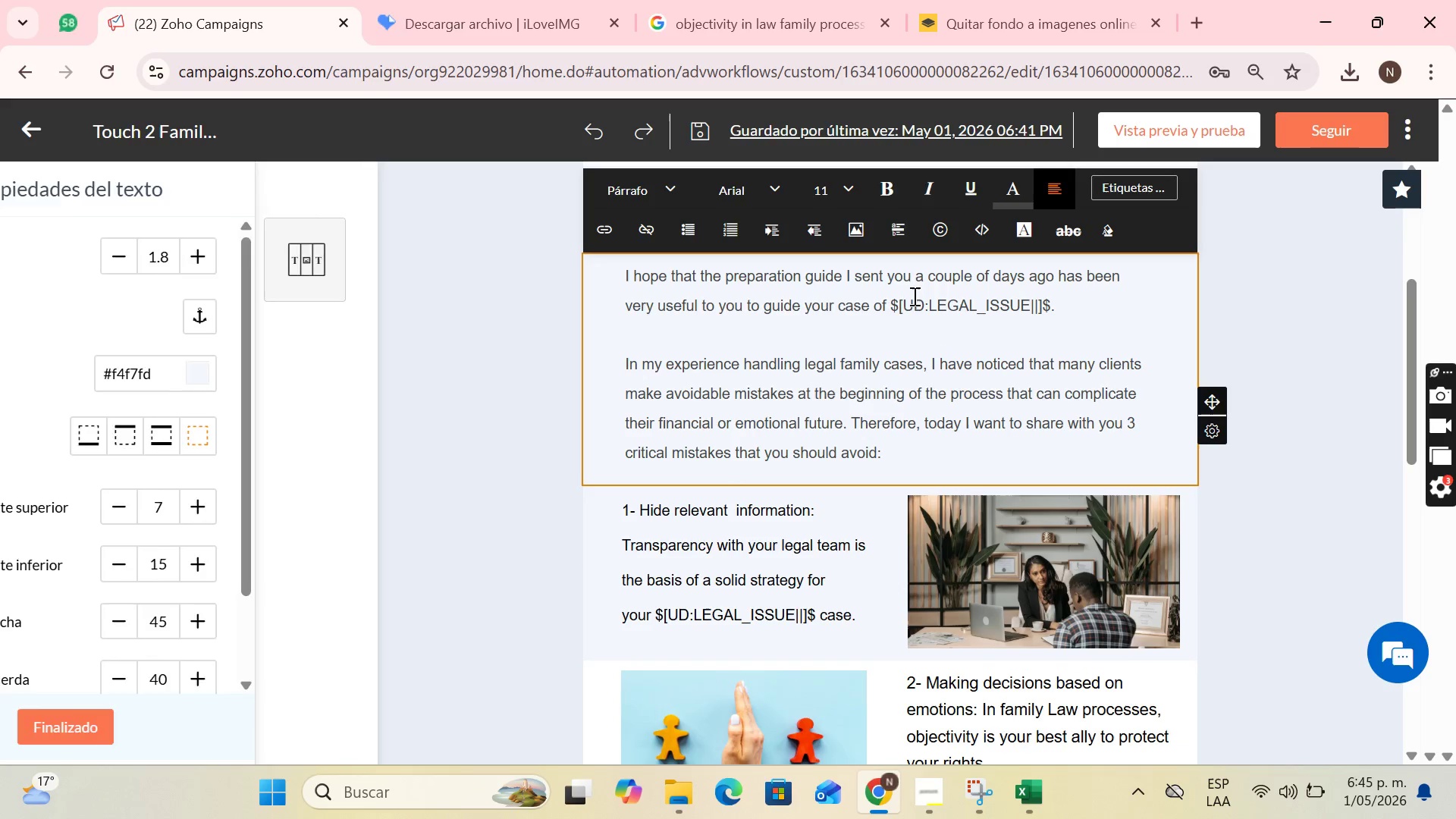 
scroll: coordinate [1227, 511], scroll_direction: up, amount: 3.0
 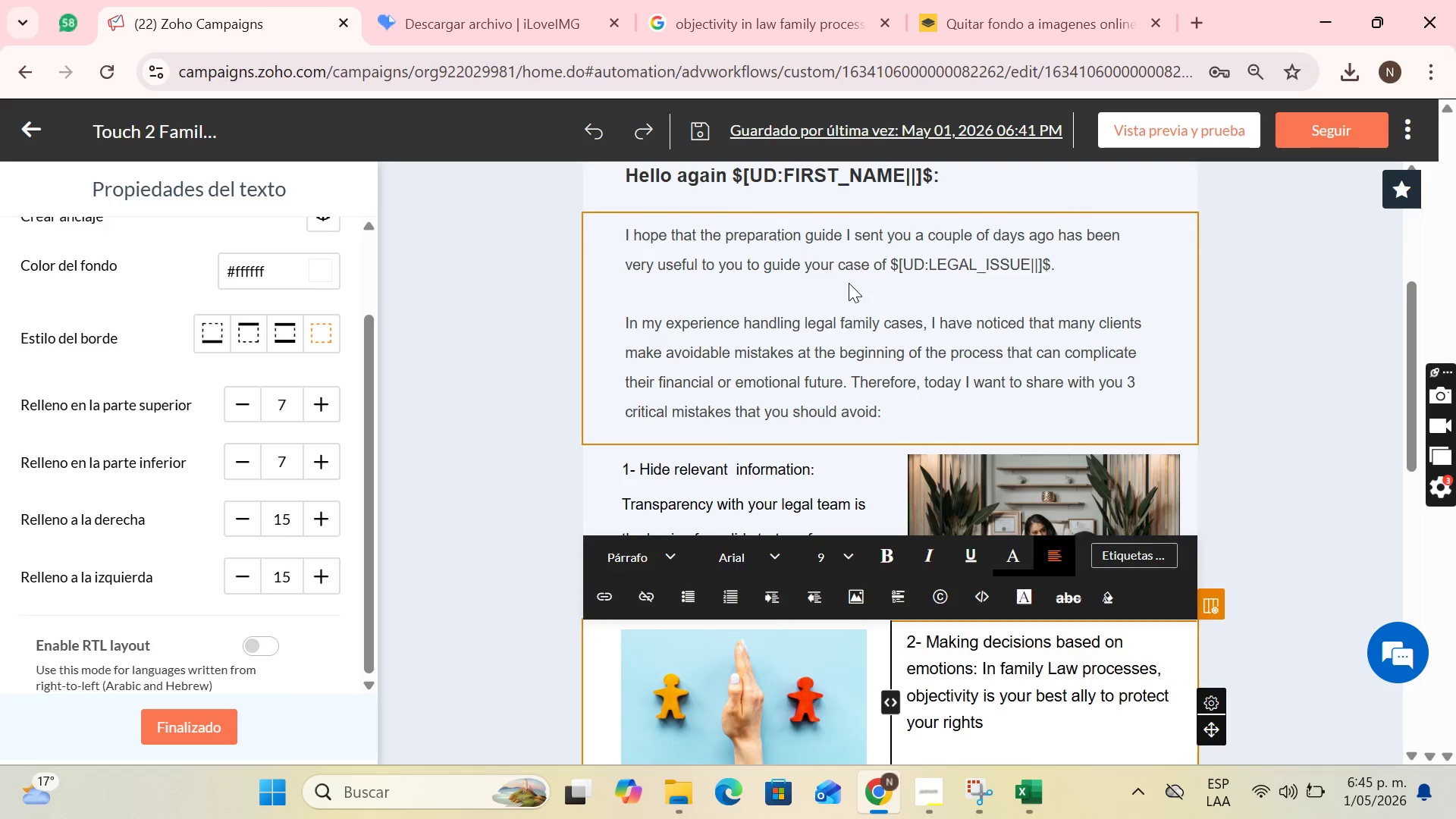 
scroll: coordinate [819, 204], scroll_direction: down, amount: 4.0
 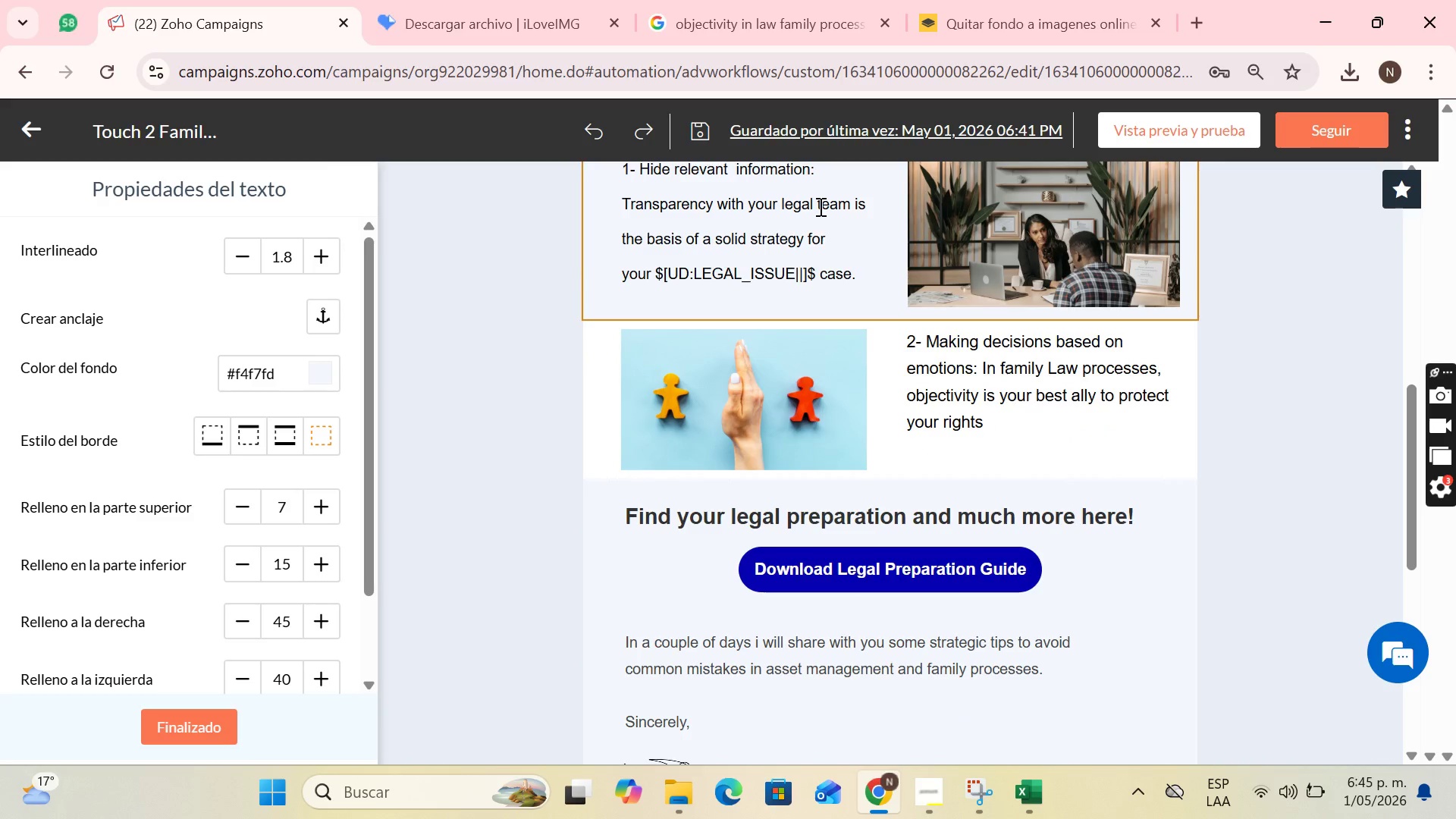 
scroll: coordinate [819, 207], scroll_direction: up, amount: 2.0
 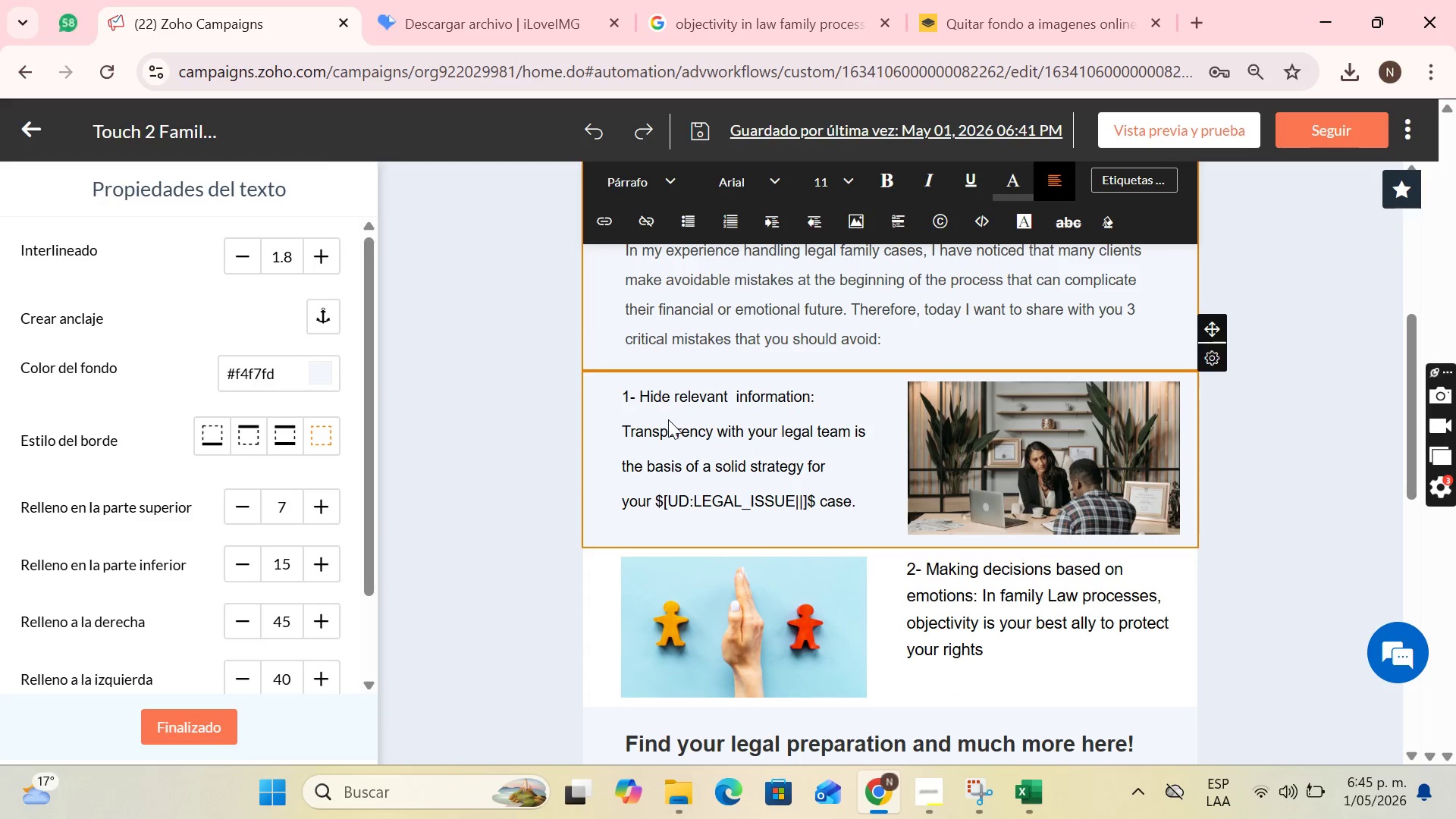 
scroll: coordinate [685, 407], scroll_direction: down, amount: 1.0
 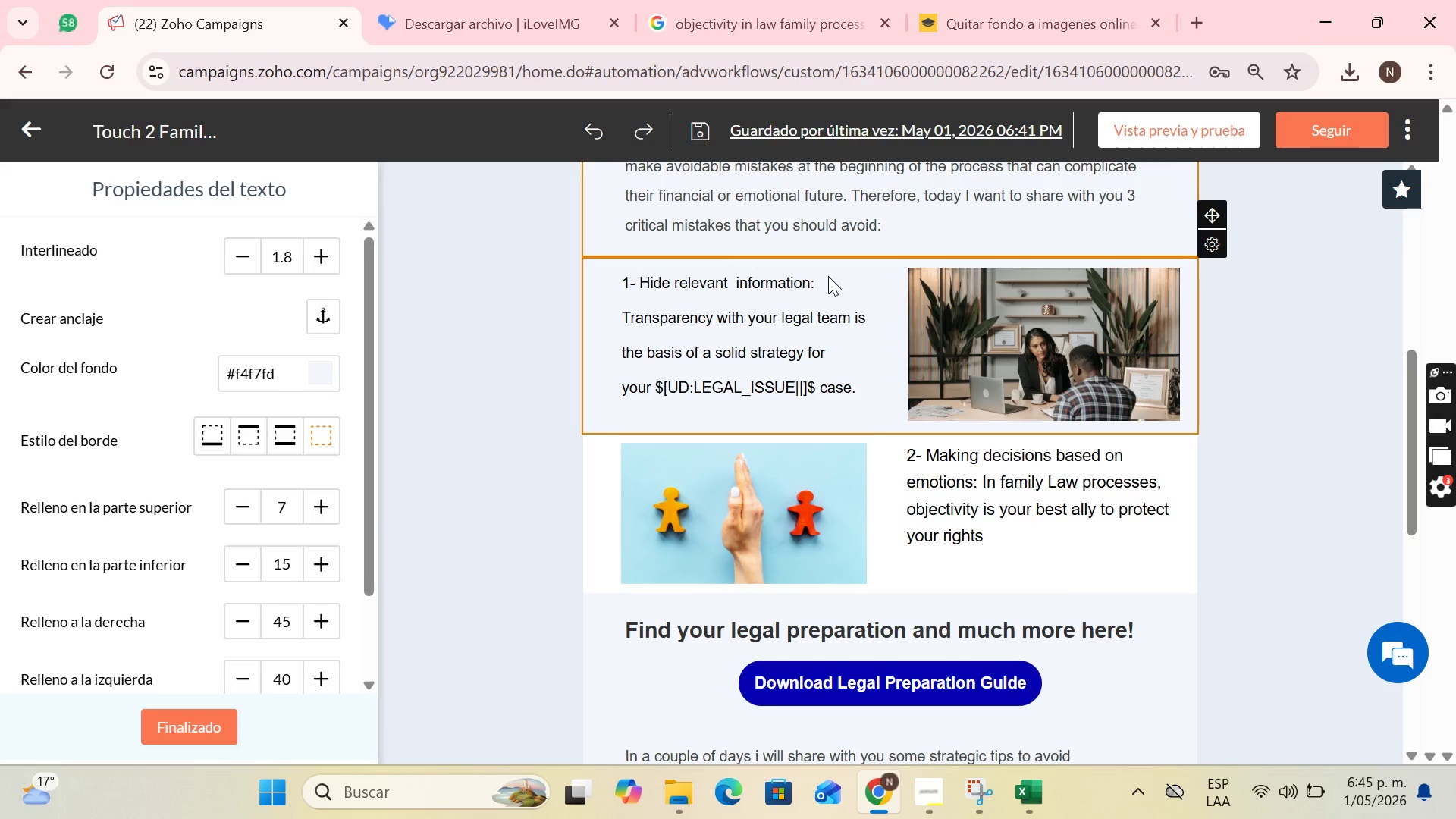 
left_click([828, 276])
 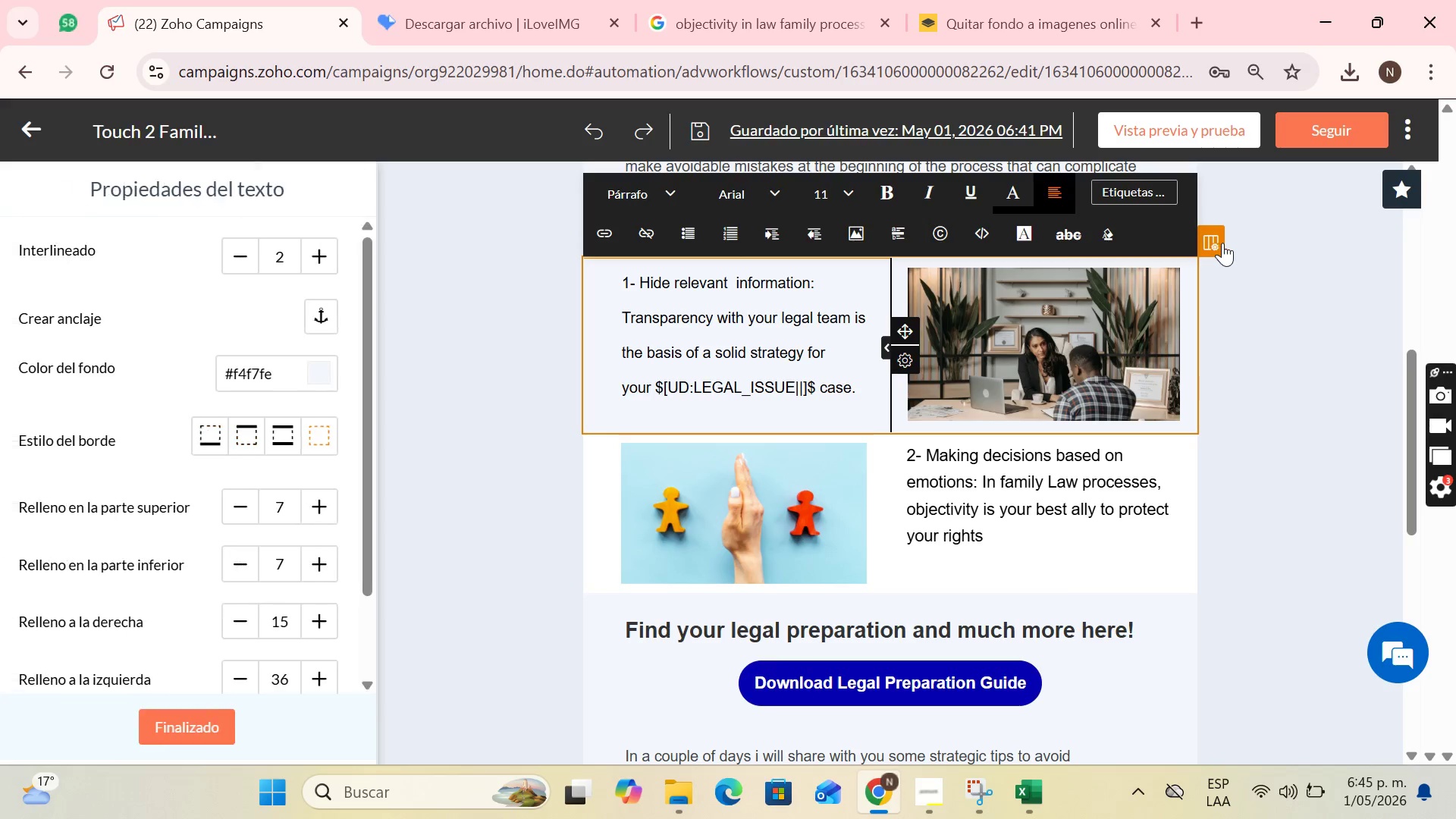 
left_click([1222, 243])
 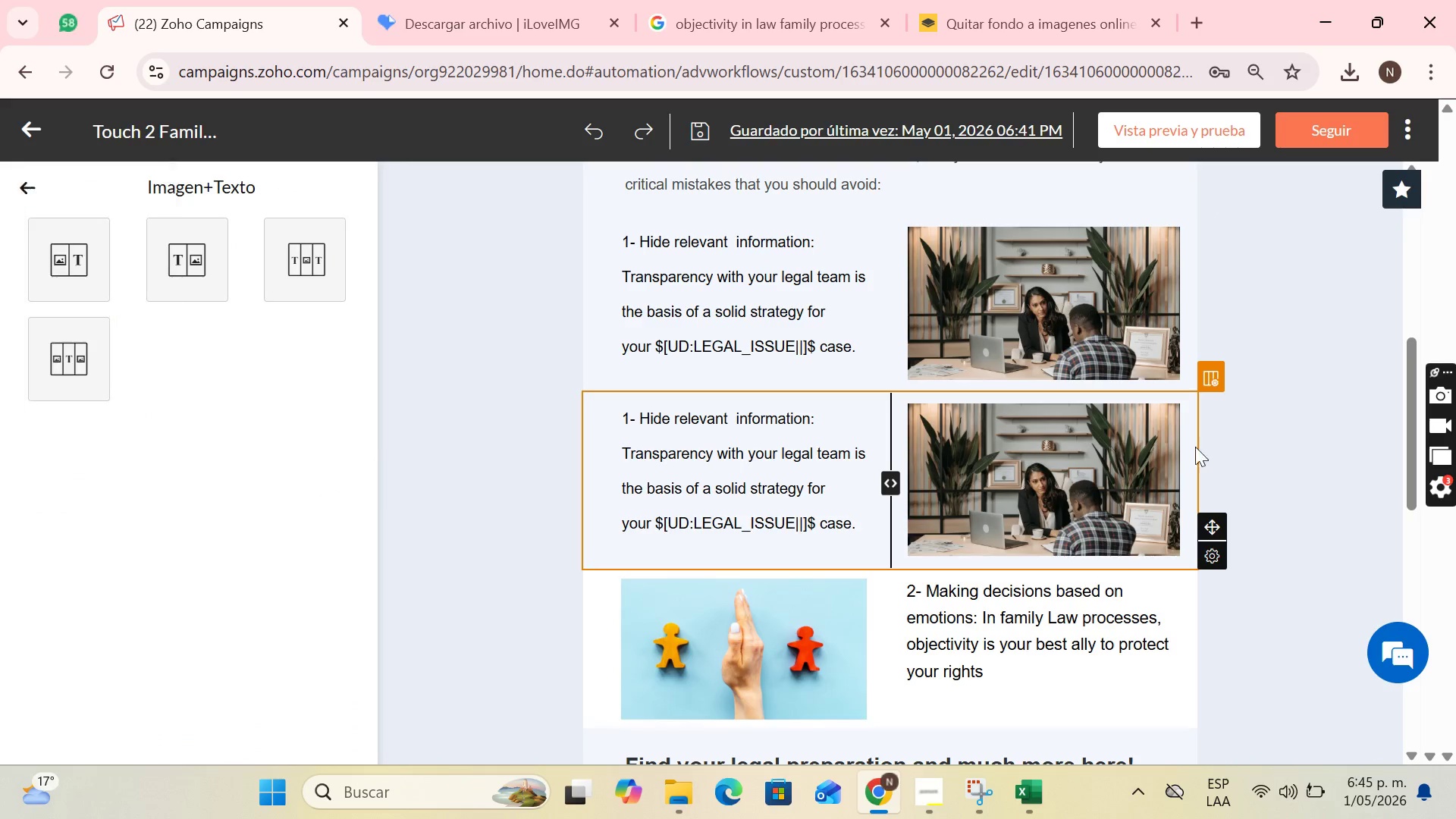 
left_click_drag(start_coordinate=[1217, 526], to_coordinate=[908, 556])
 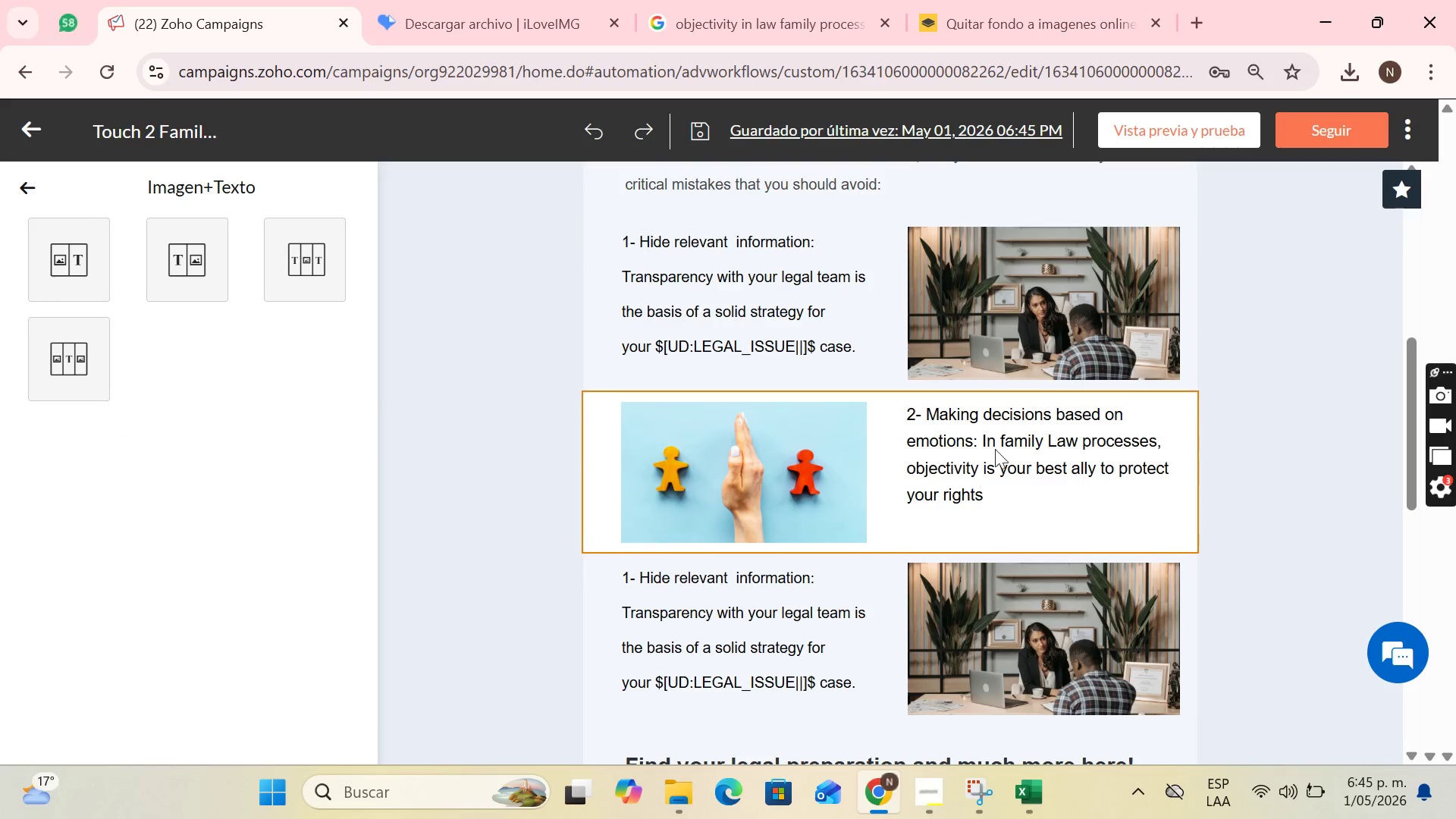 
scroll: coordinate [917, 433], scroll_direction: none, amount: 0.0
 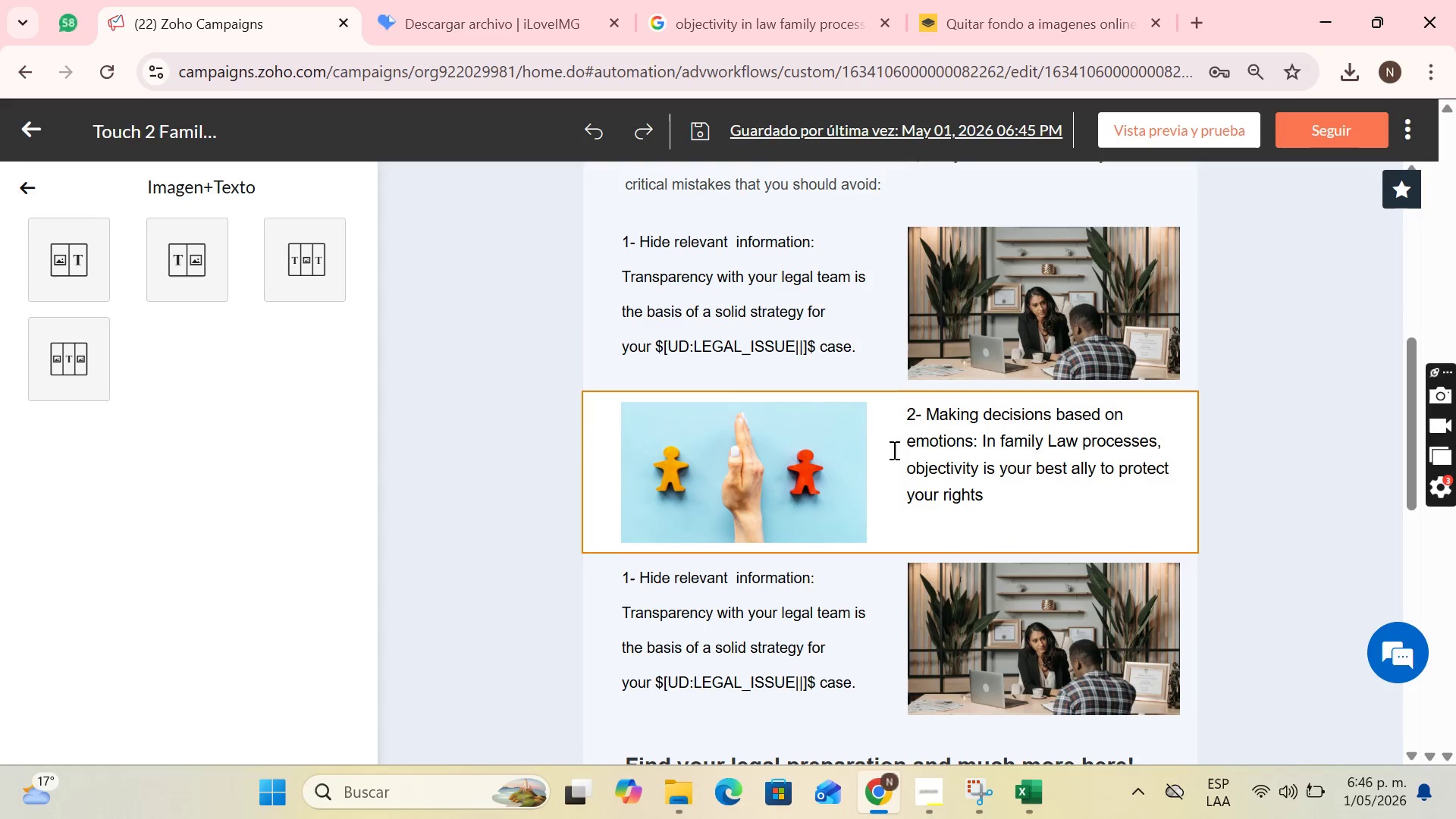 
scroll: coordinate [788, 507], scroll_direction: down, amount: 1.0
 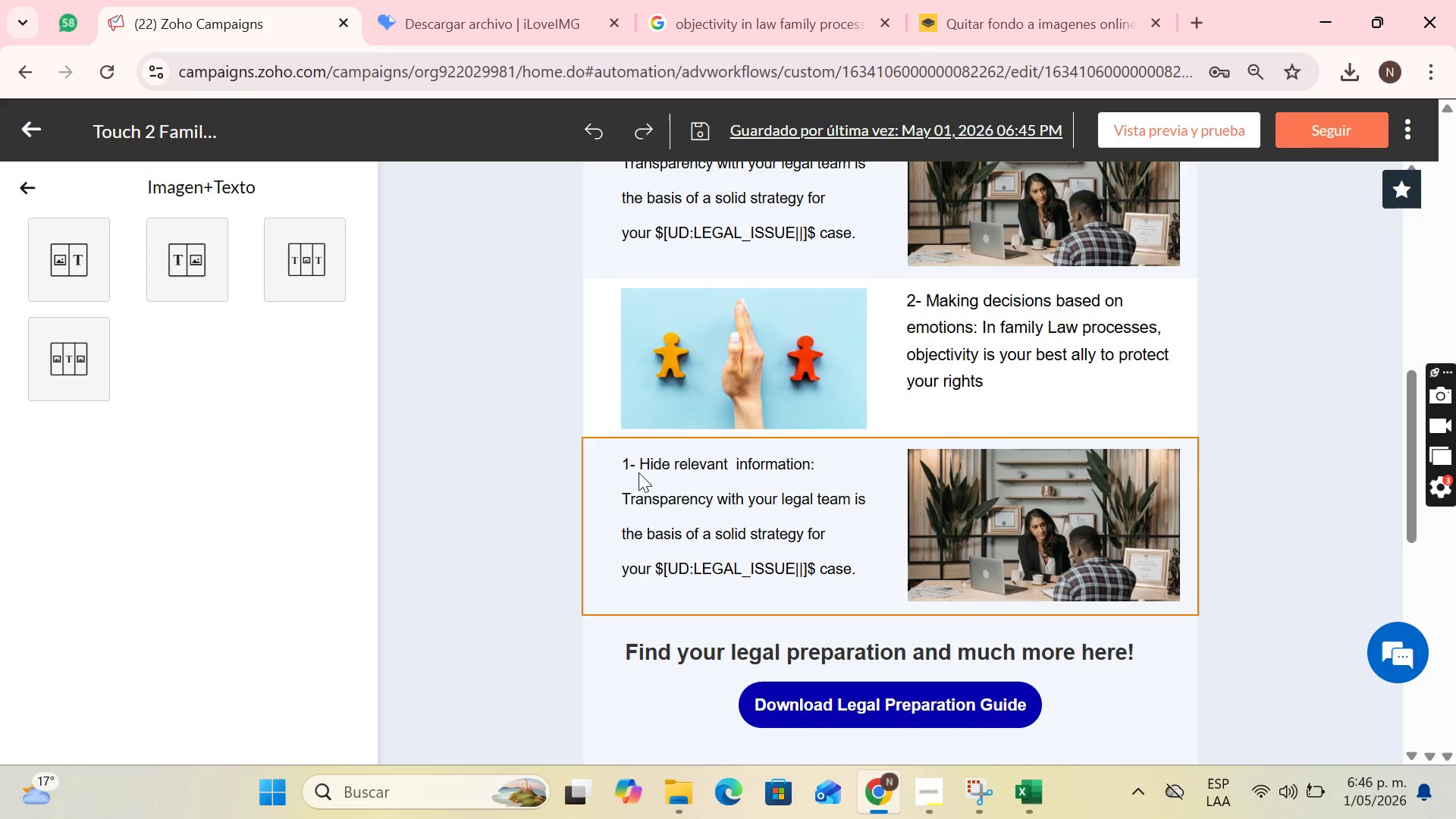 
left_click([628, 470])
 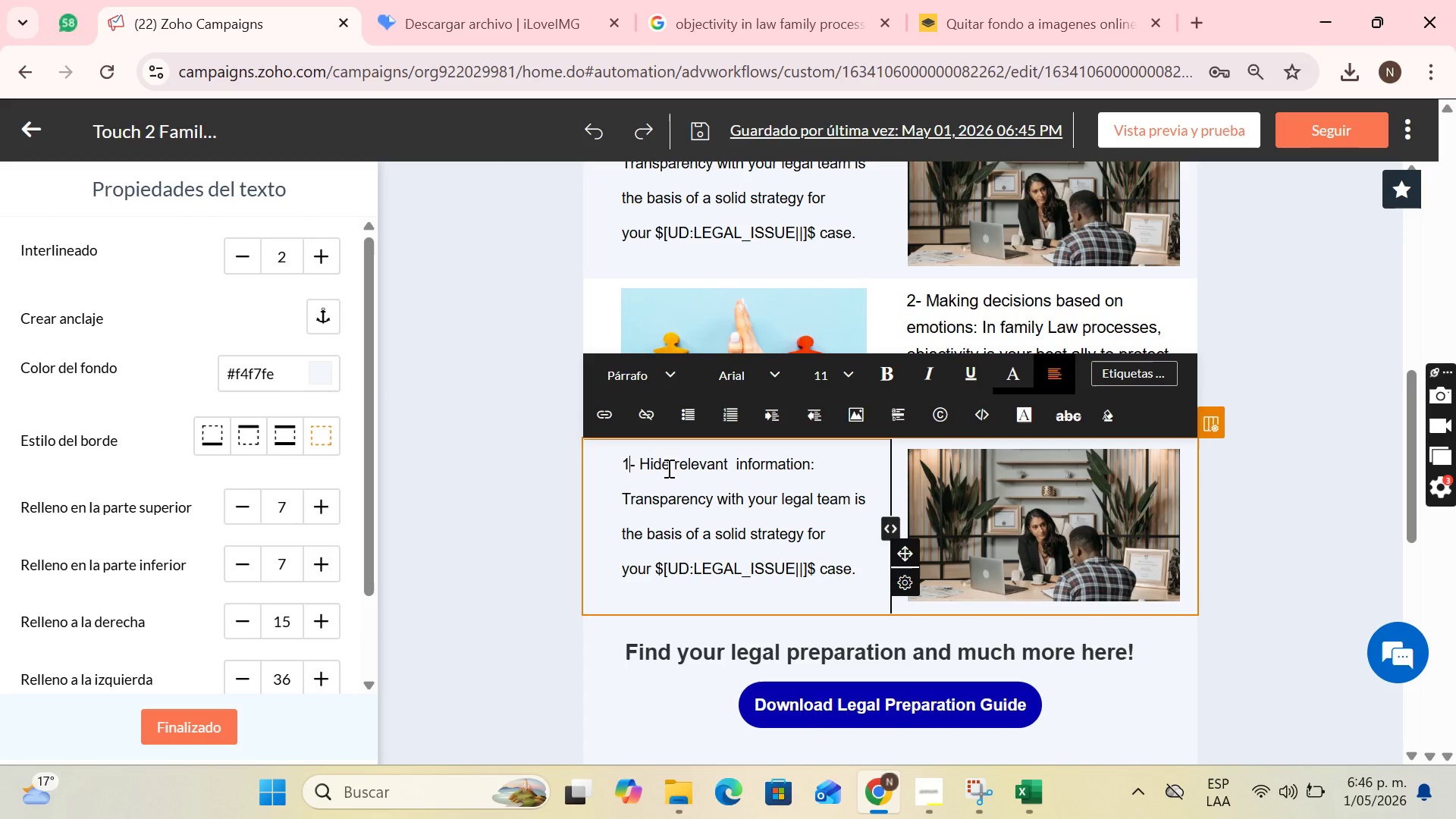 
key(Backspace)
 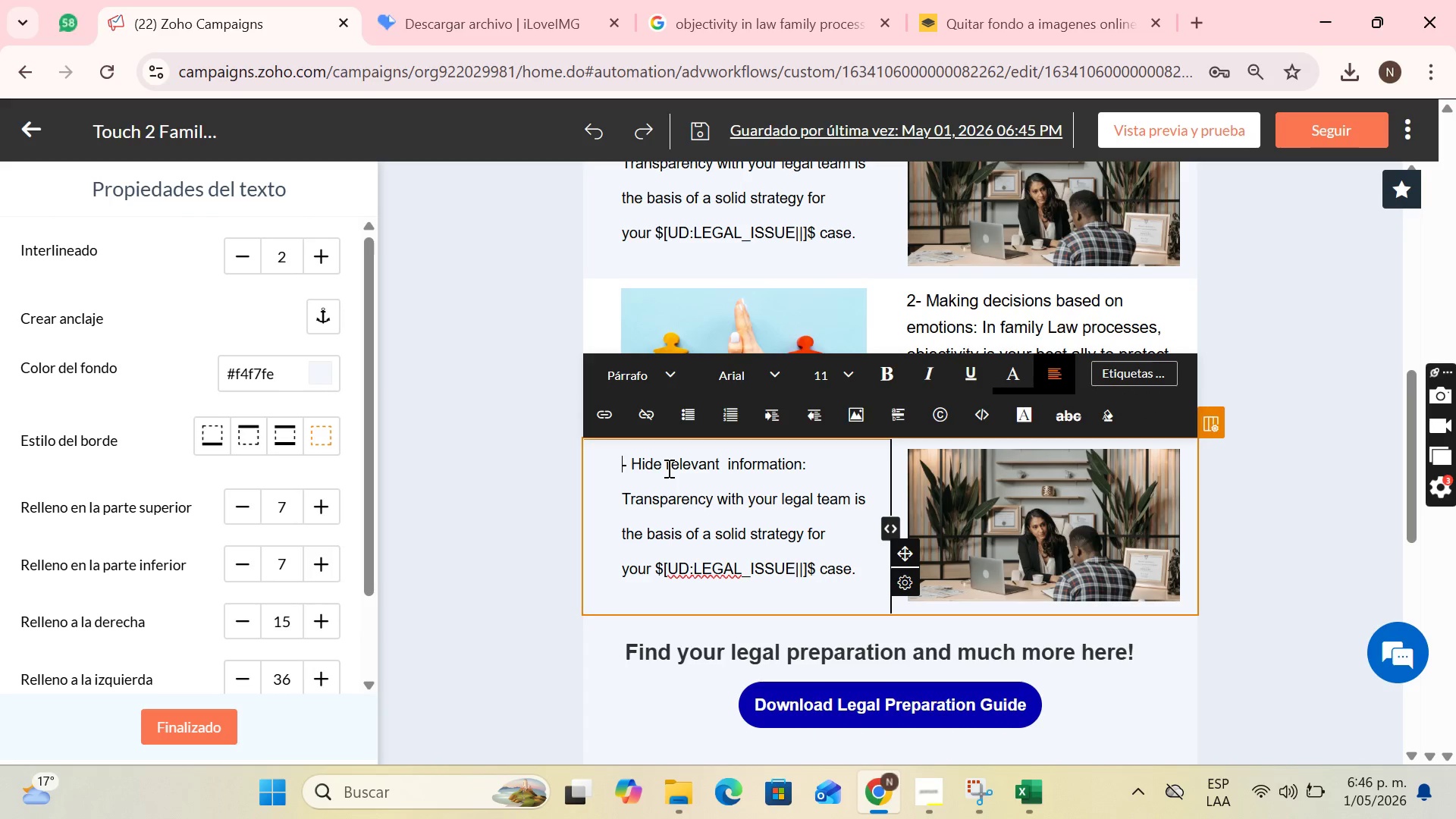 
key(3)
 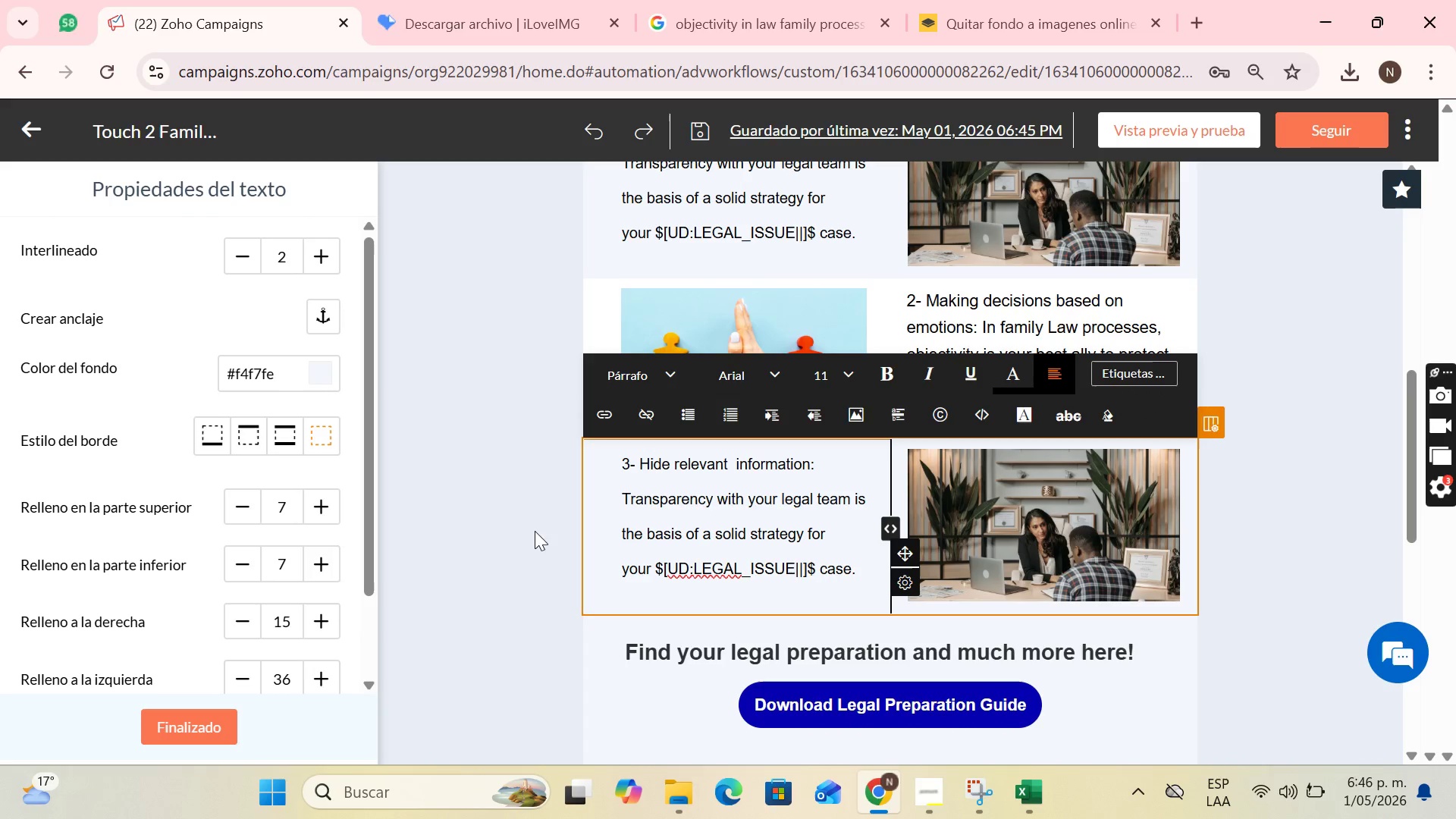 
left_click([623, 501])
 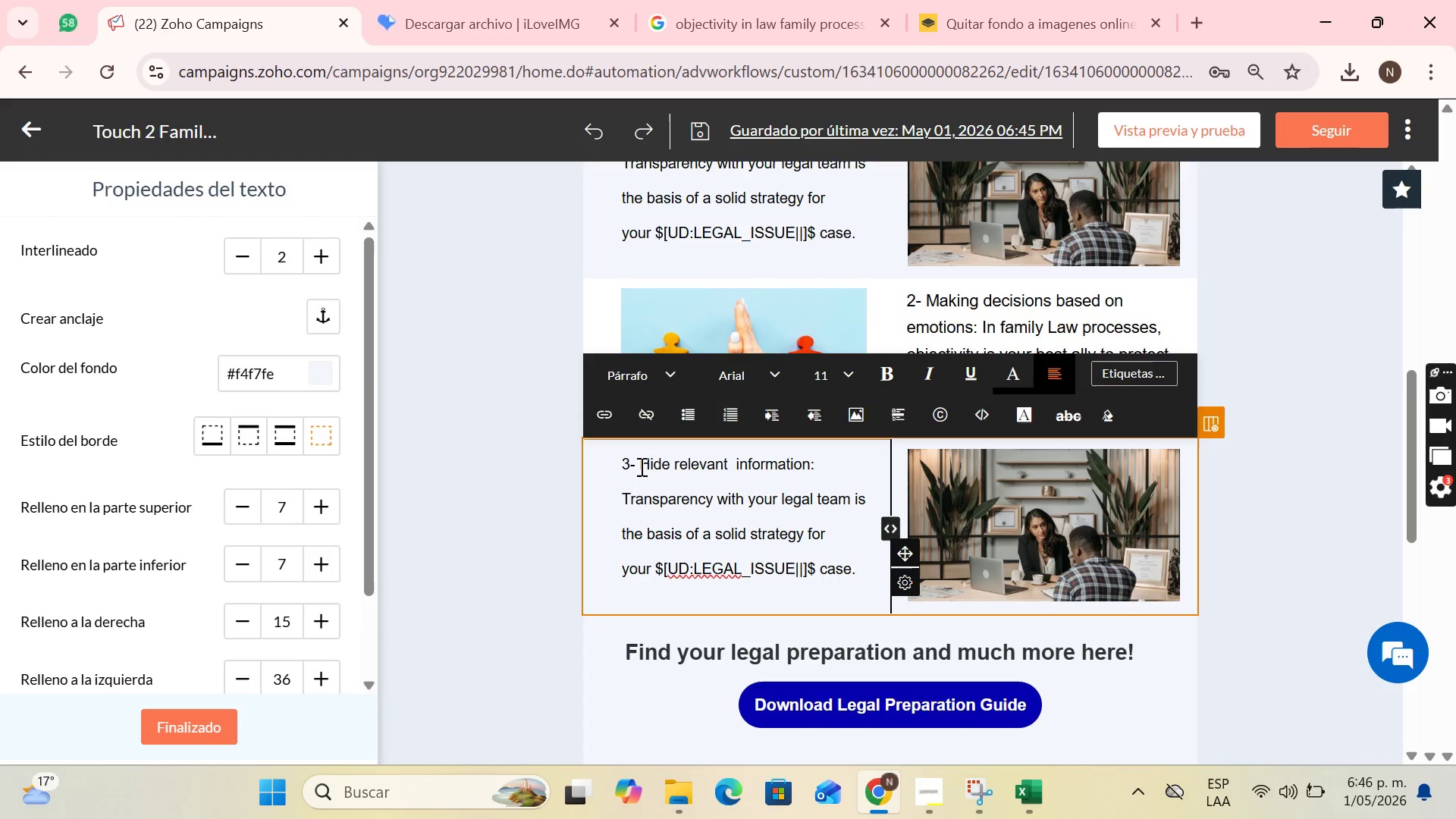 
left_click_drag(start_coordinate=[640, 466], to_coordinate=[858, 559])
 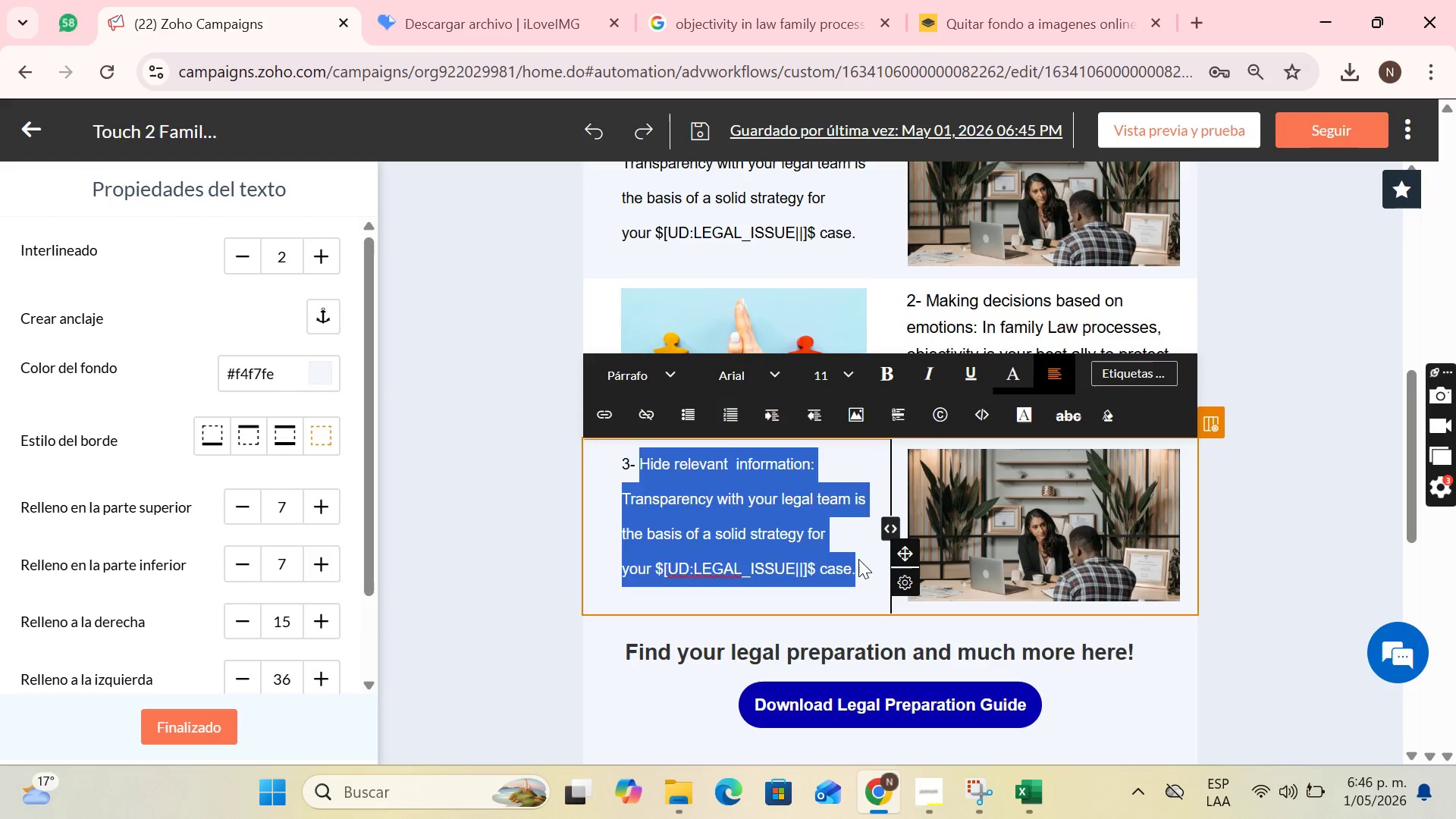 
key(Backspace)
 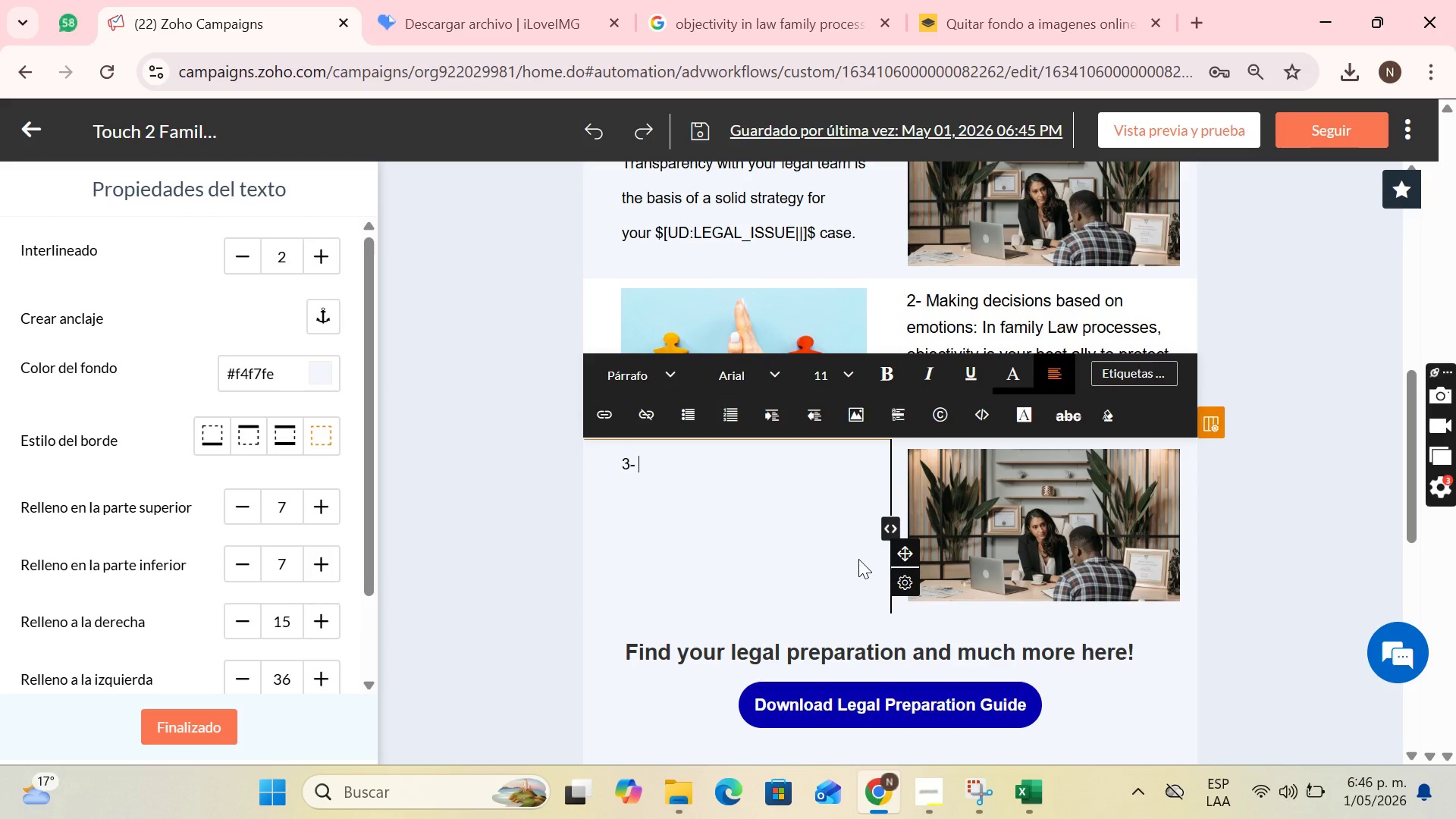 
type(Neglect documentation> M)
key(Backspace)
 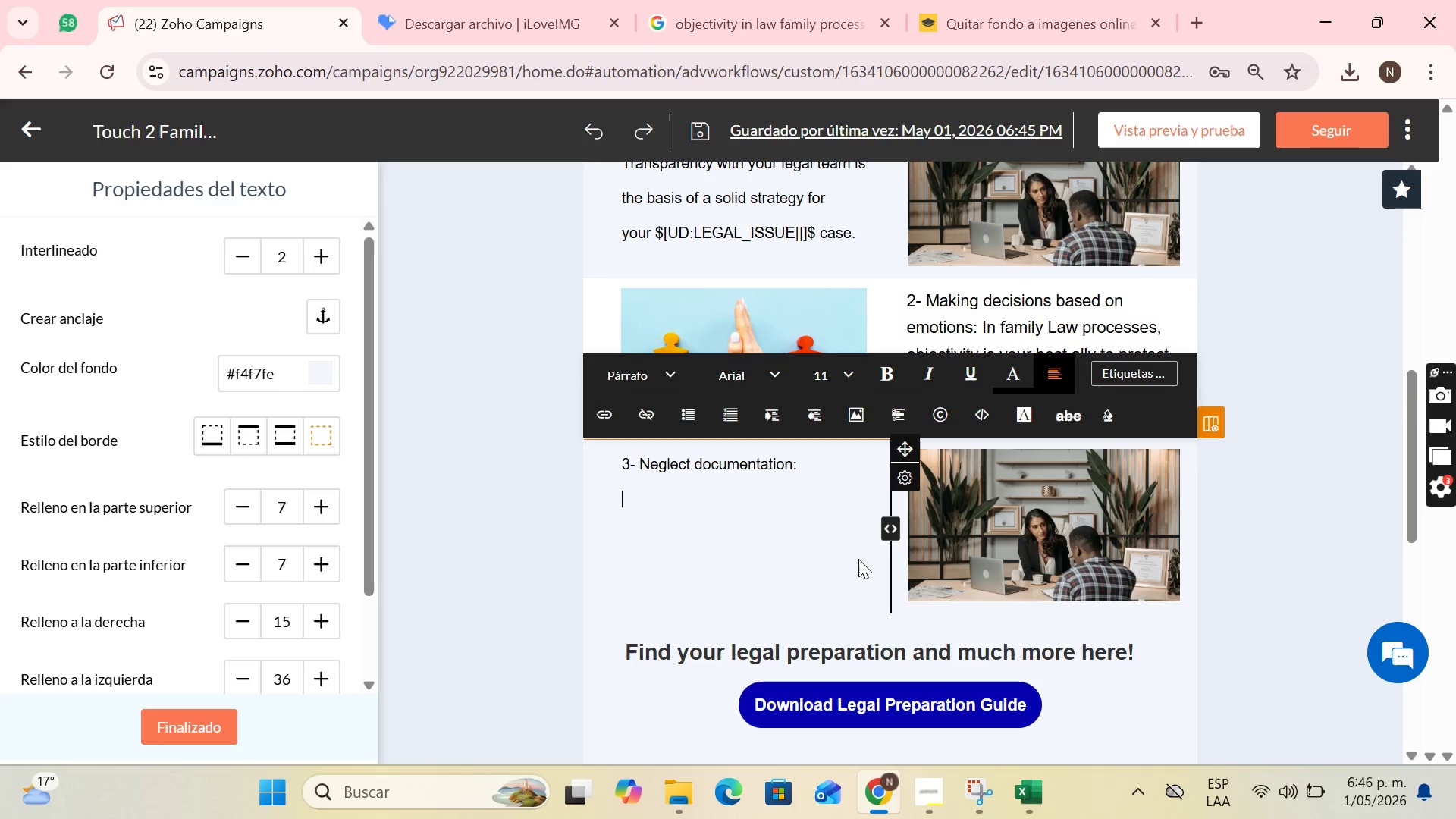 
 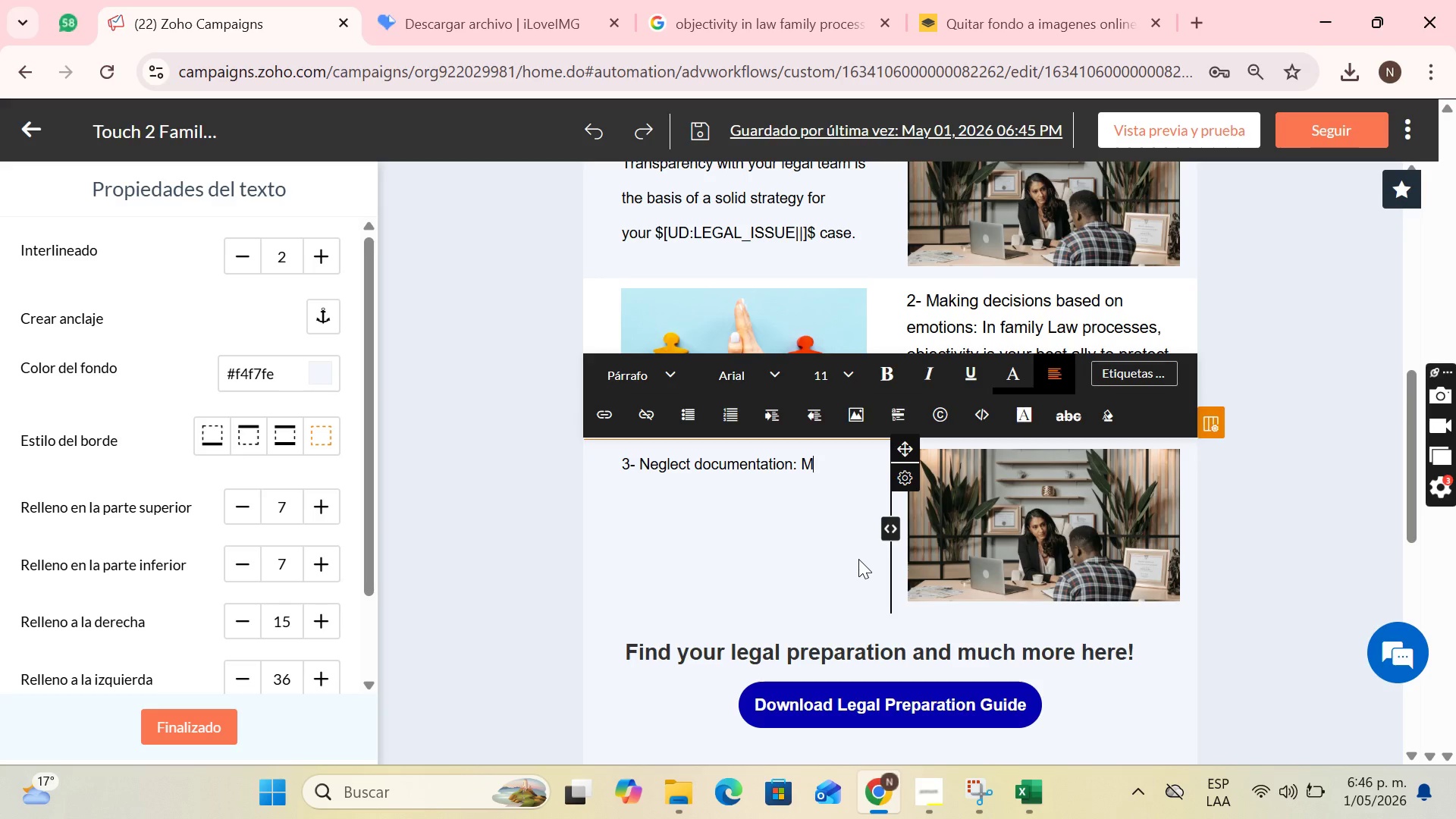 
key(Enter)
 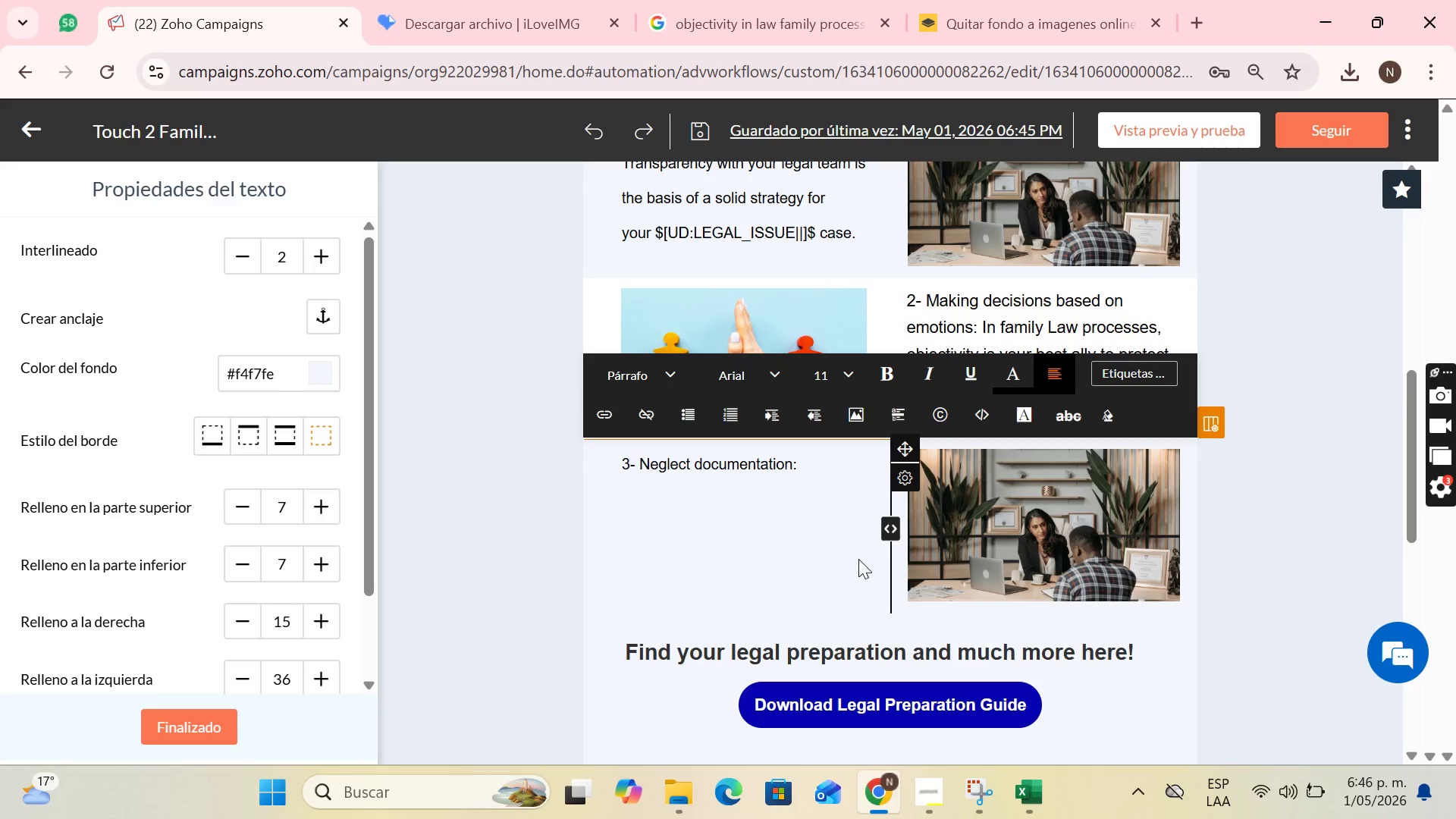 
type(m)
key(Backspace)
type(Maintan)
key(Backspace)
type(ining an orderly record of assets and communications is c)
key(Backspace)
type(vitl)
key(Backspace)
type(al for a fair resolution)
 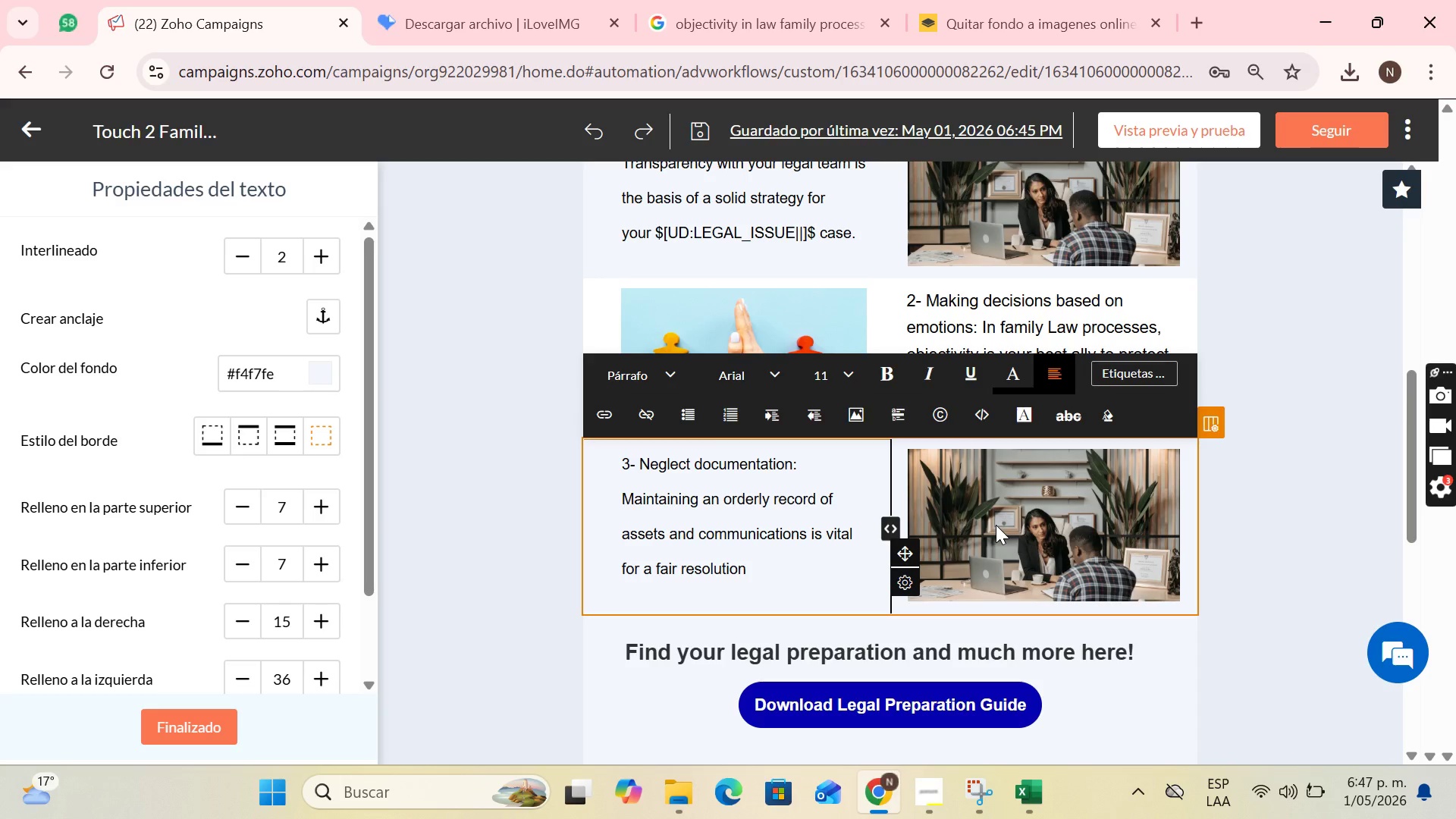 
left_click([996, 525])
 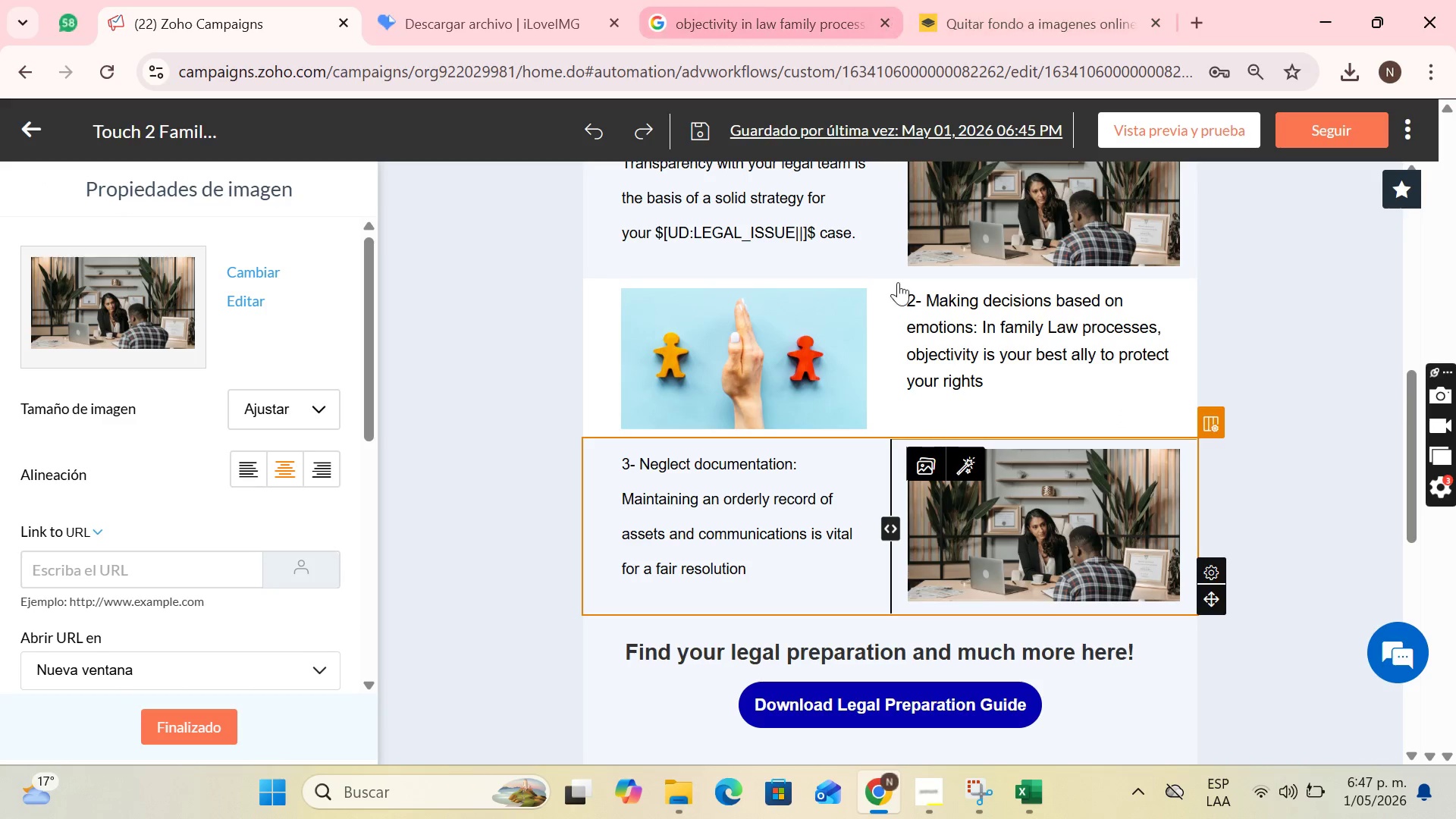 
left_click_drag(start_coordinate=[800, 460], to_coordinate=[735, 422])
 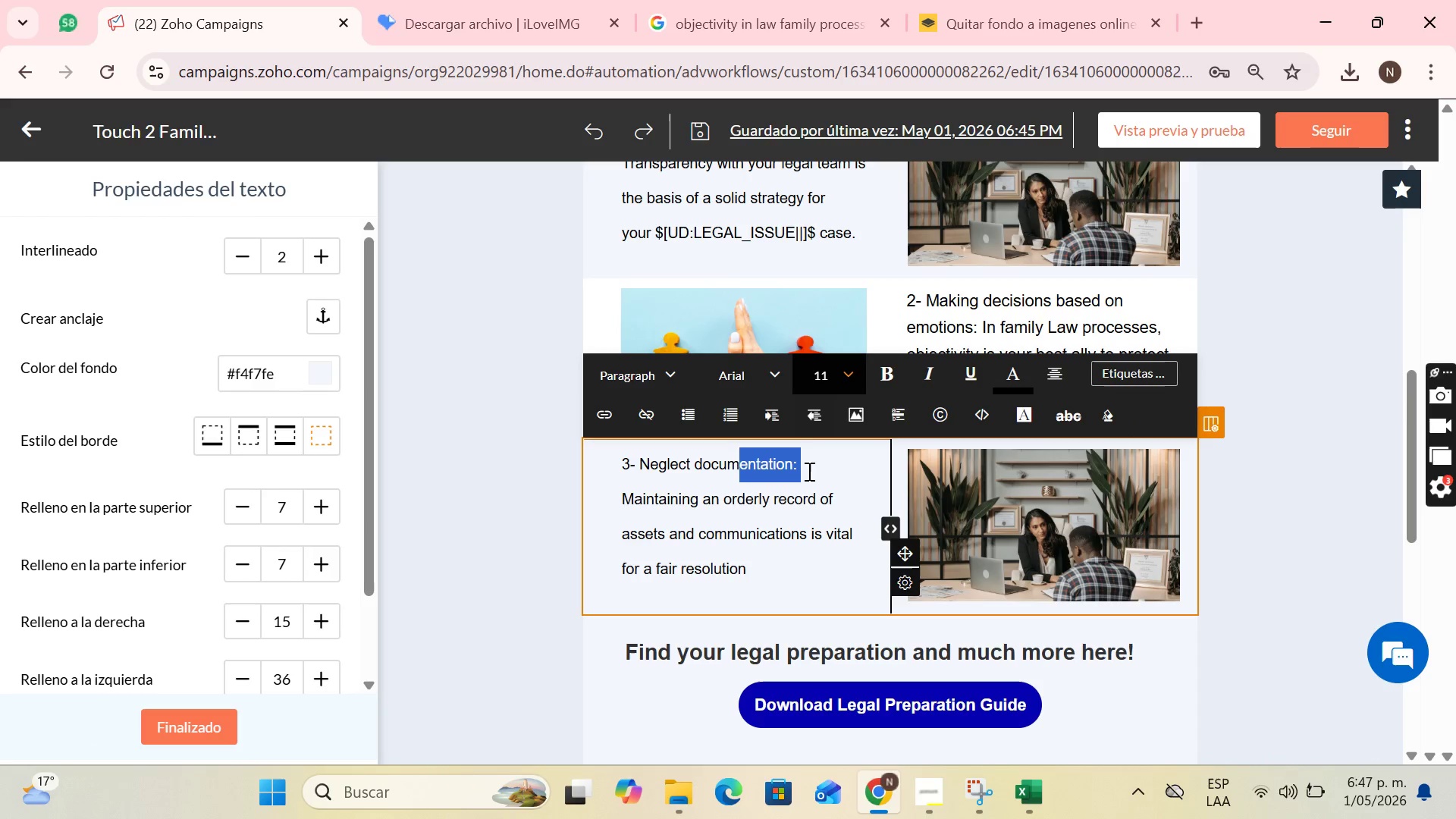 
left_click([808, 479])
 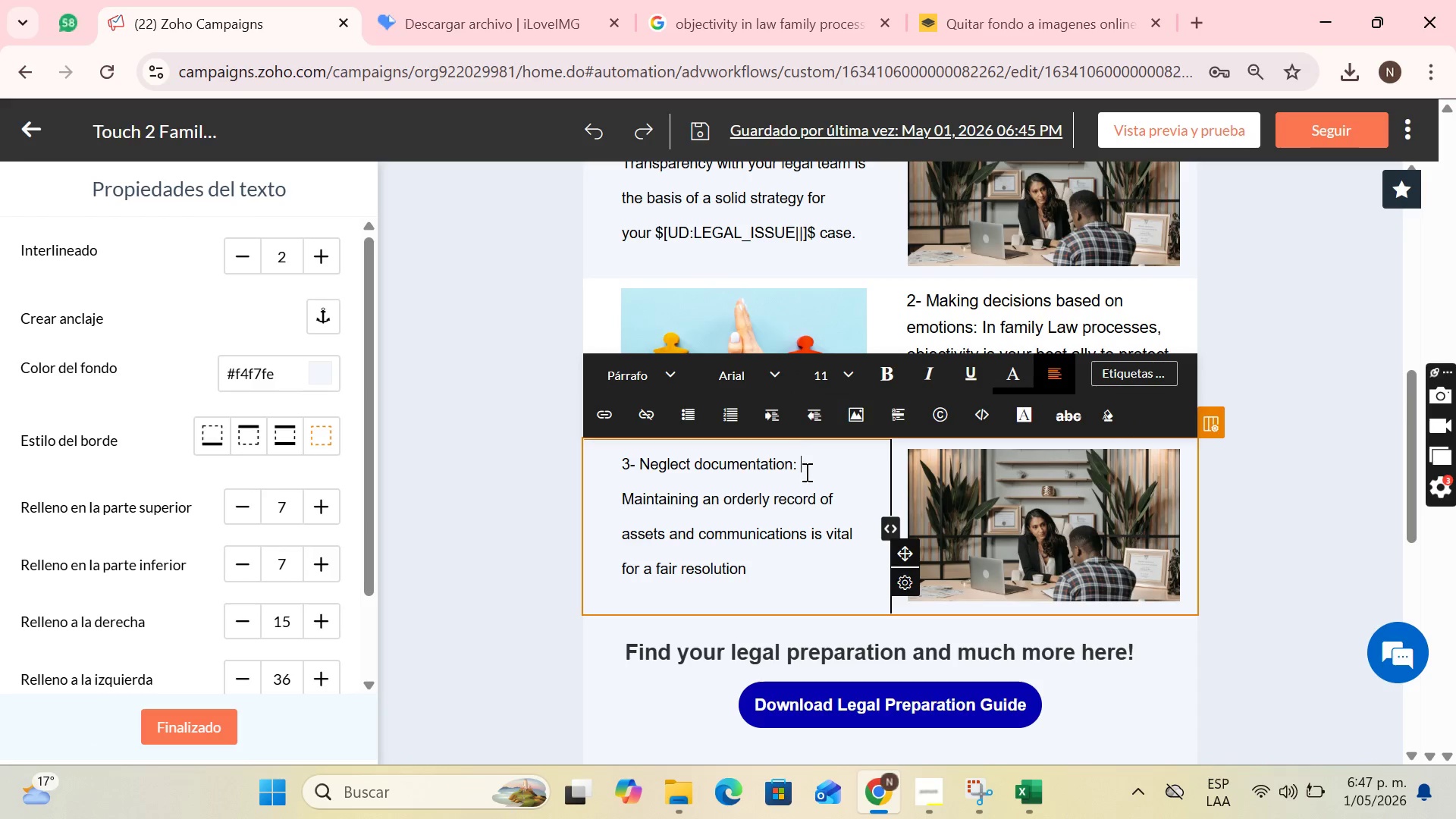 
left_click_drag(start_coordinate=[802, 469], to_coordinate=[639, 449])
 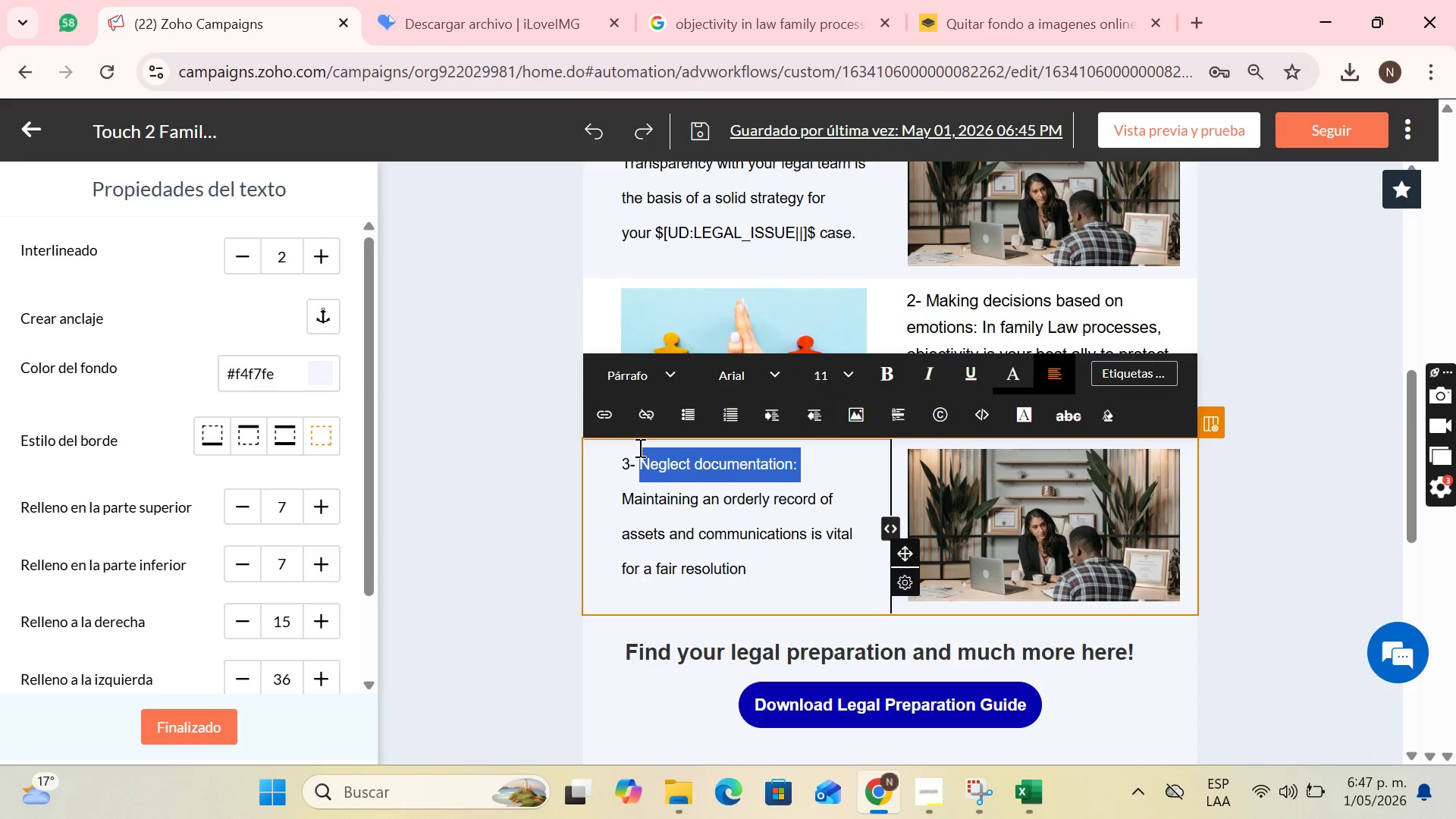 
key(Control+C)
 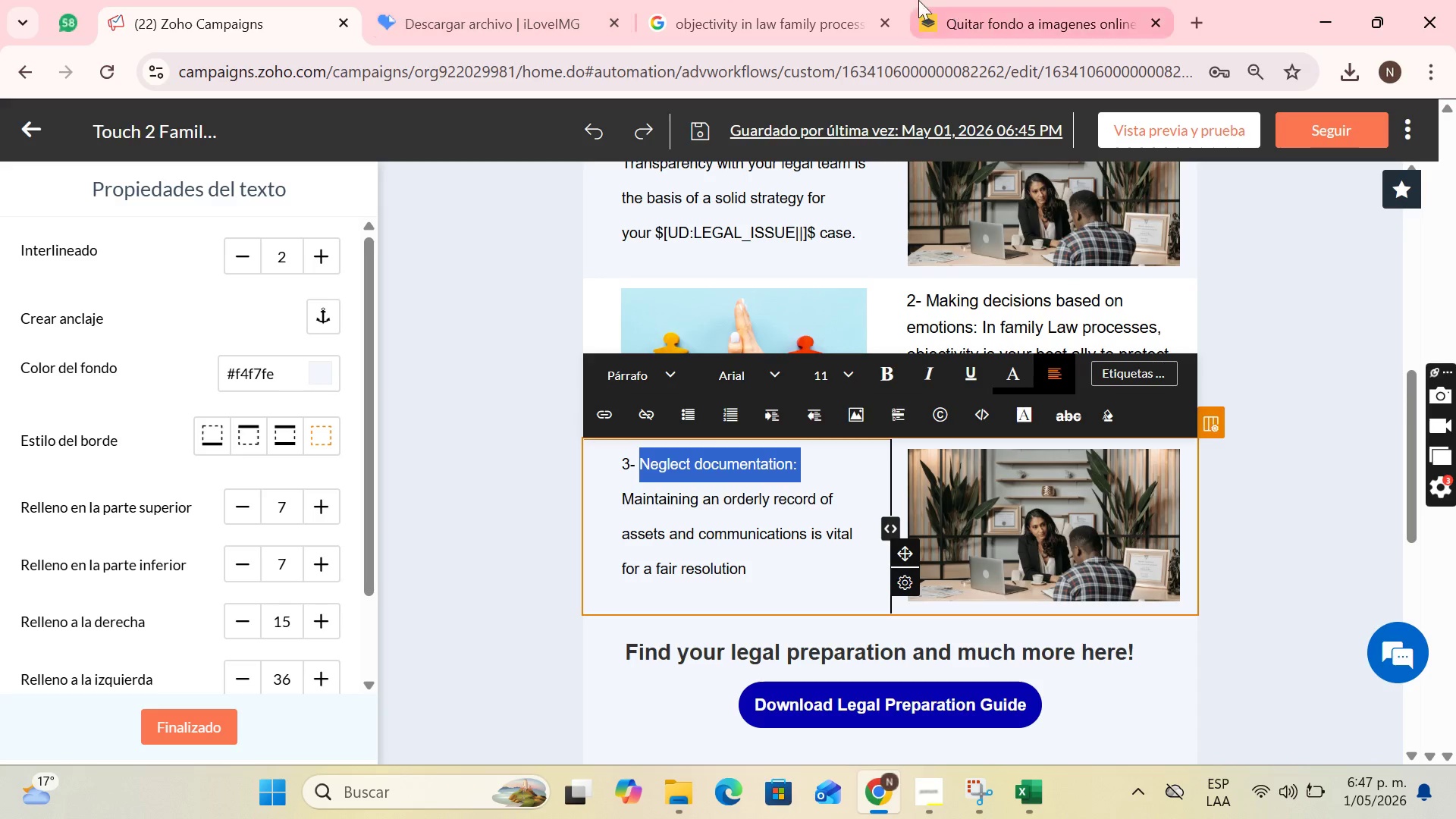 
left_click([769, 0])
 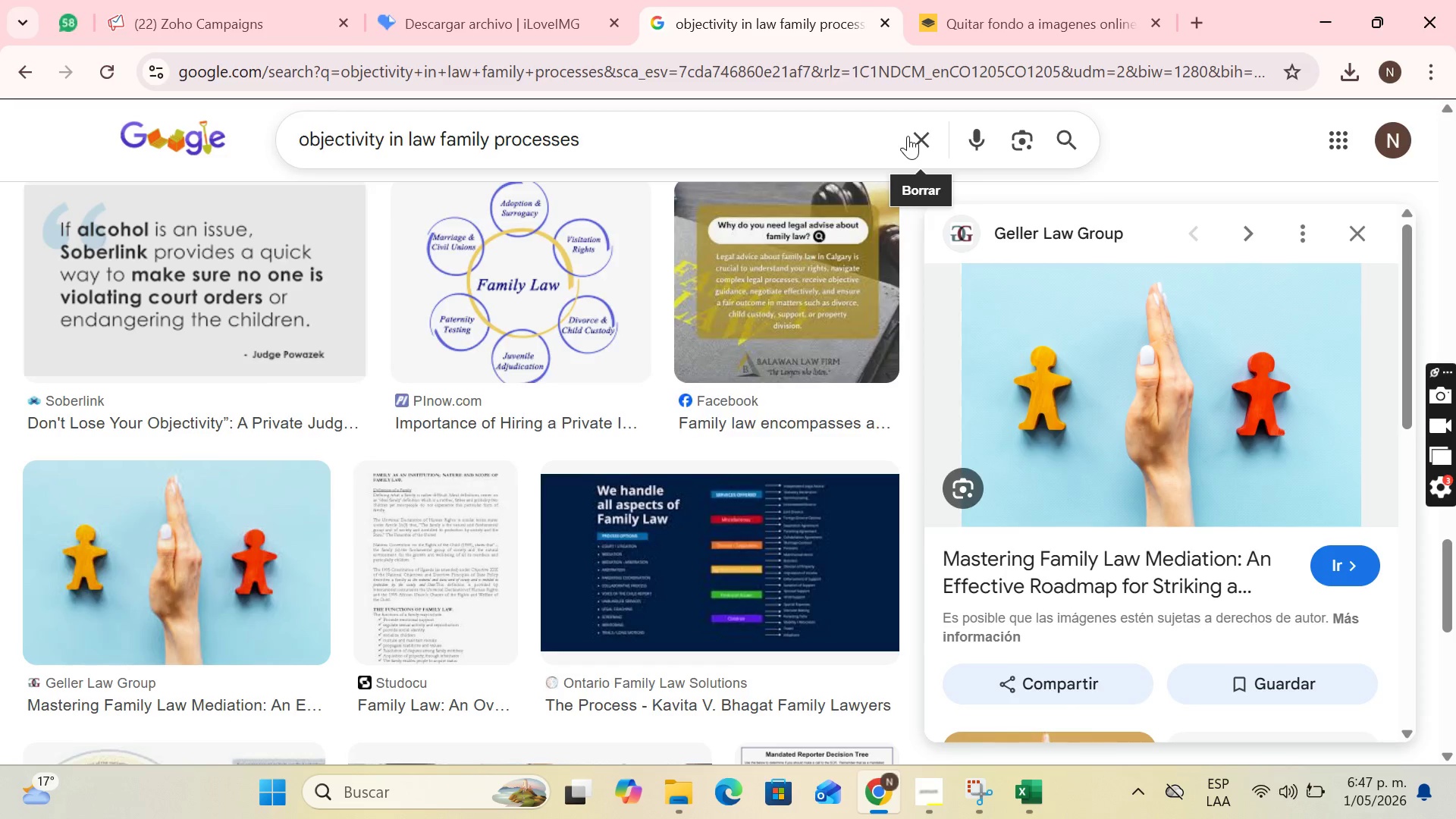 
key(Control+V)
 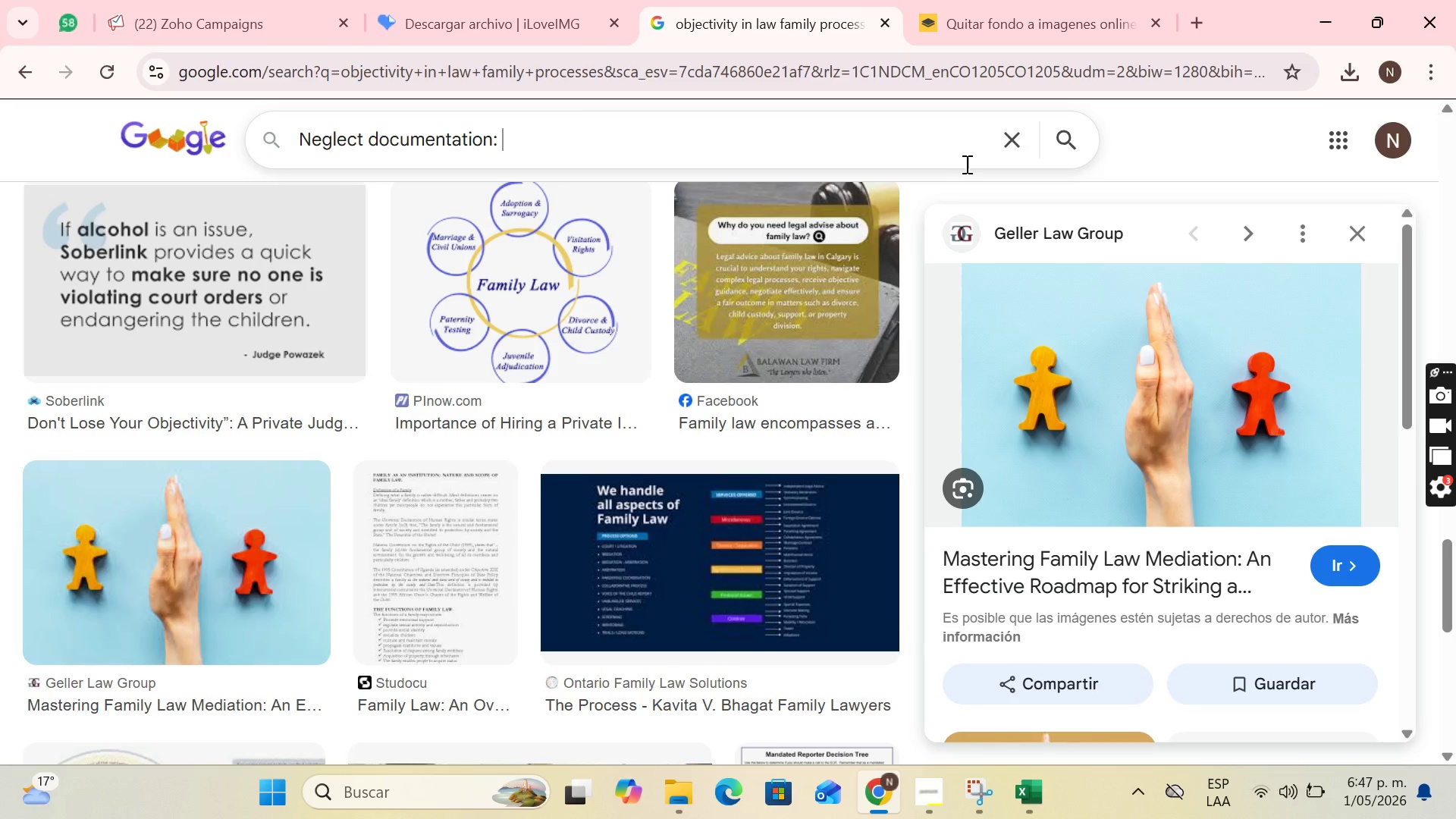 
key(Enter)
 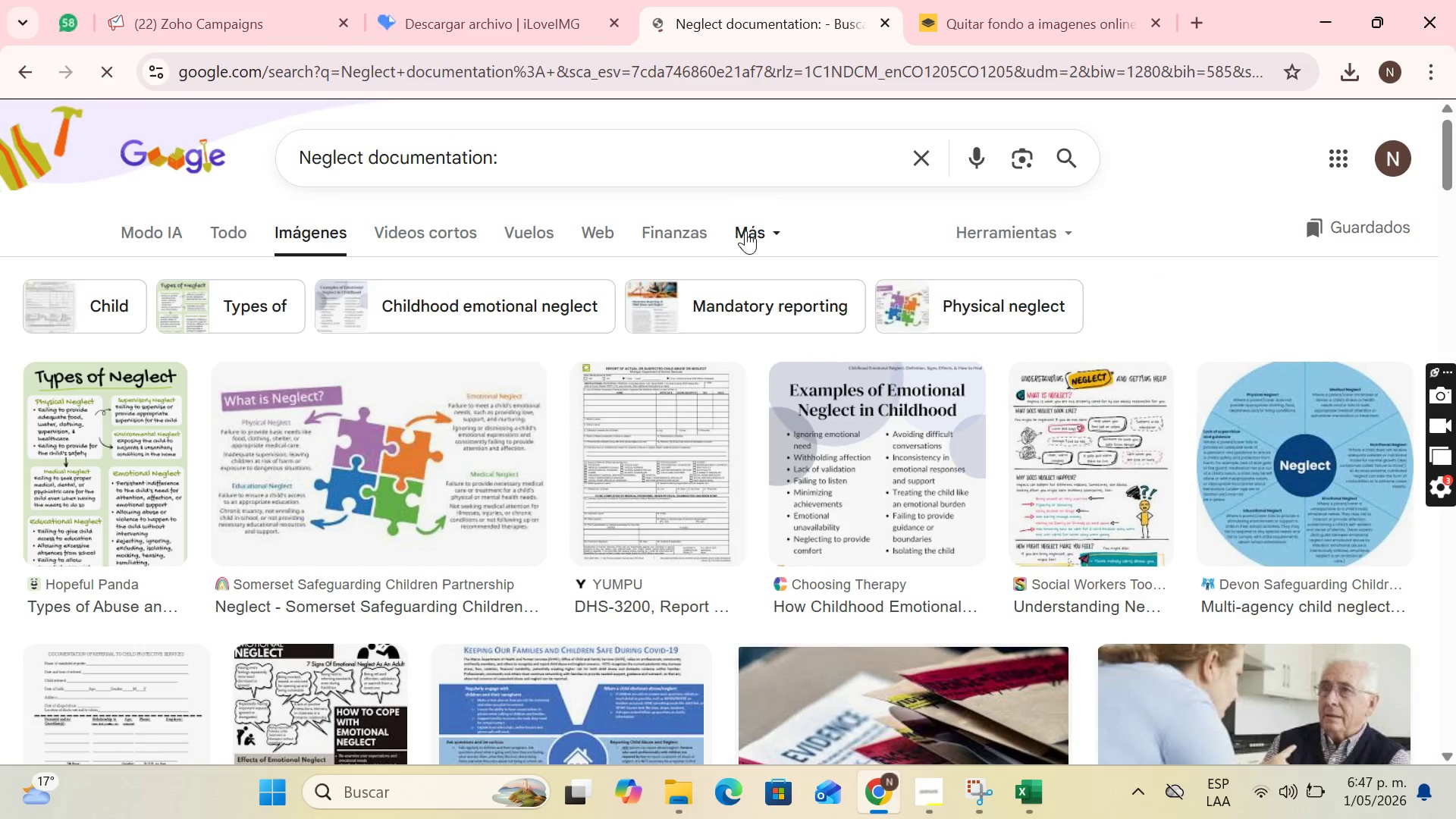 
scroll: coordinate [874, 295], scroll_direction: down, amount: 4.0
 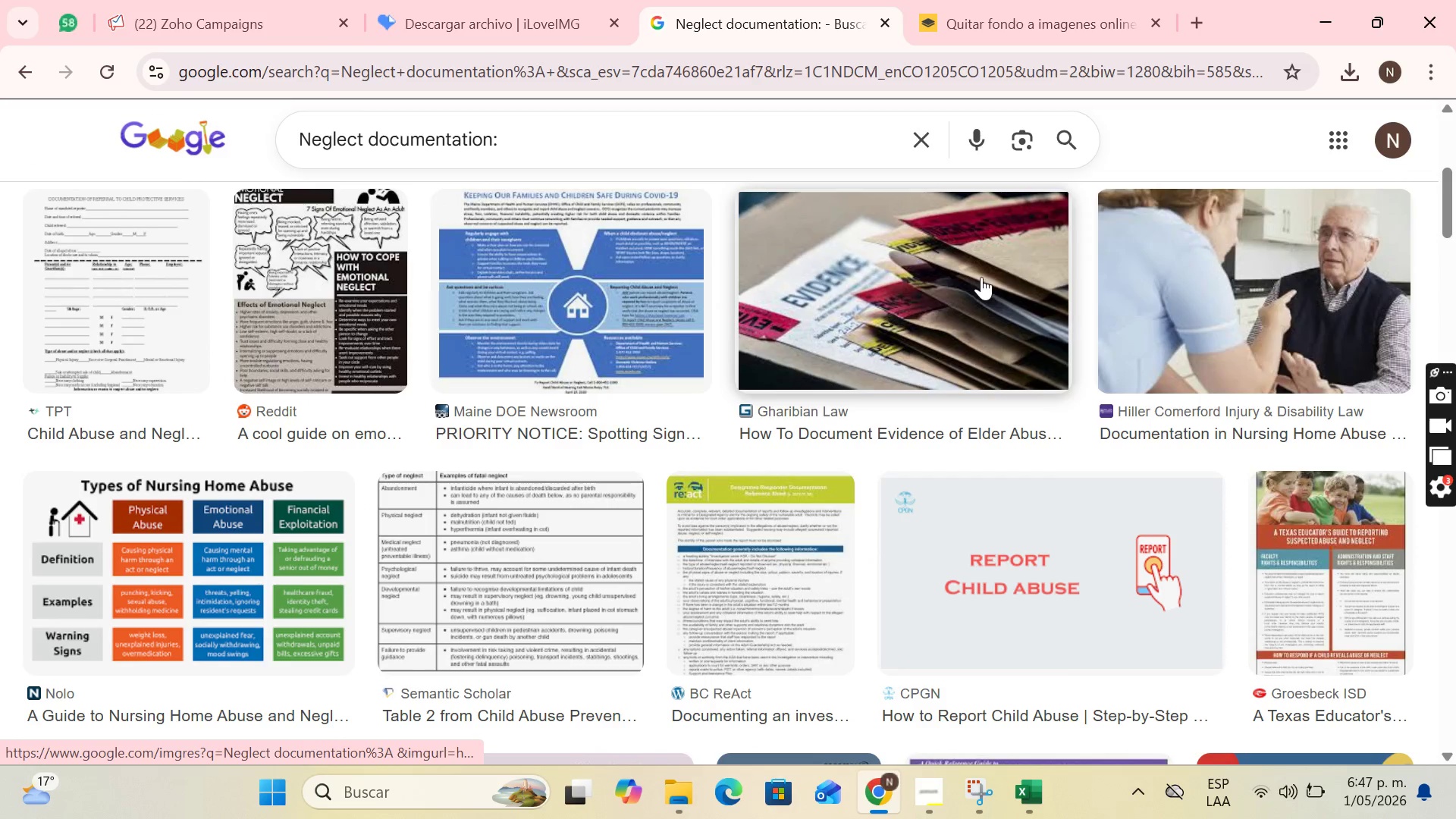 
left_click([961, 281])
 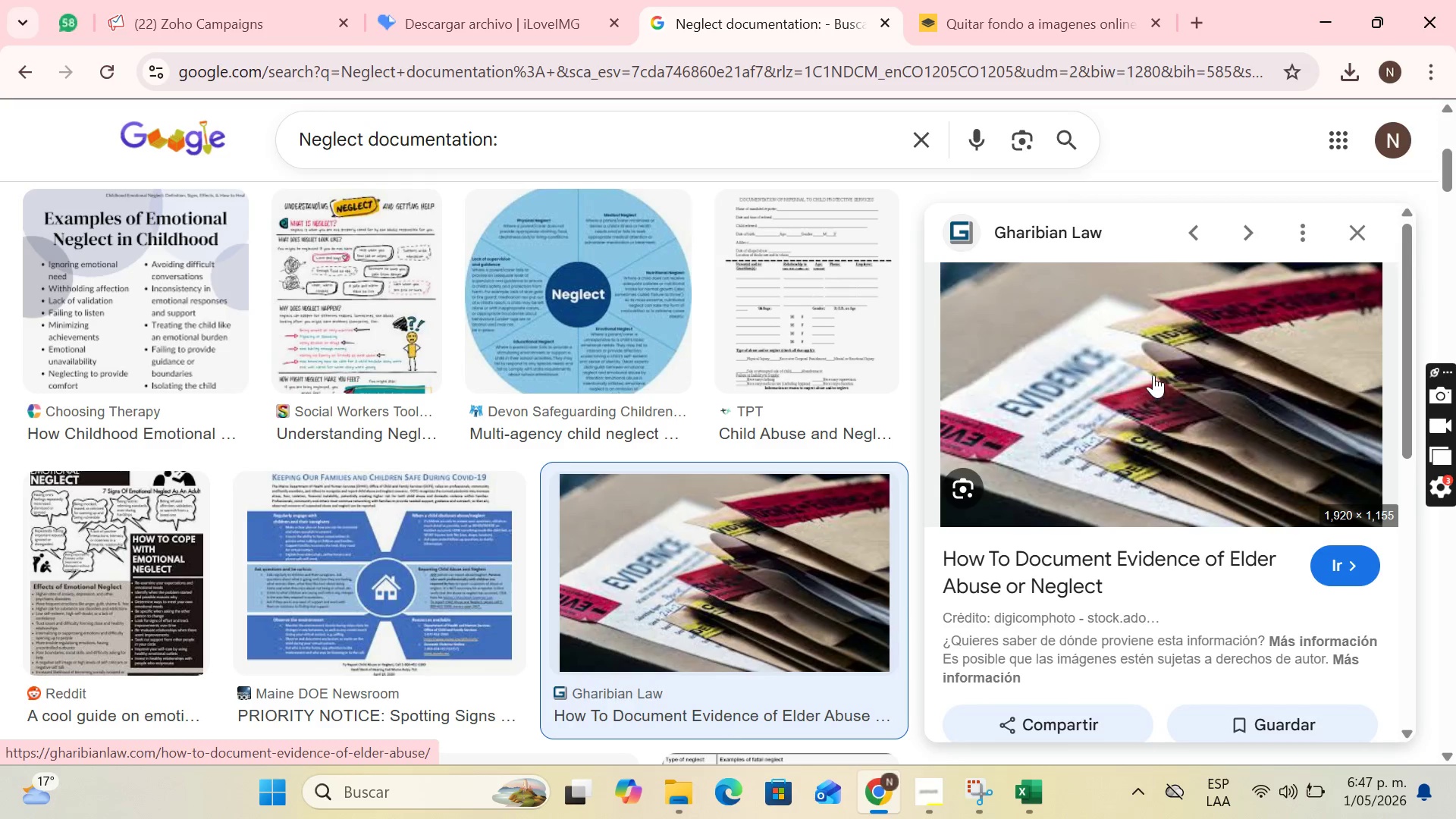 
right_click([1153, 375])
 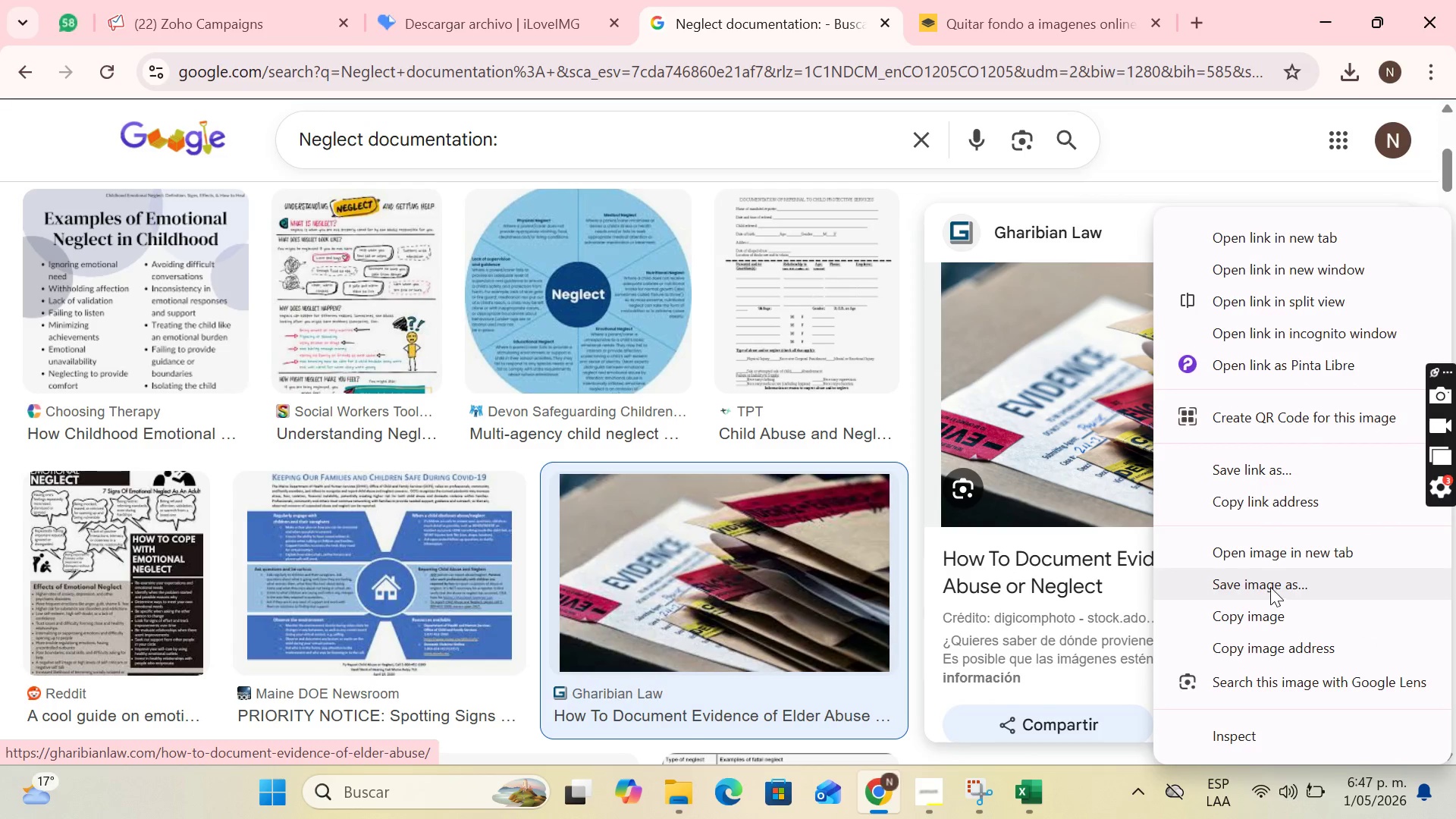 
left_click([1268, 587])
 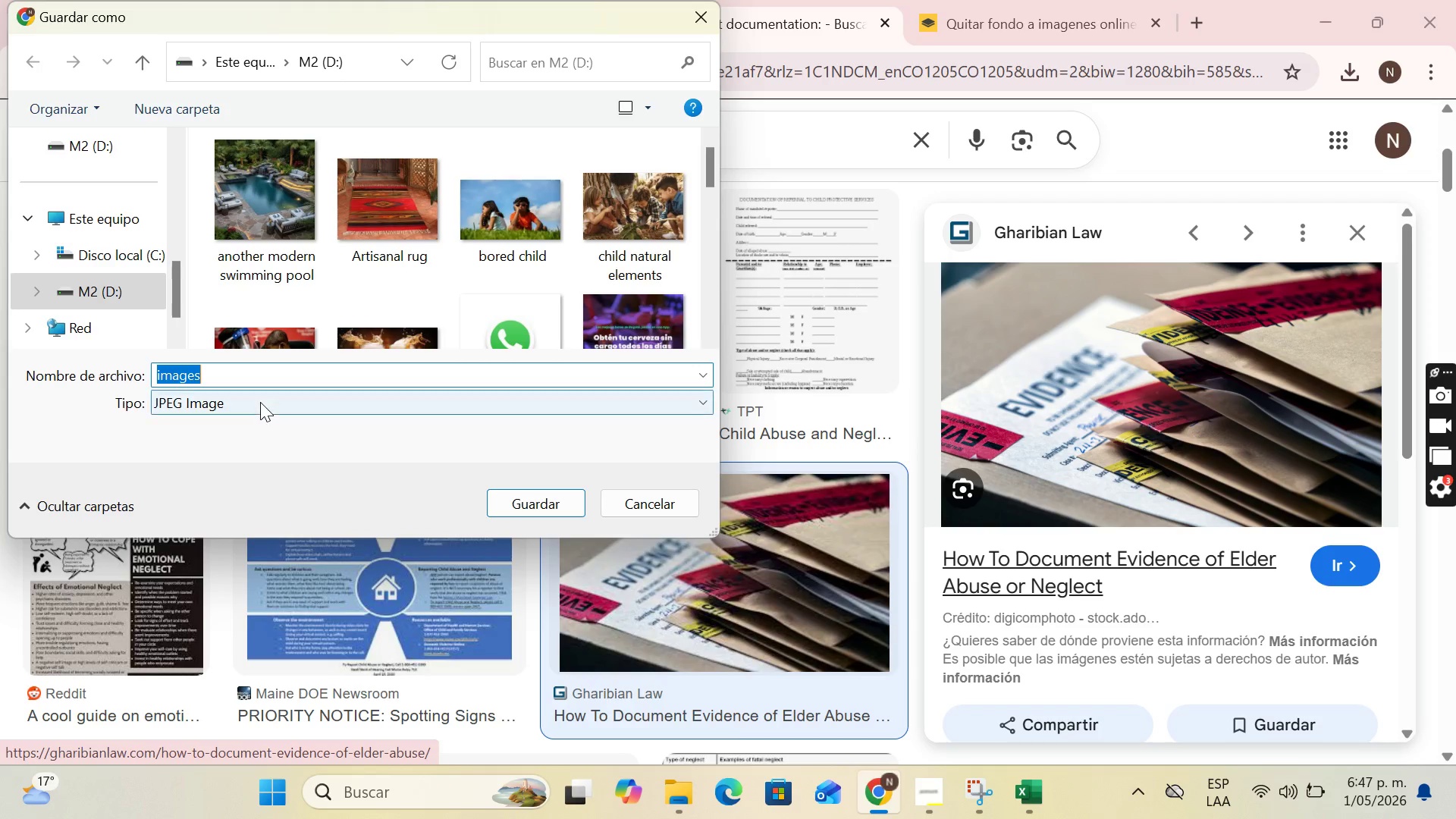 
type(Documentation)
 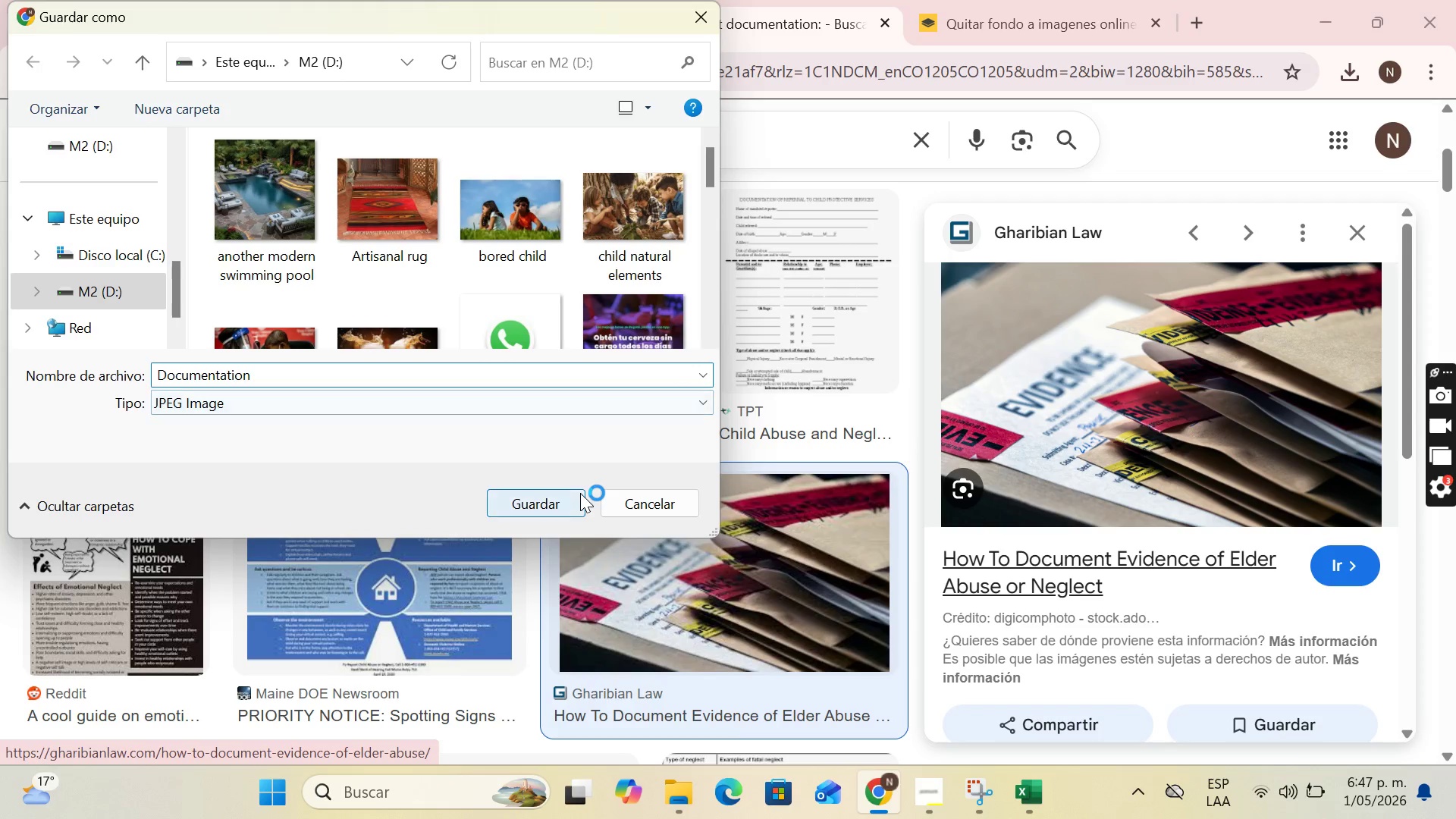 
left_click([562, 509])
 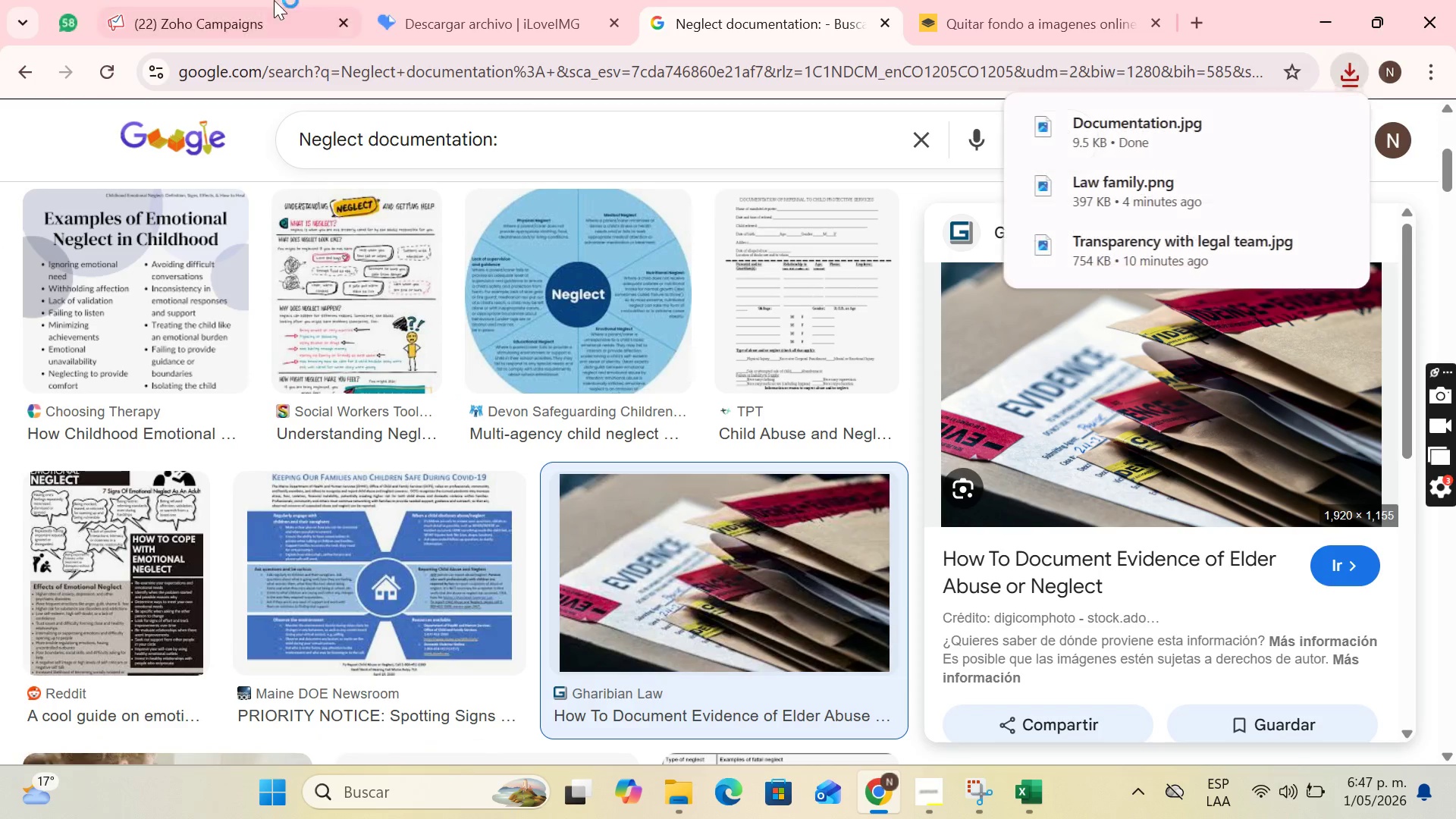 
left_click([532, 0])
 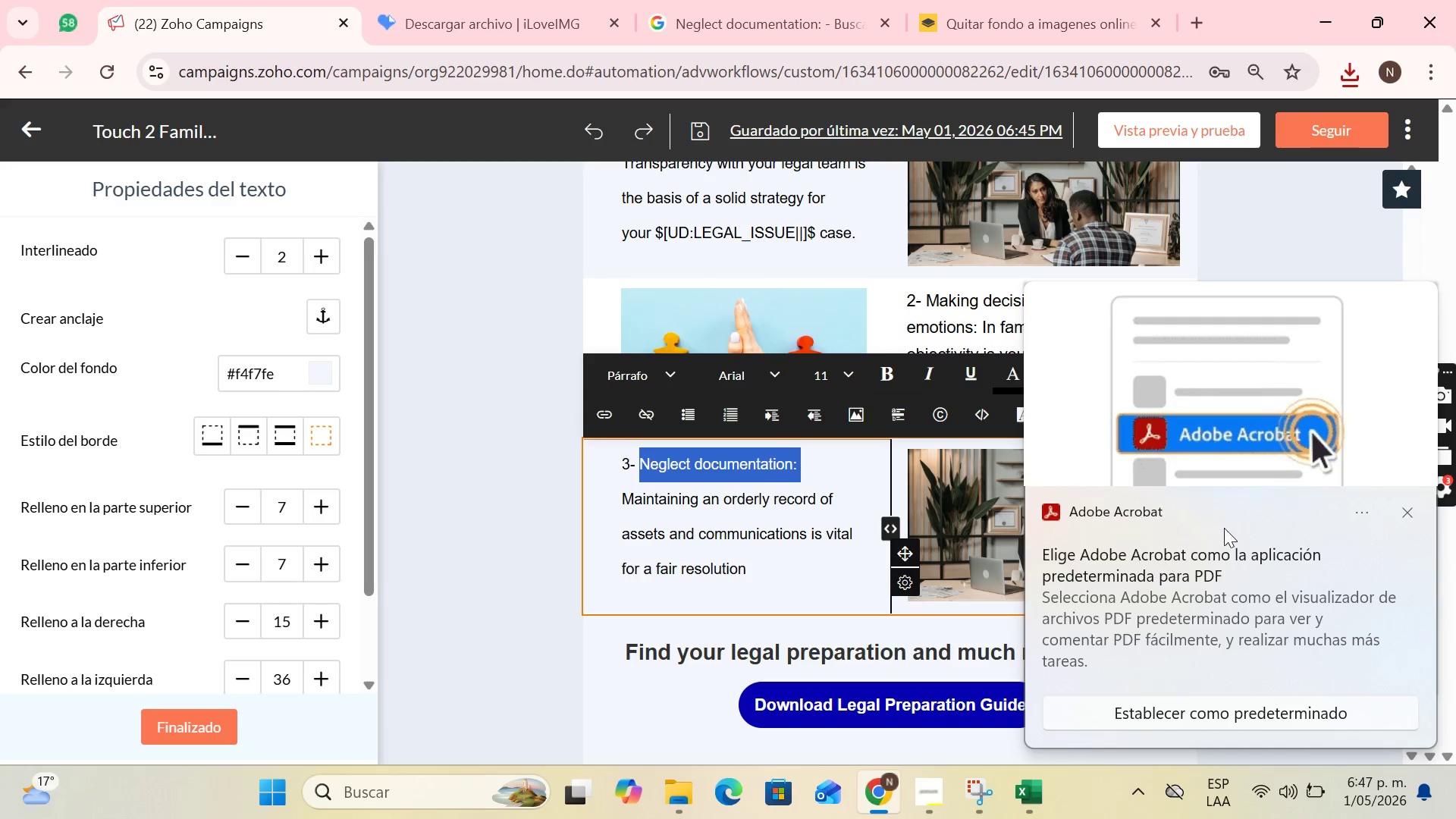 
left_click([1407, 510])
 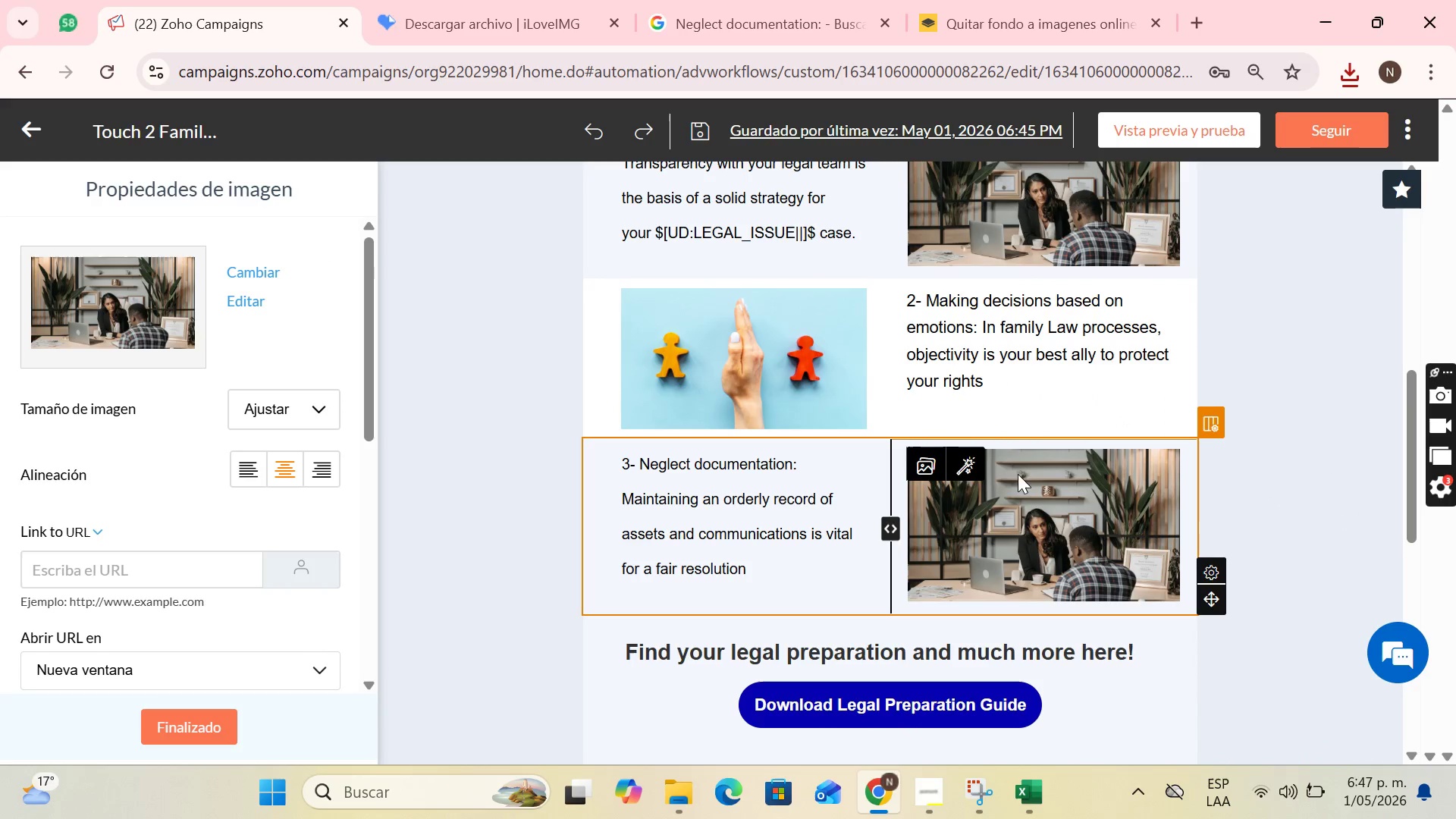 
left_click([919, 461])
 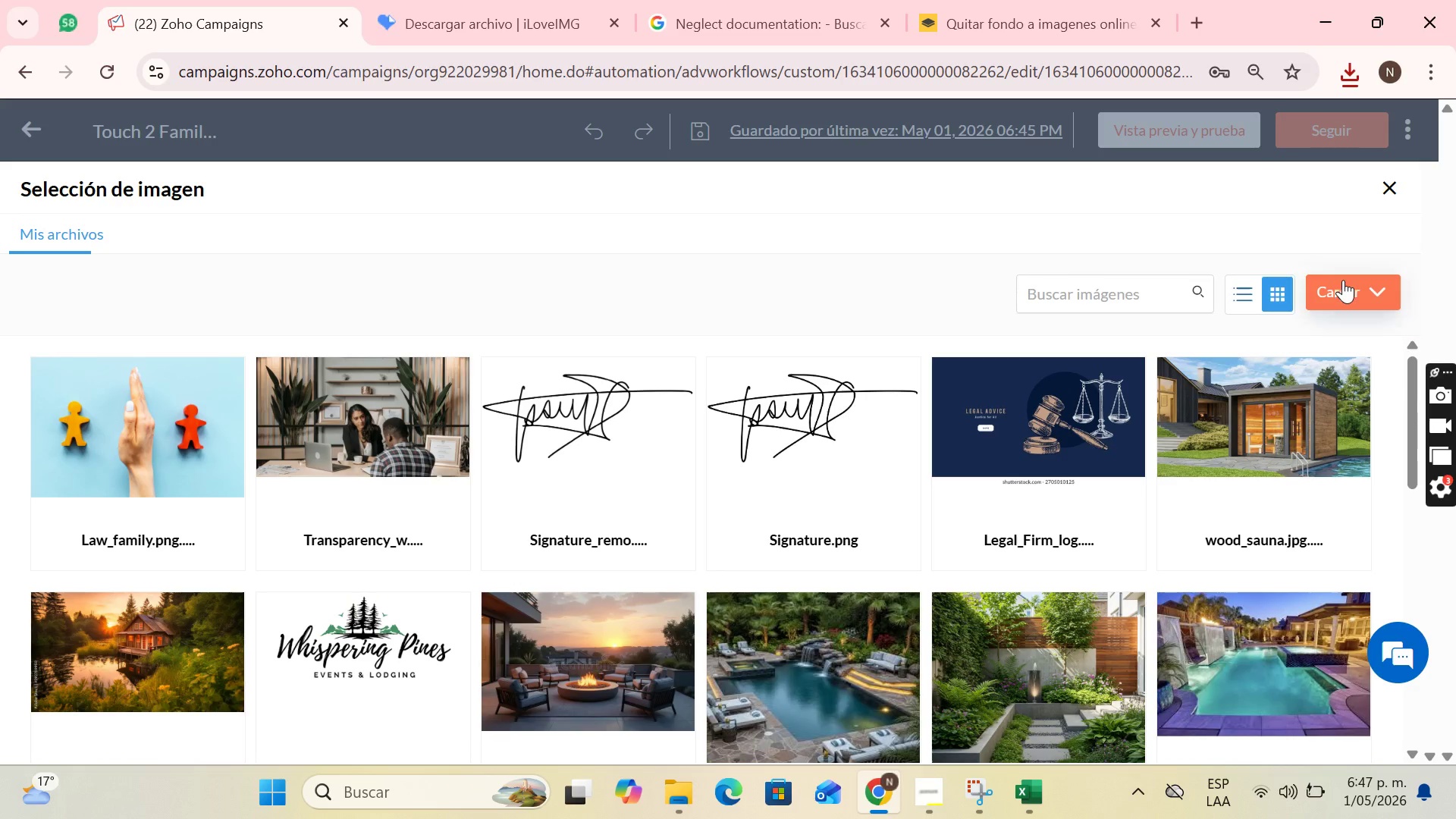 
left_click([1329, 320])
 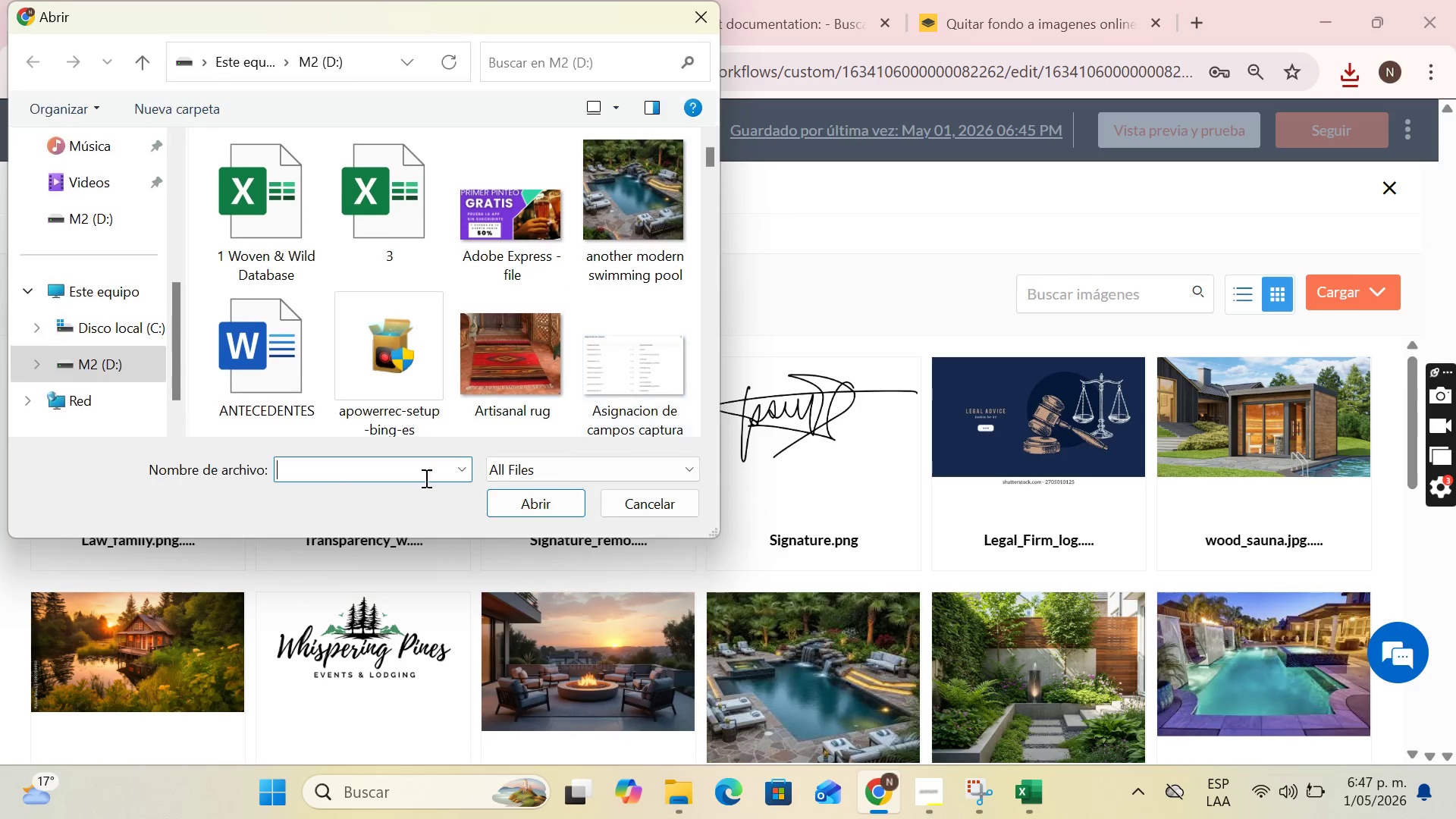 
type(Docum)
 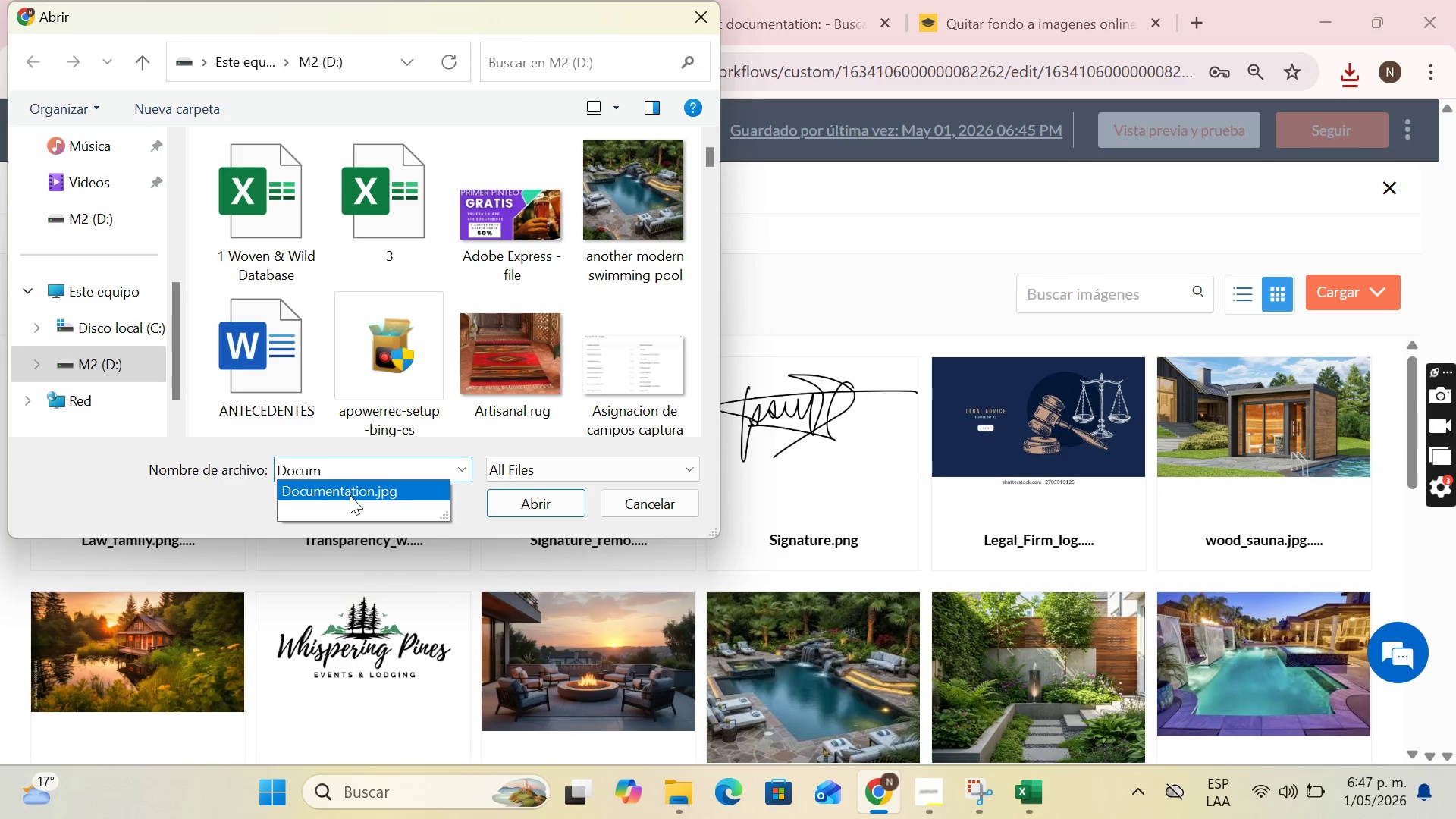 
double_click([353, 496])
 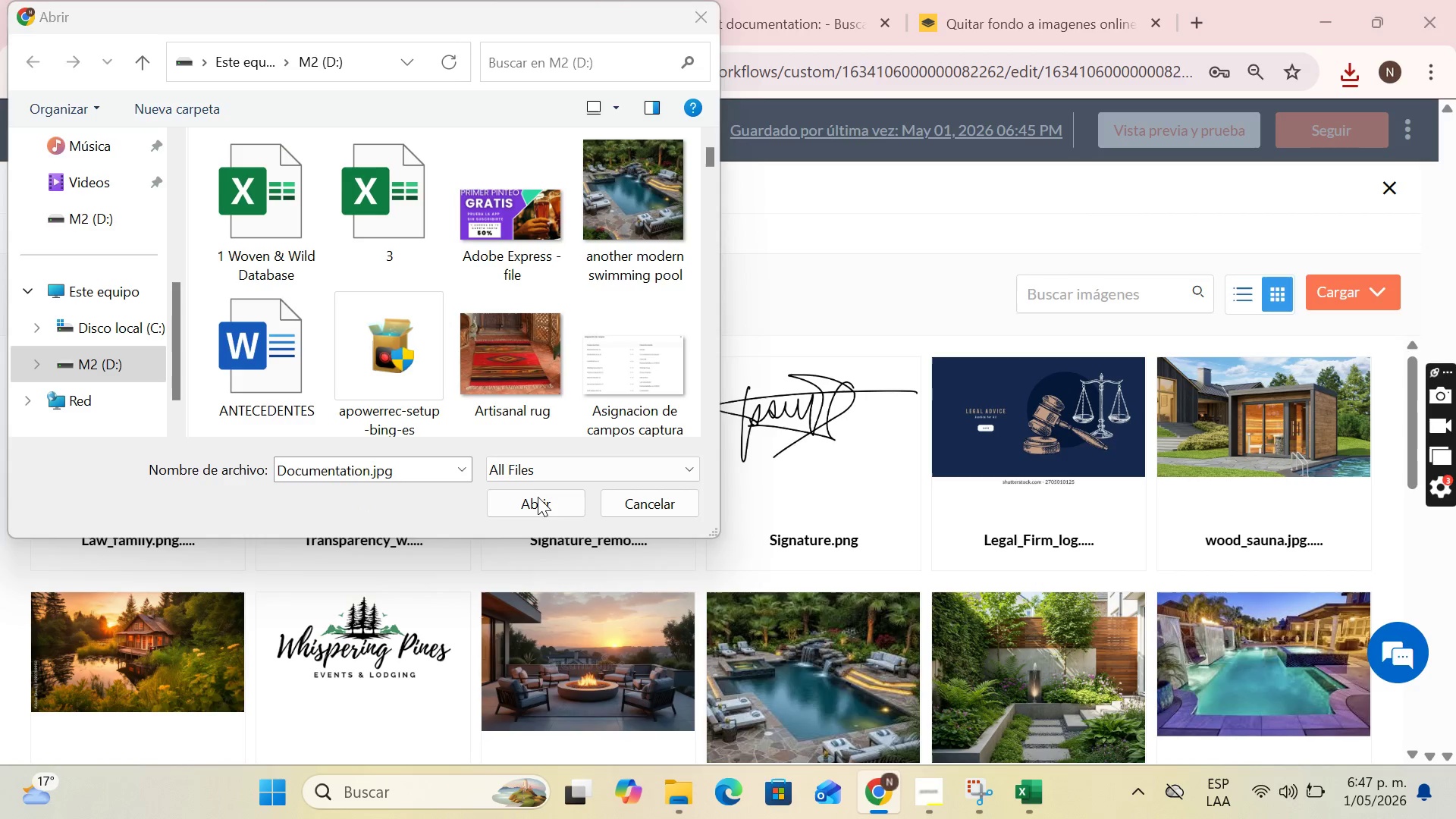 
left_click([537, 497])
 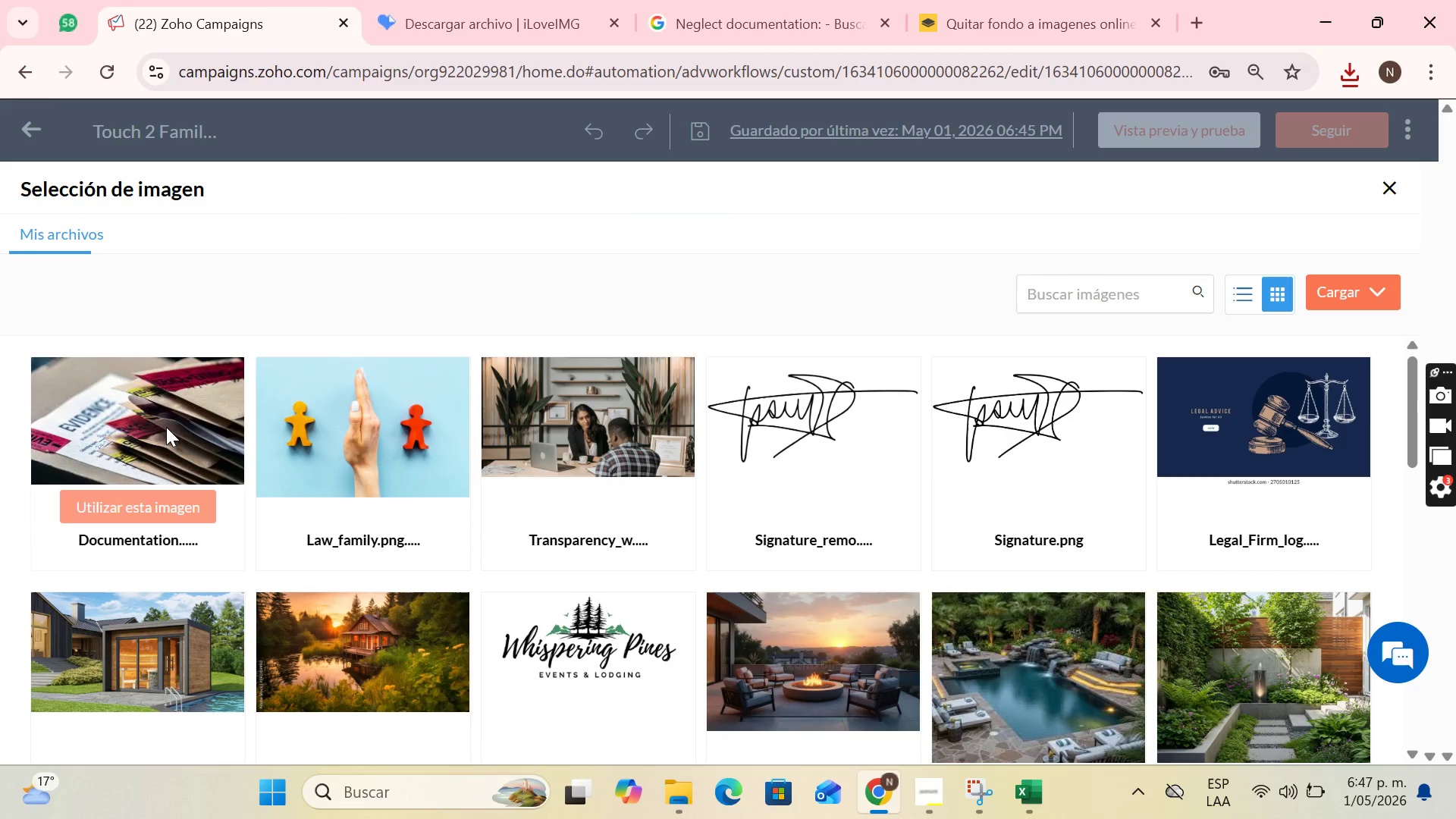 
left_click([165, 497])
 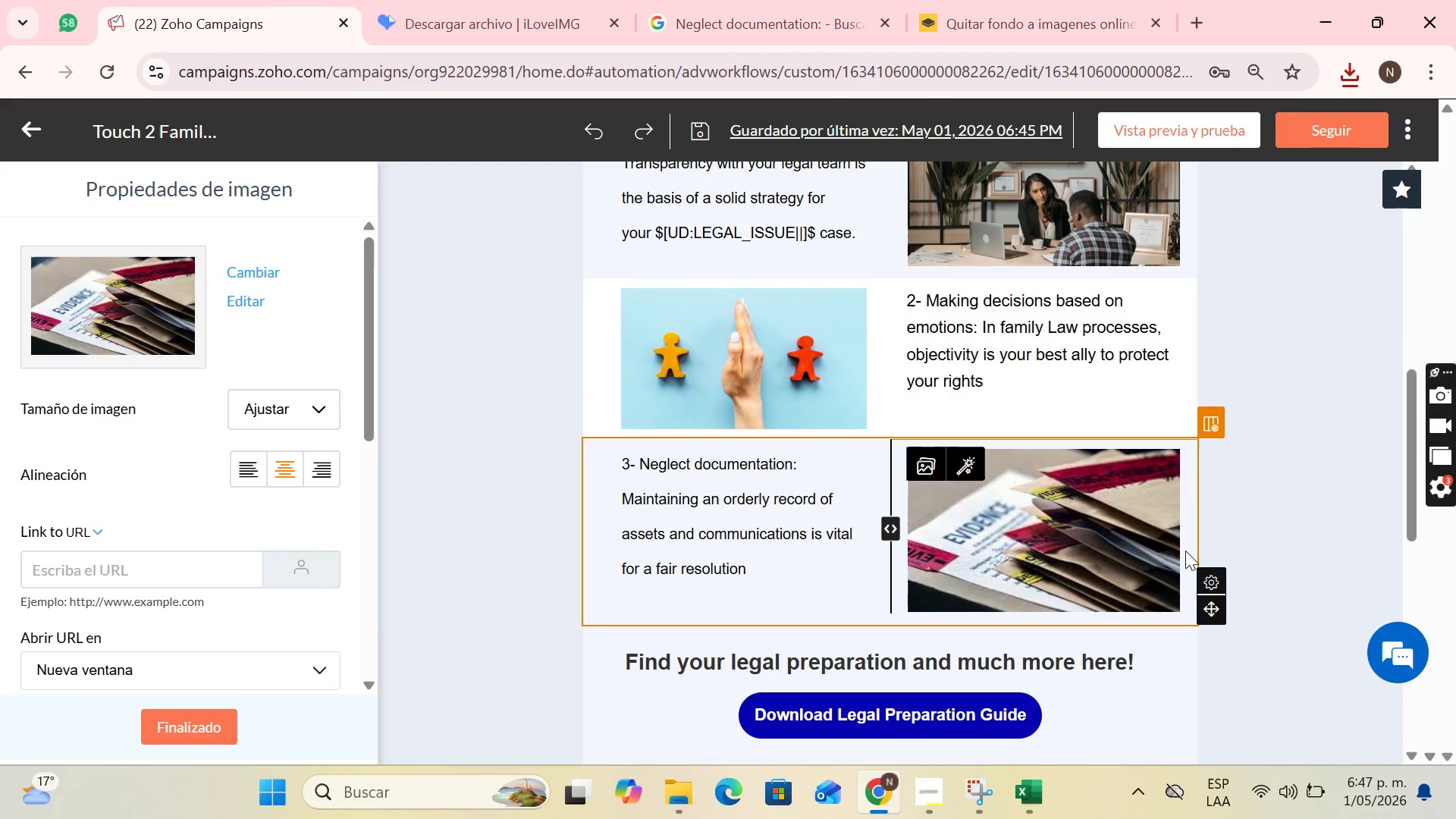 
scroll: coordinate [1279, 522], scroll_direction: up, amount: 2.0
 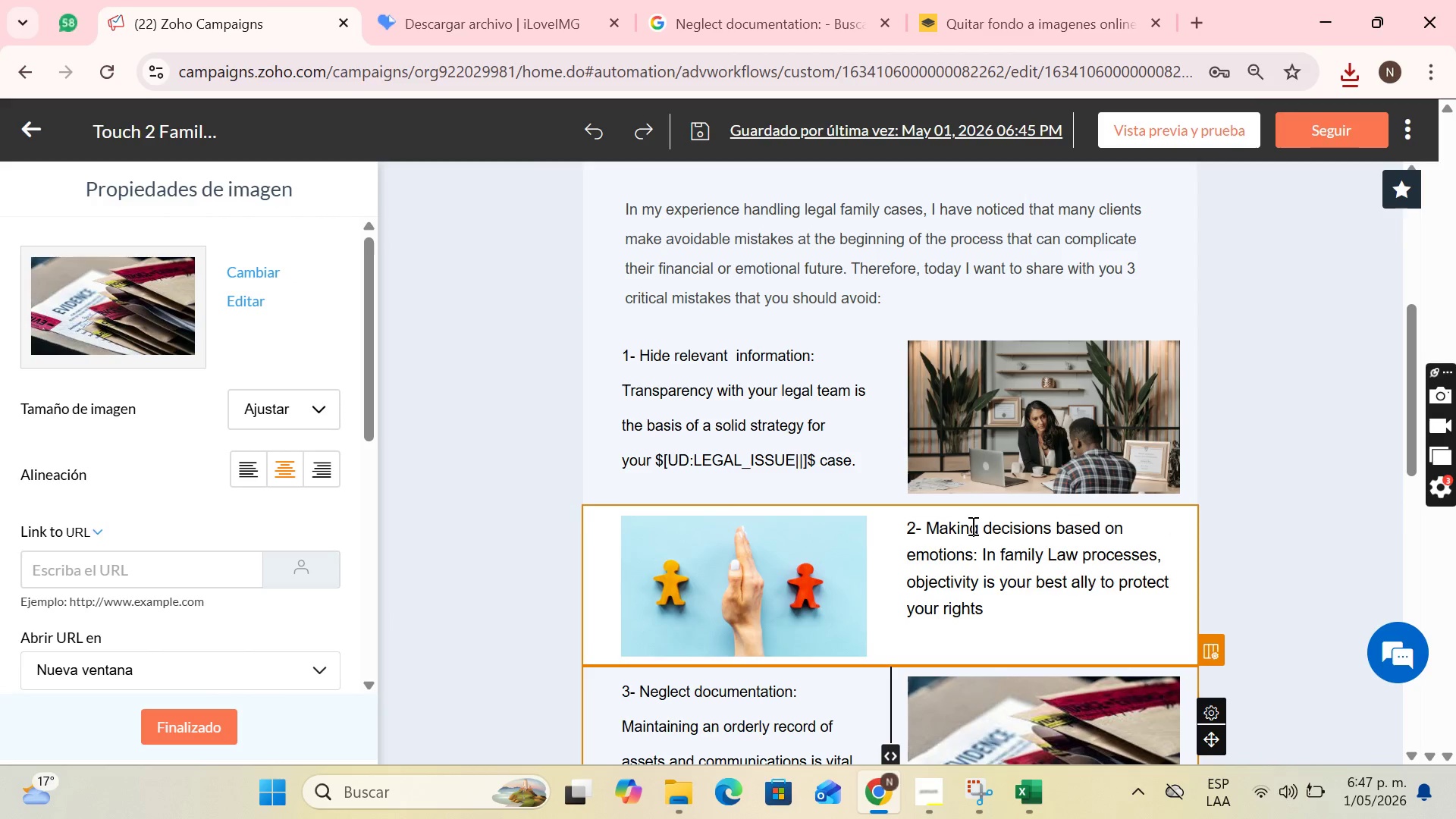 
left_click([974, 548])
 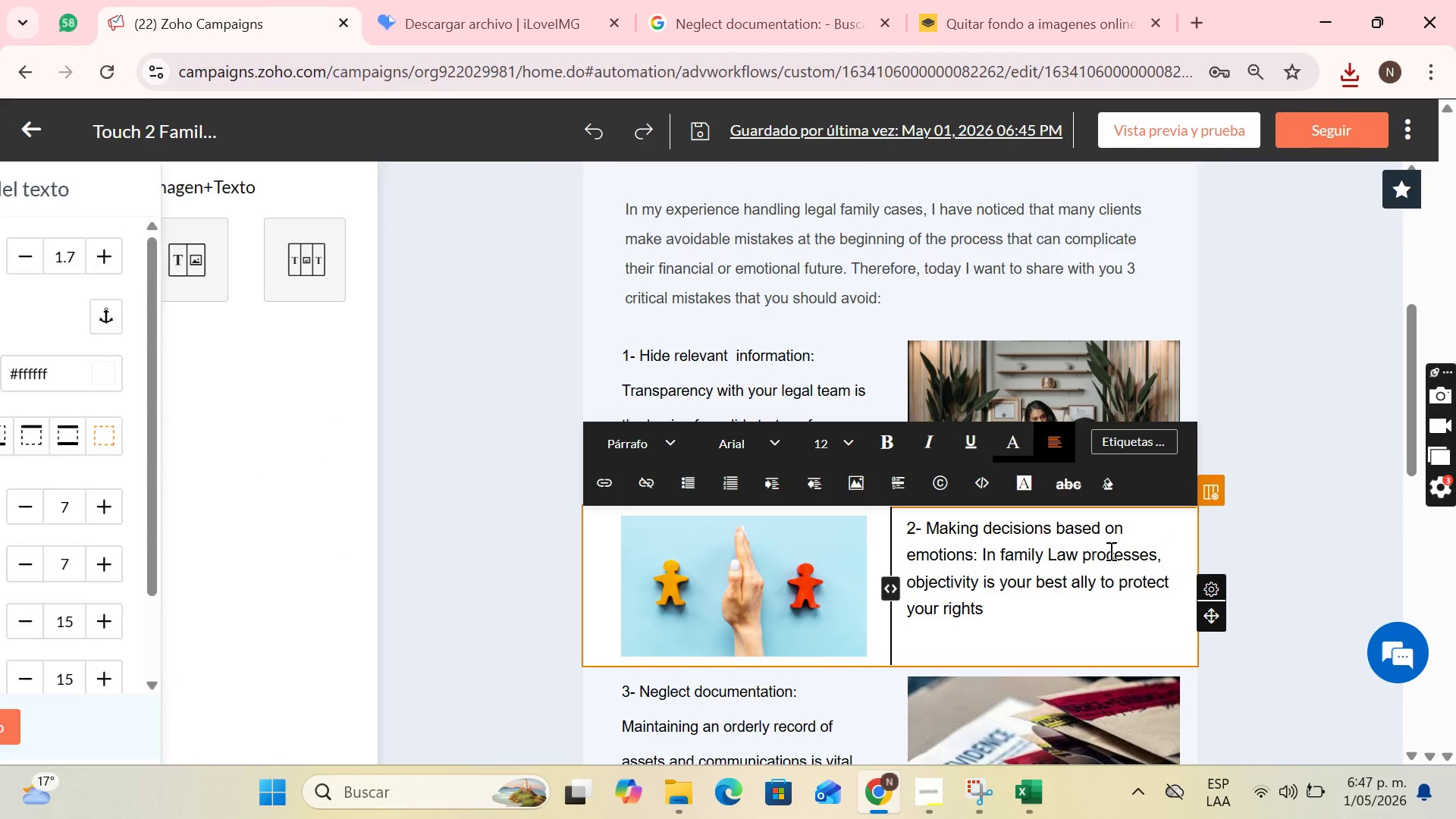 
scroll: coordinate [1185, 570], scroll_direction: down, amount: 3.0
 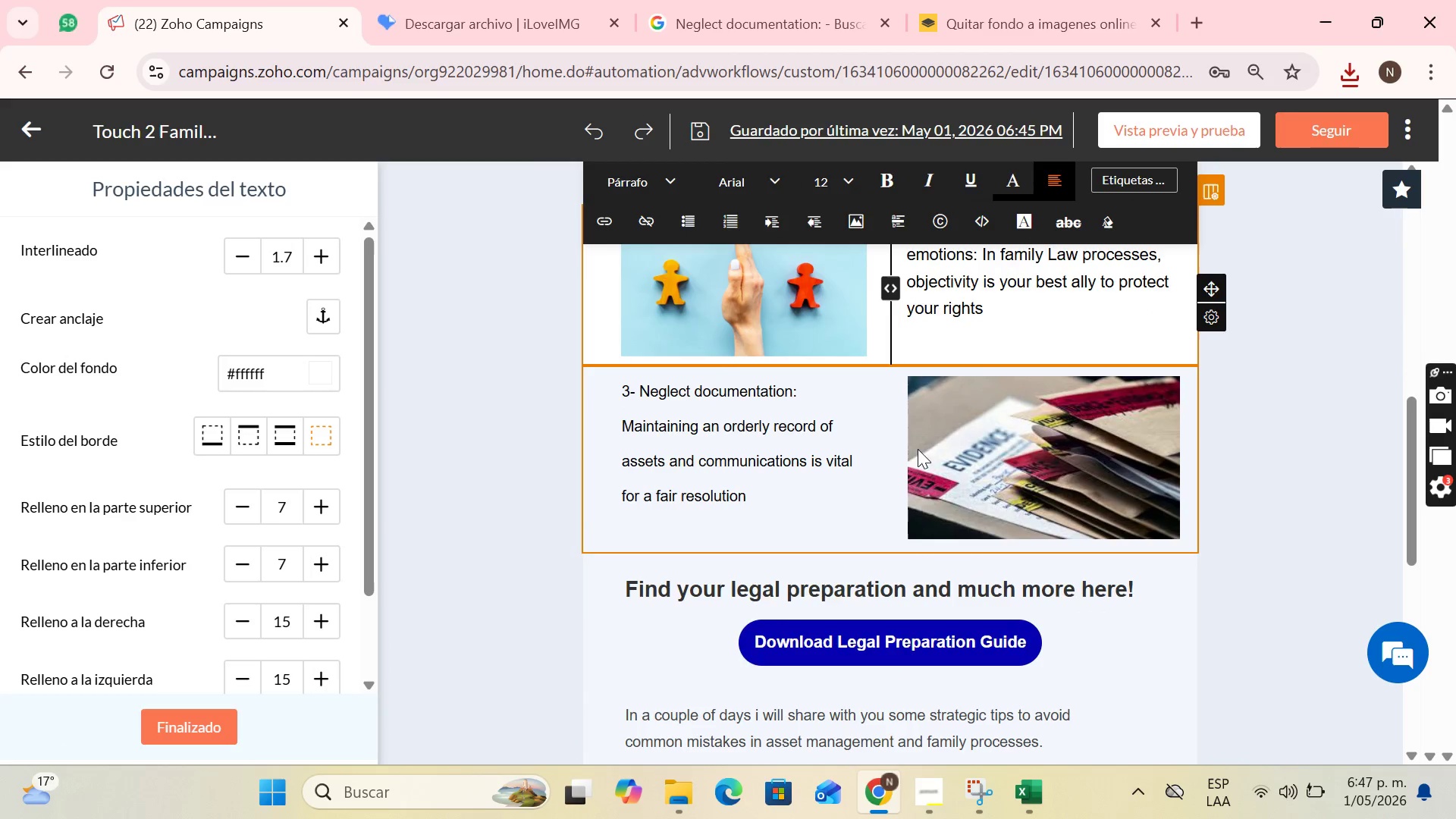 
left_click([838, 448])
 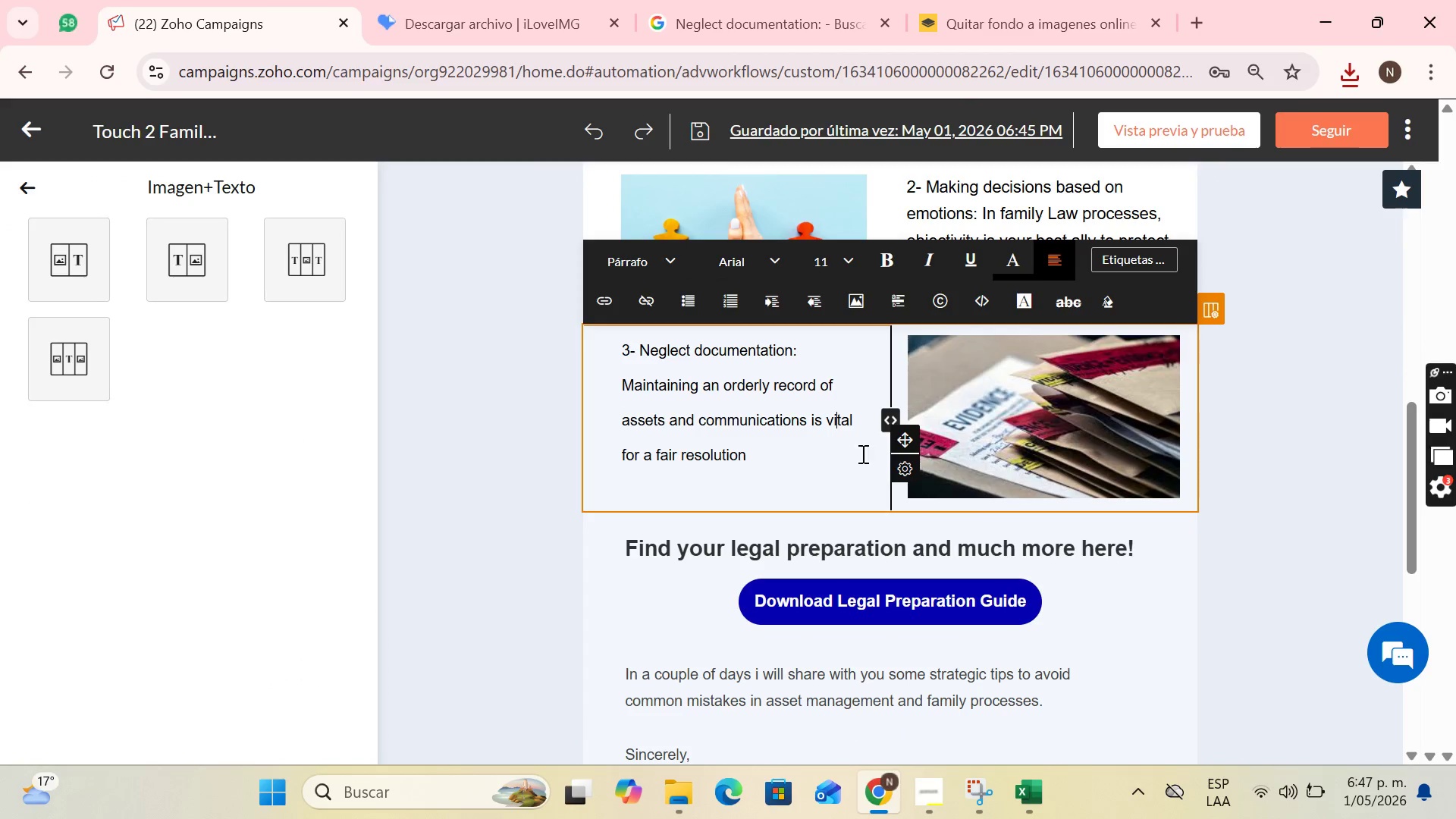 
scroll: coordinate [910, 475], scroll_direction: up, amount: 2.0
 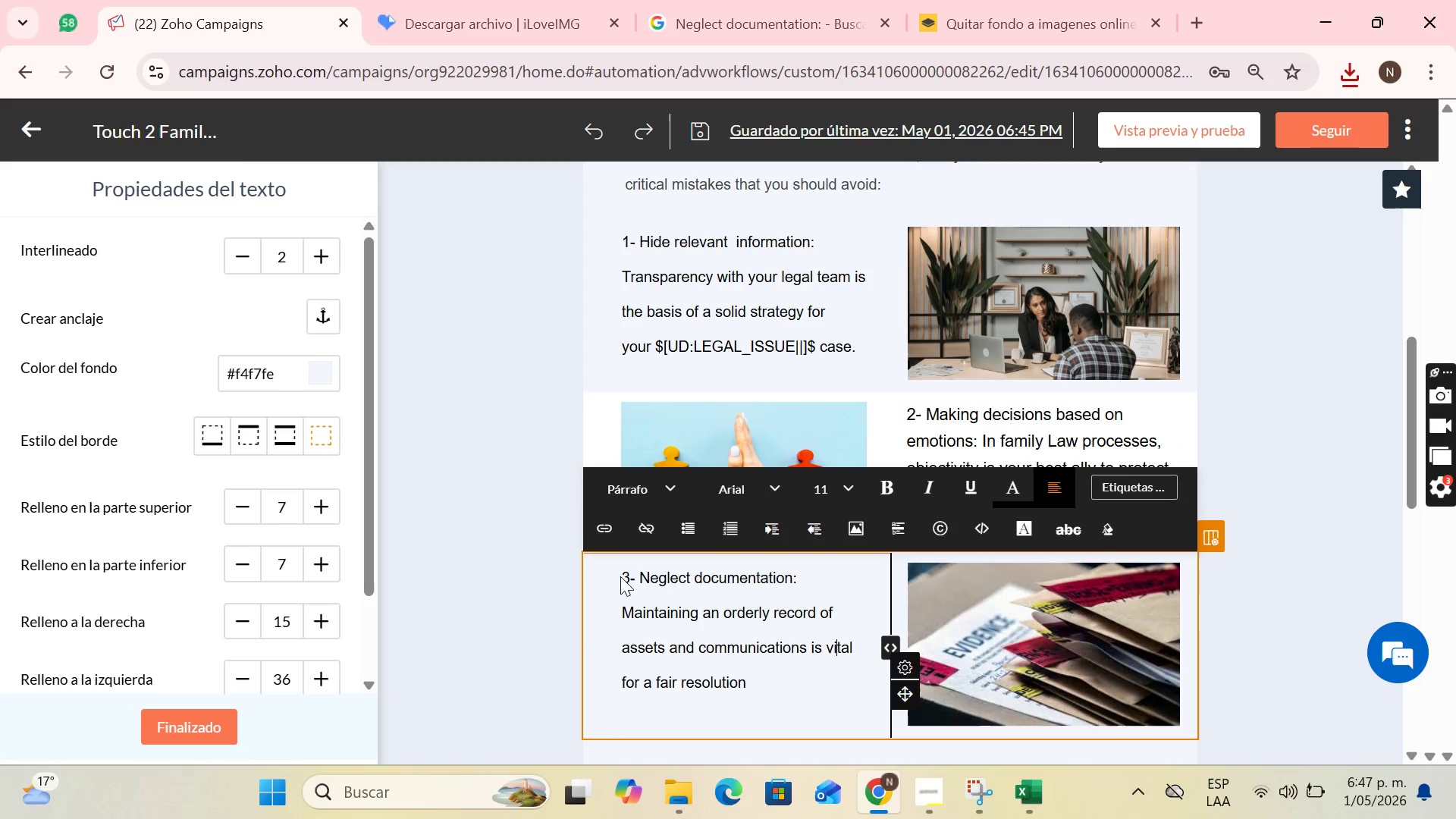 
left_click([622, 576])
 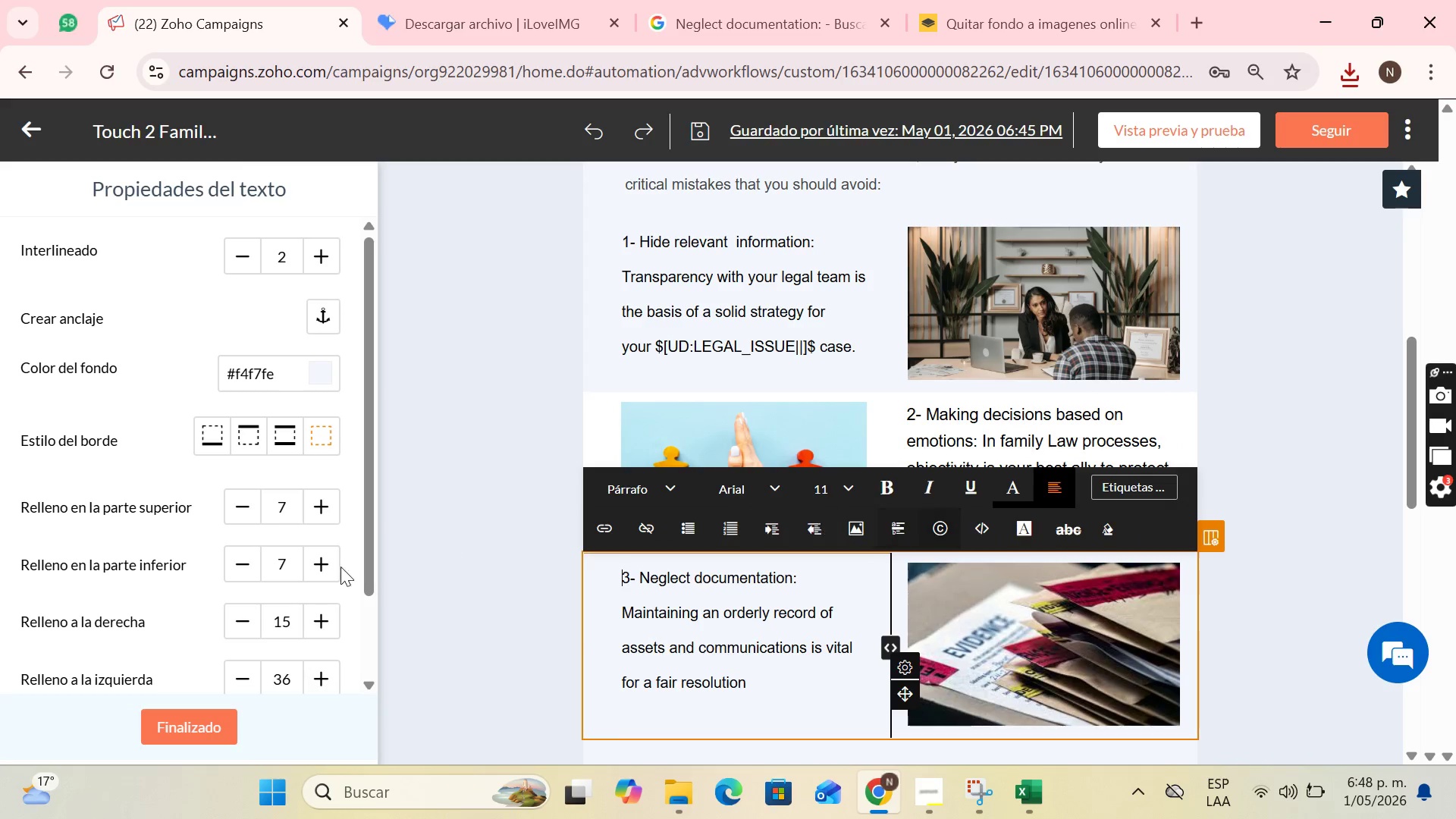 
scroll: coordinate [293, 579], scroll_direction: down, amount: 1.0
 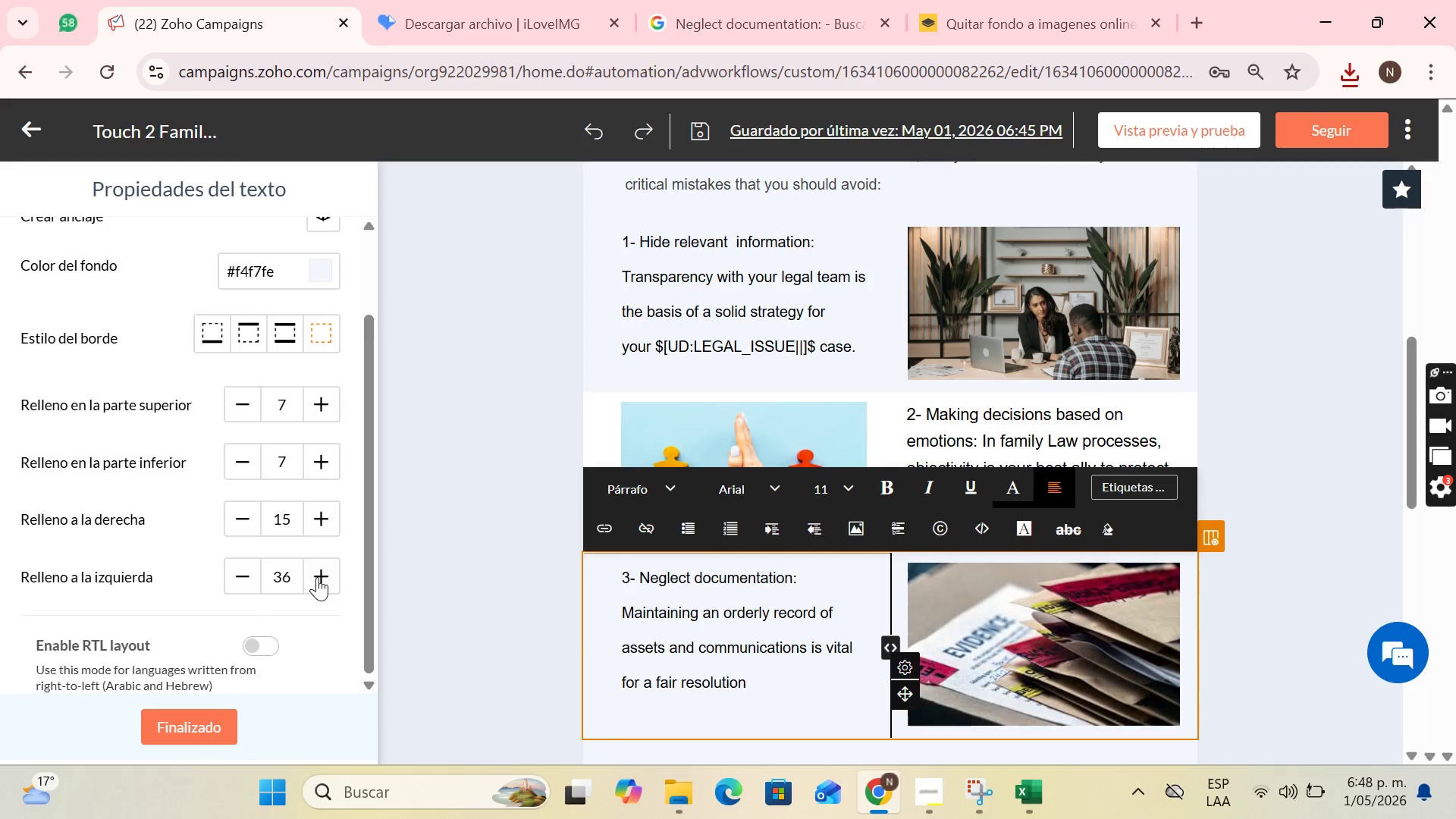 
double_click([317, 577])
 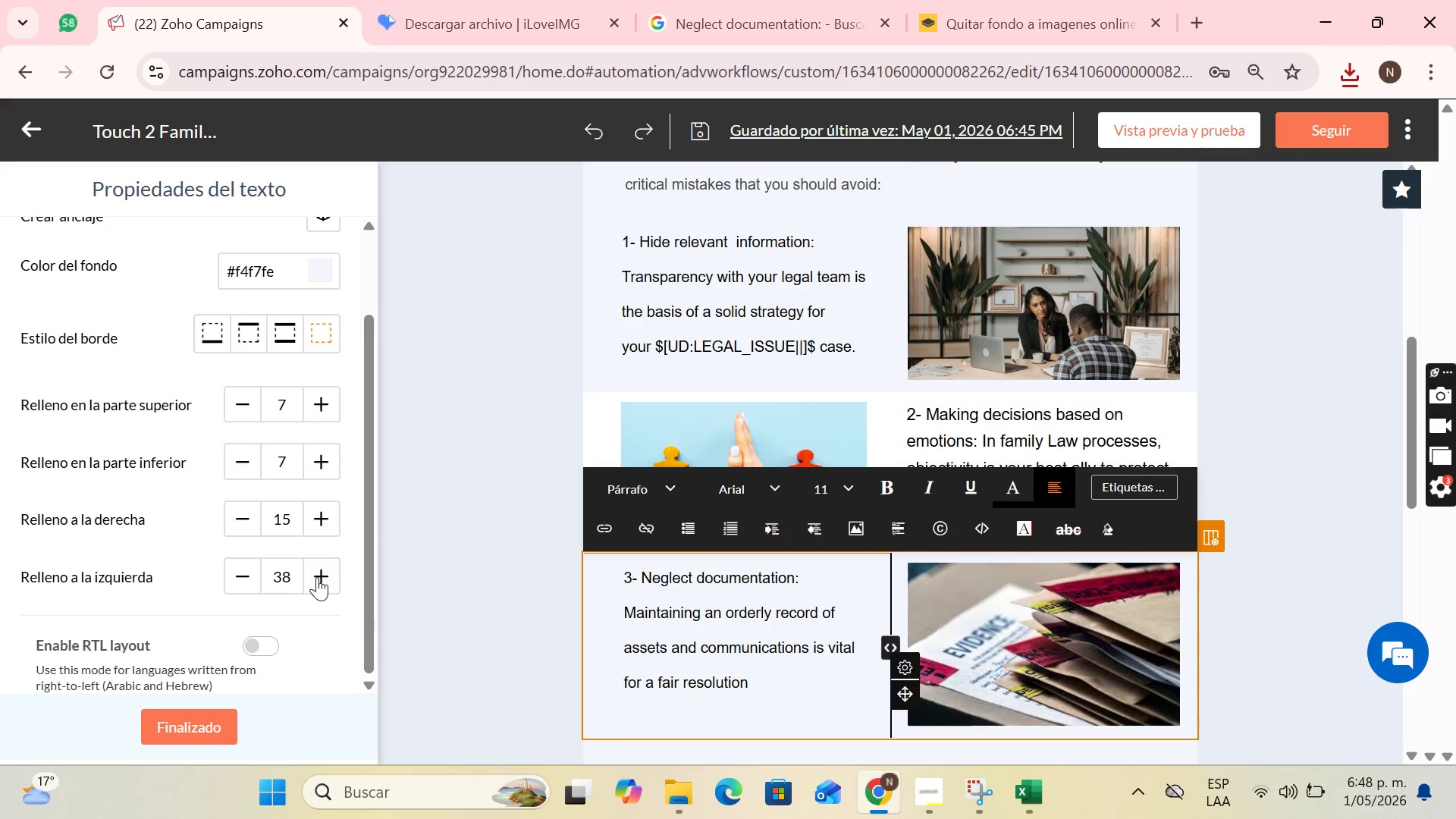 
triple_click([317, 577])
 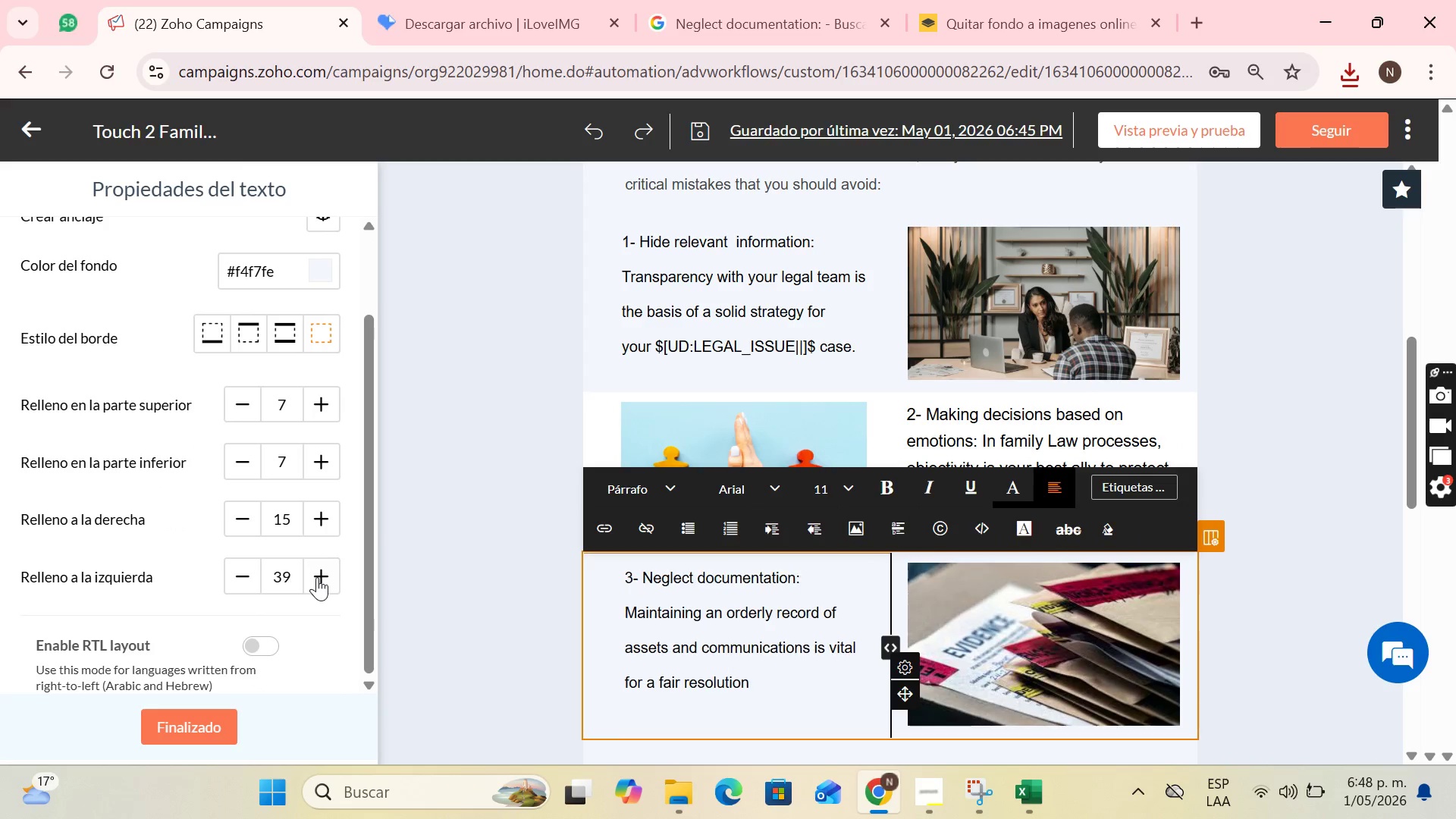 
triple_click([317, 577])
 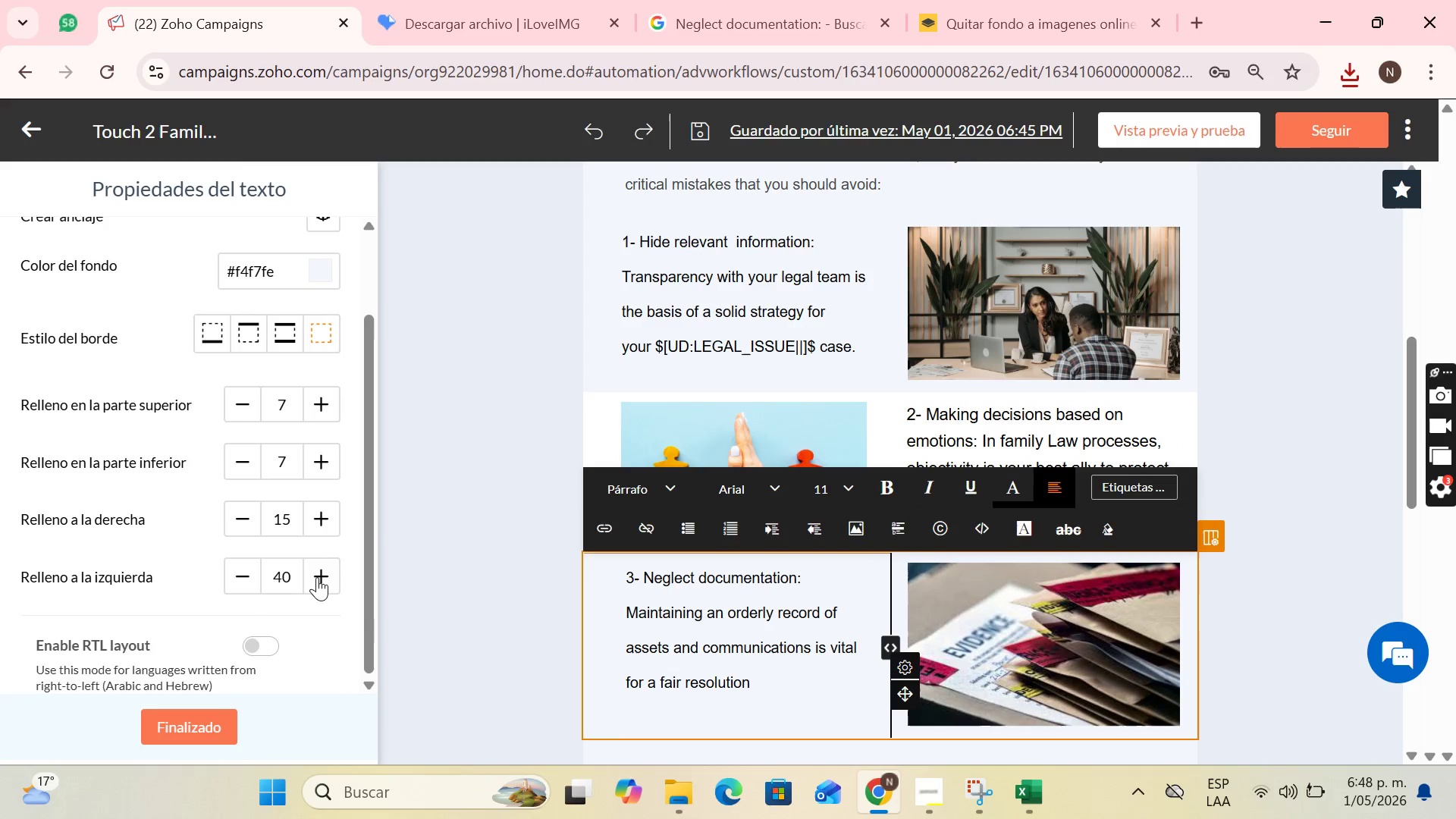 
triple_click([317, 577])
 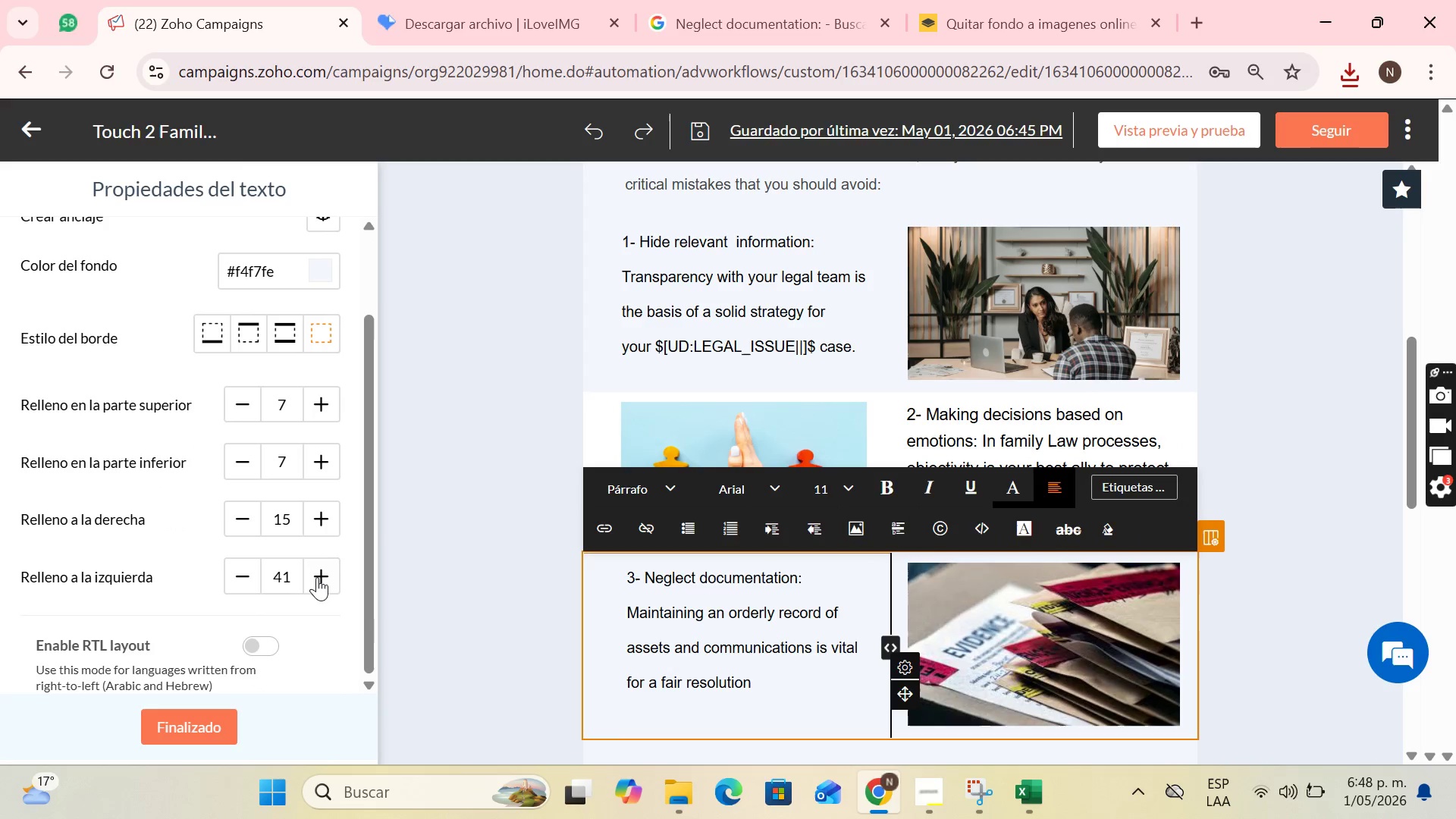 
triple_click([317, 577])
 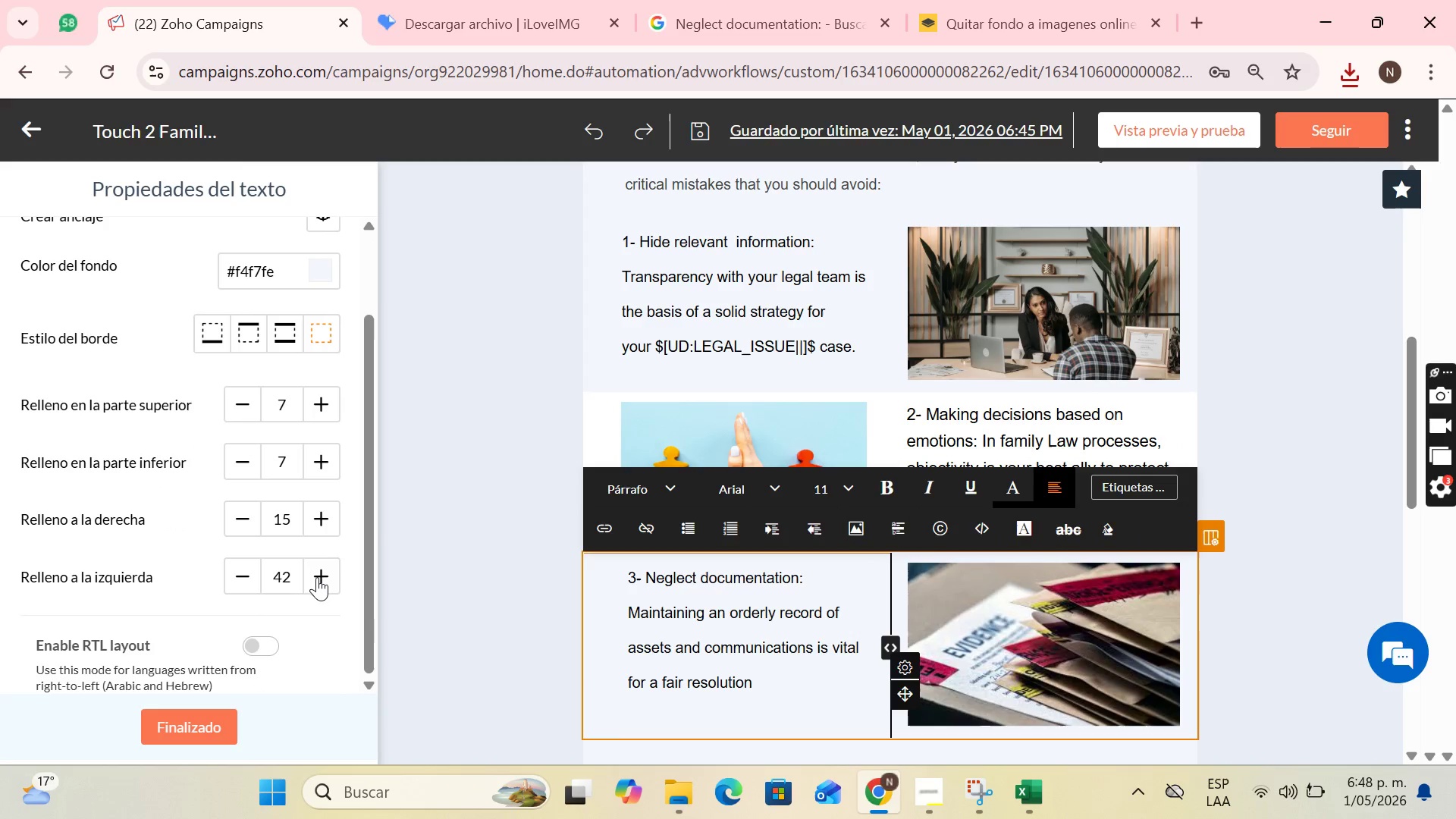 
triple_click([317, 577])
 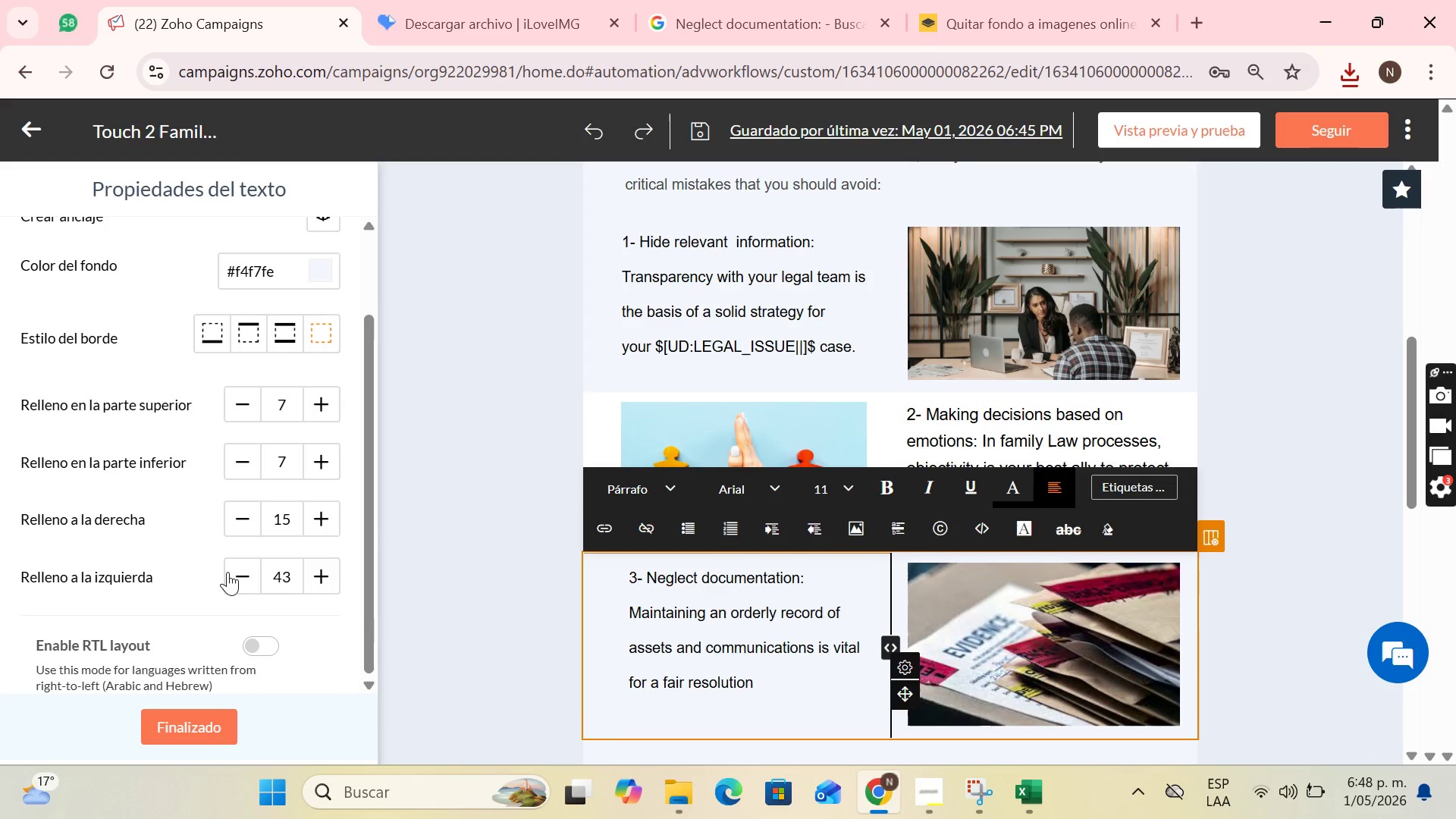 
double_click([228, 572])
 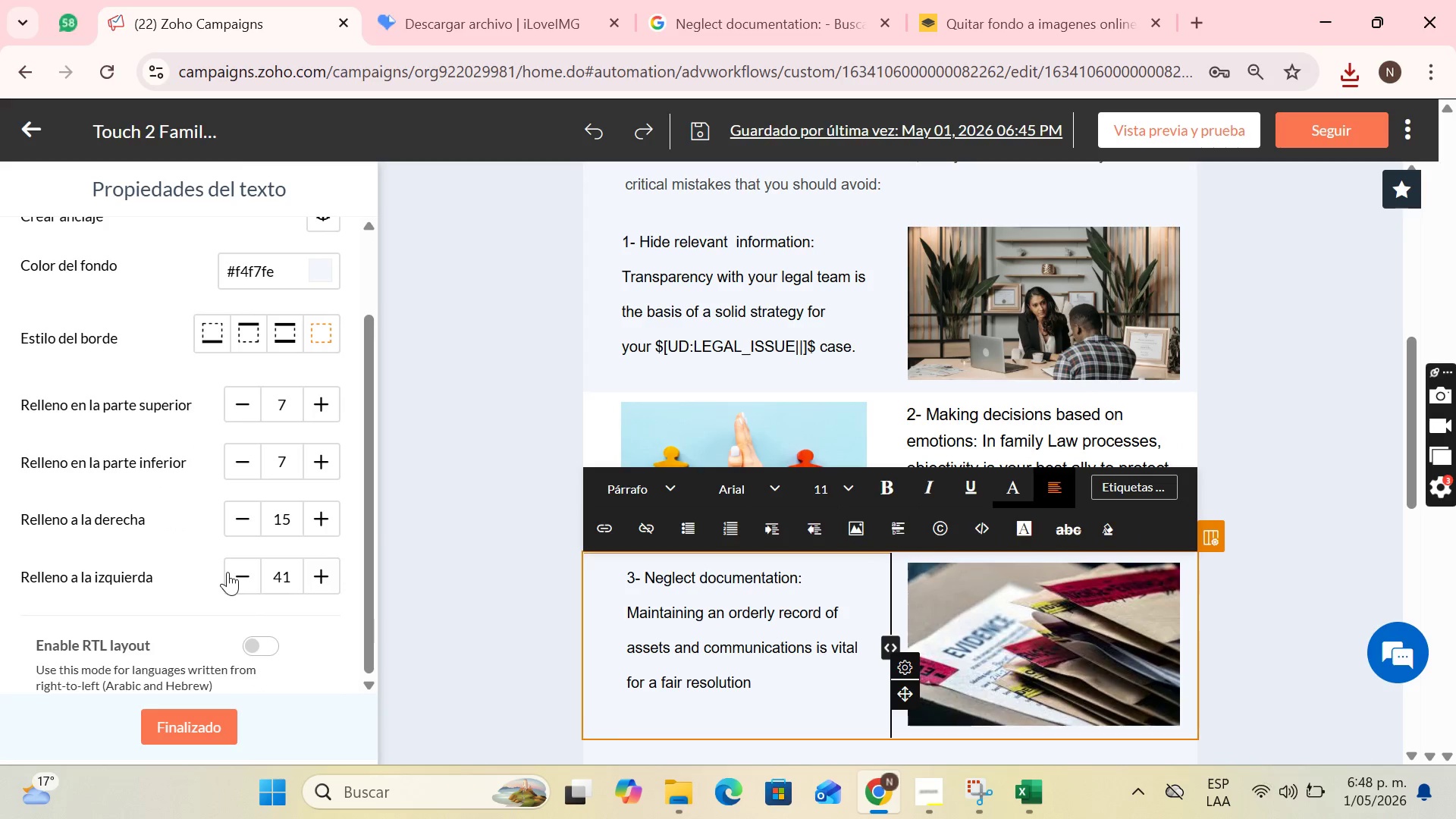 
triple_click([228, 572])
 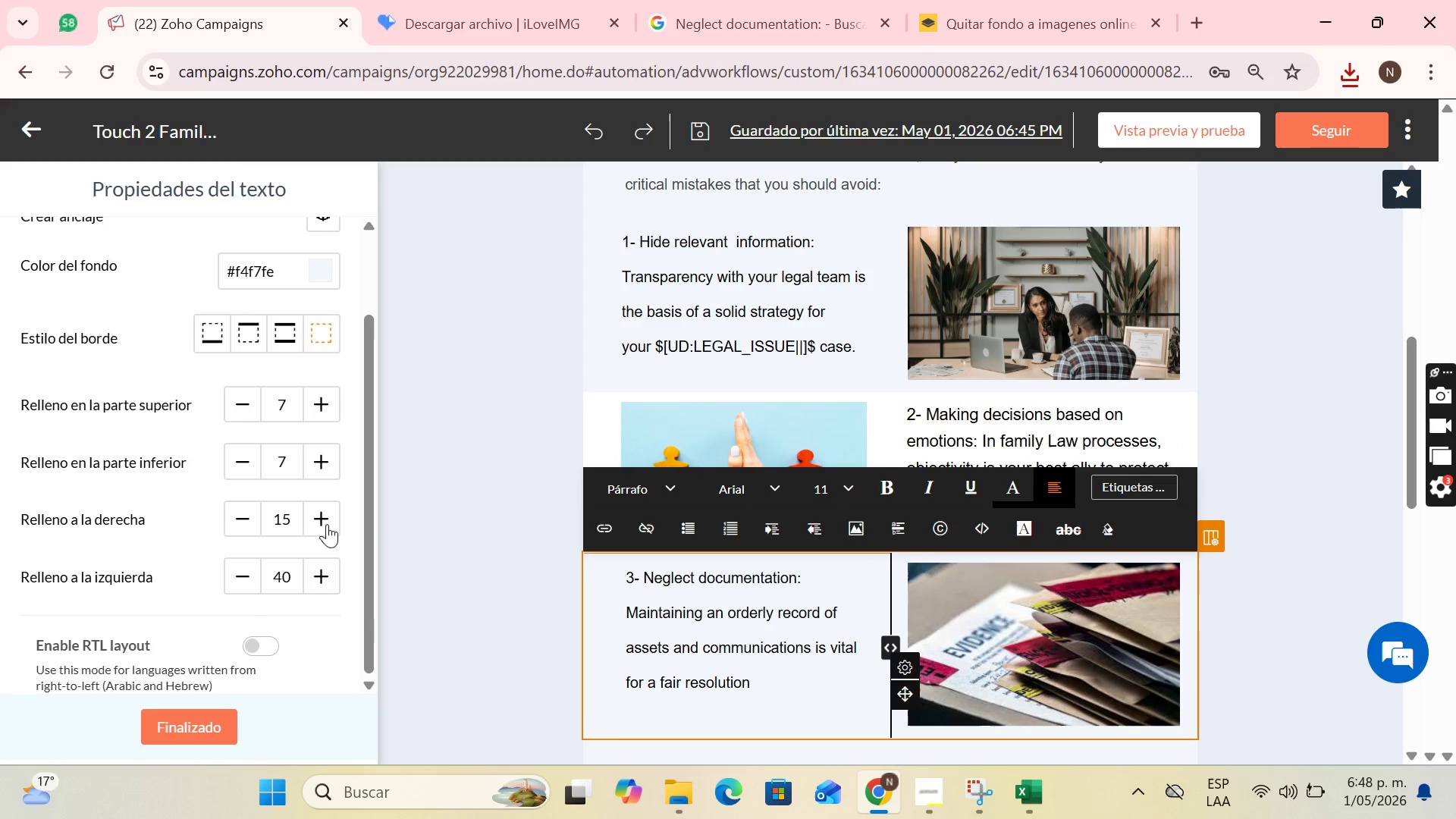 
double_click([327, 524])
 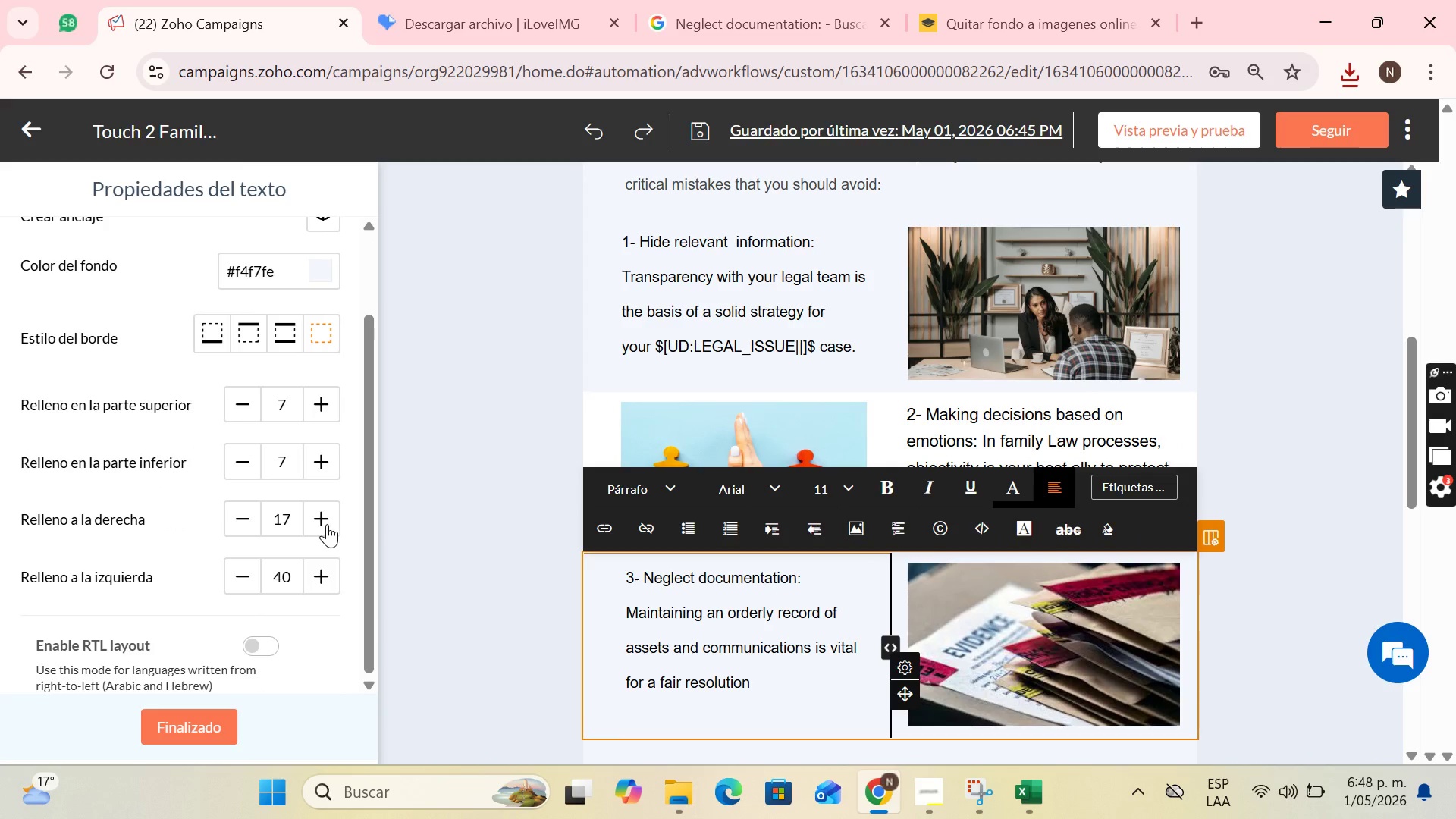 
triple_click([327, 524])
 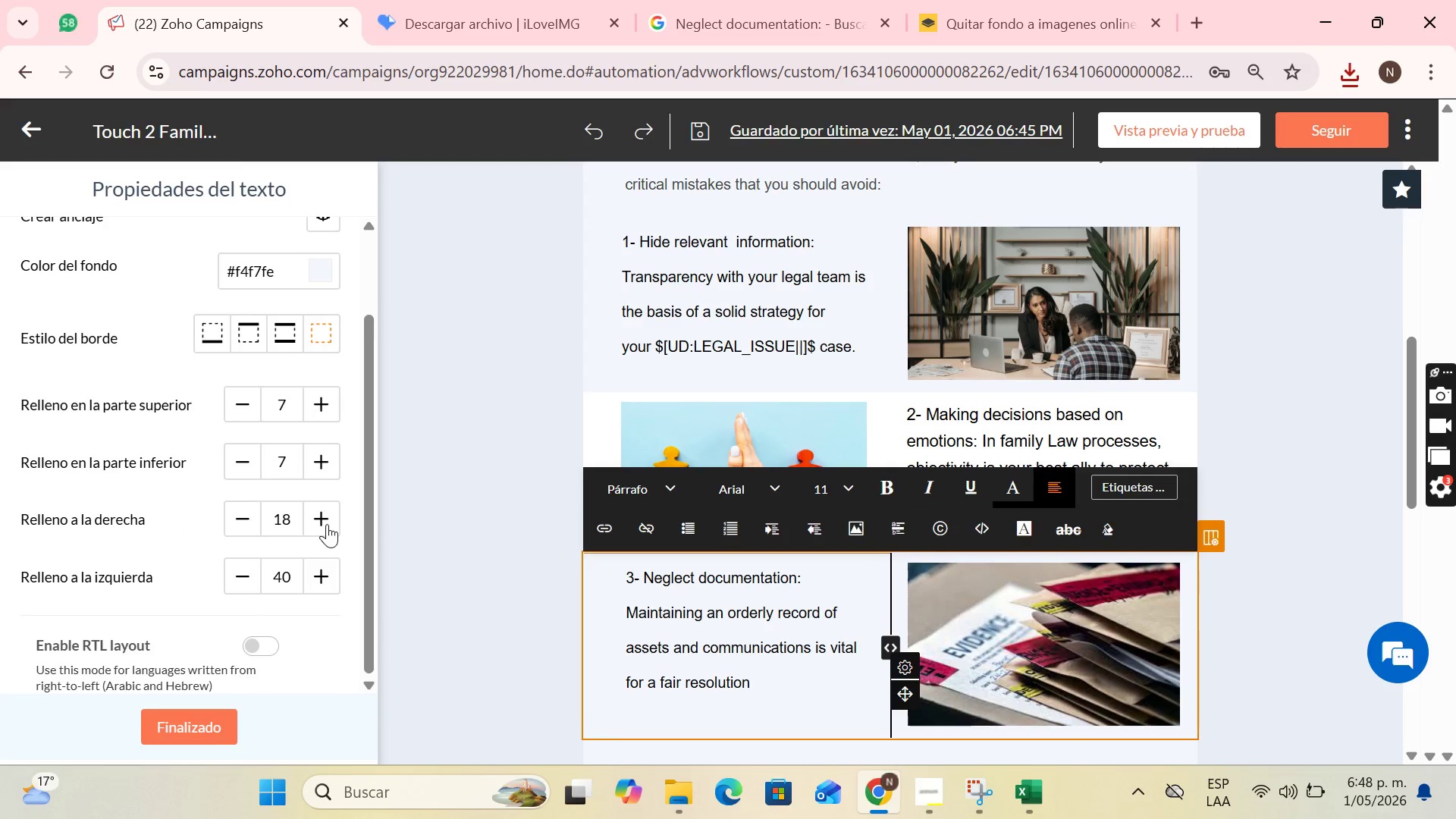 
triple_click([327, 524])
 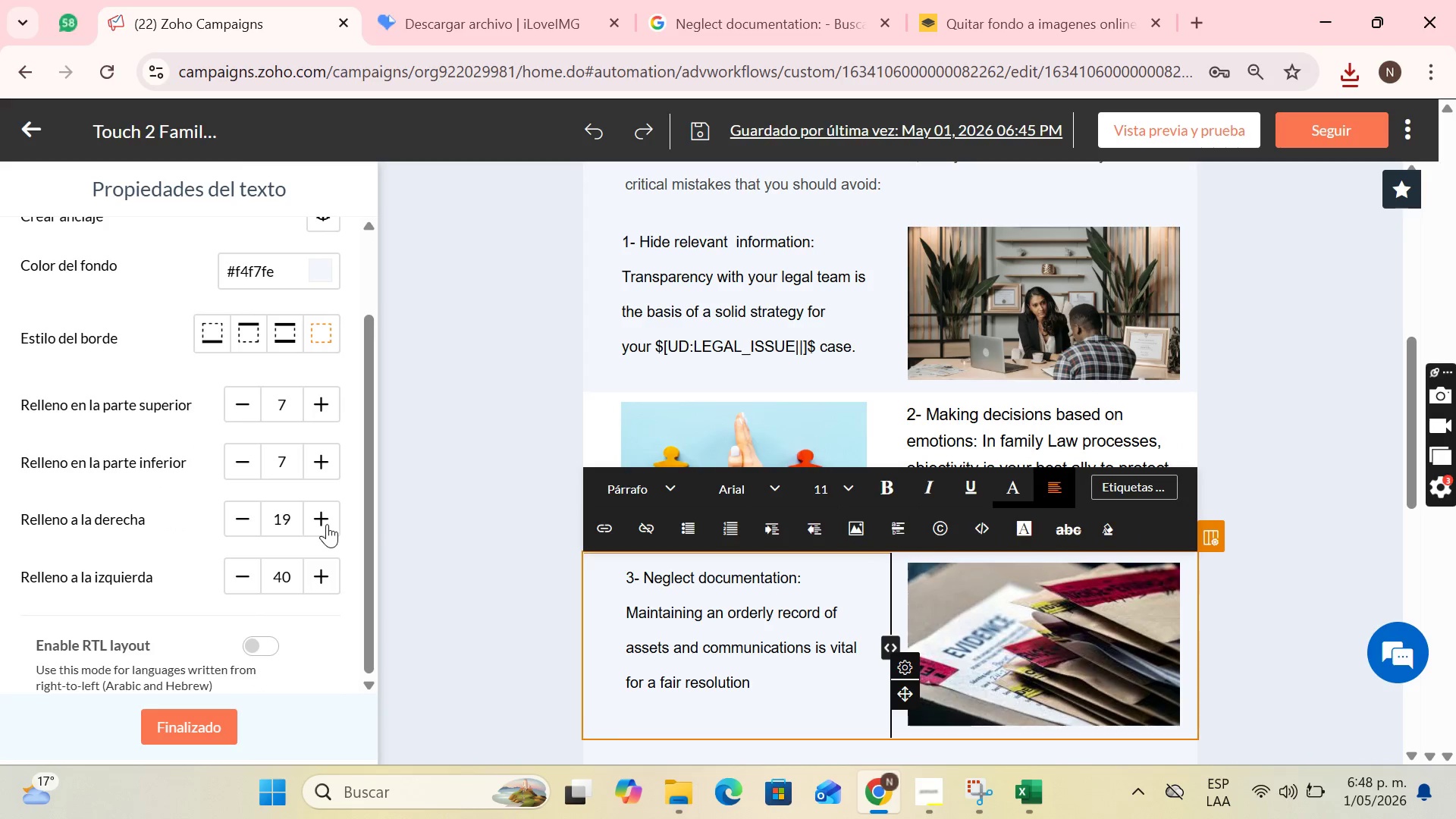 
triple_click([327, 524])
 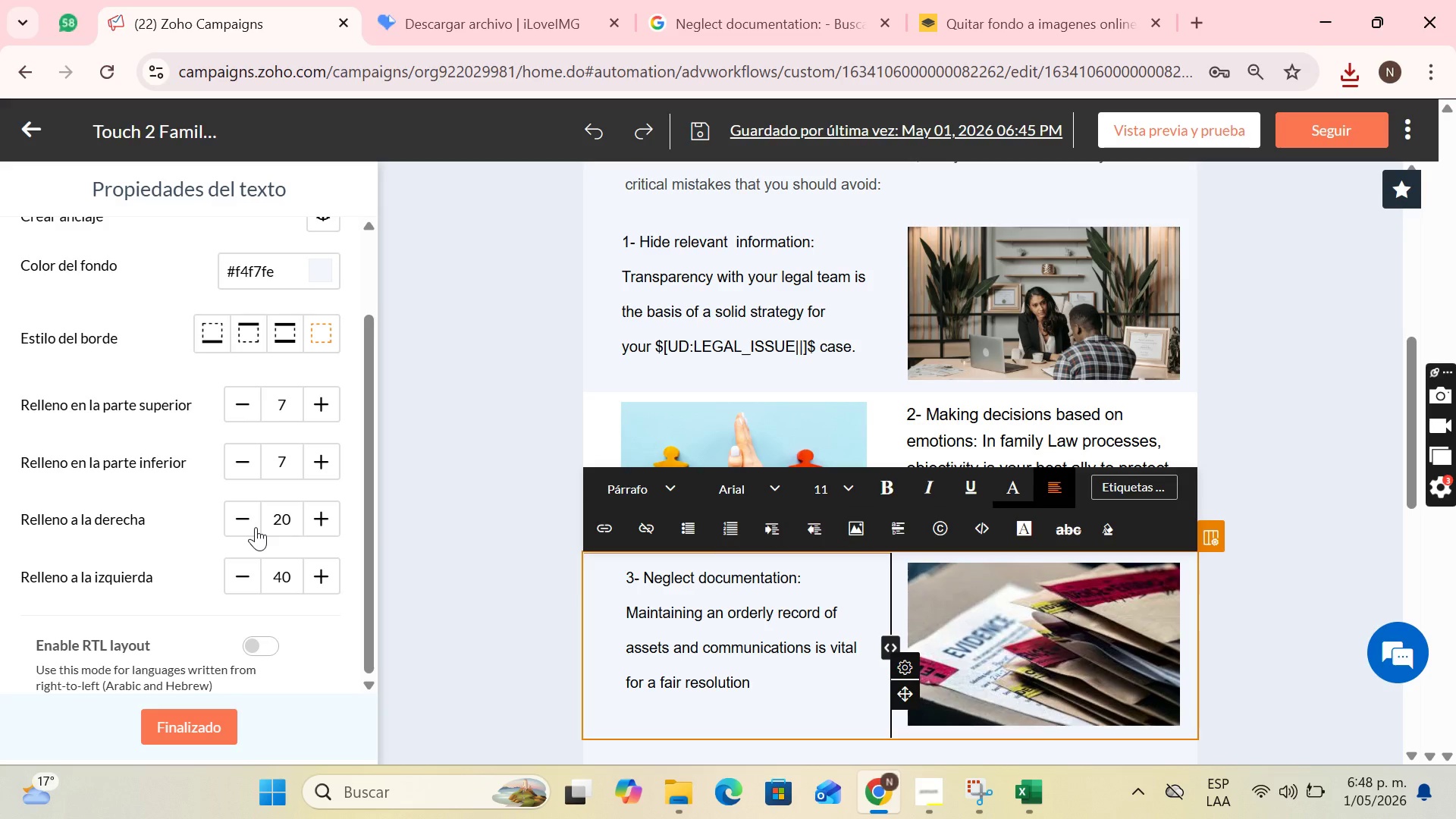 
double_click([256, 527])
 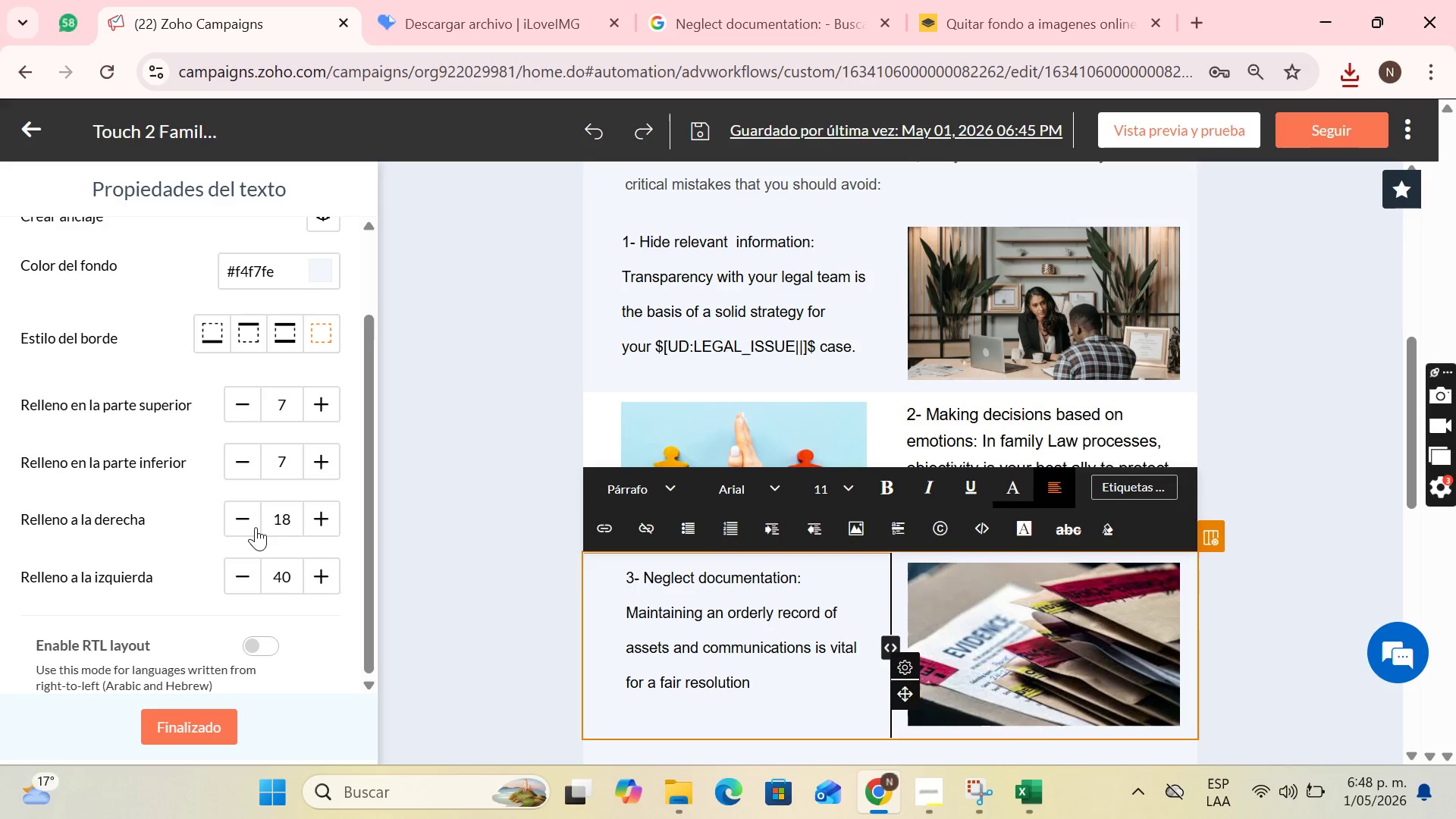 
triple_click([256, 527])
 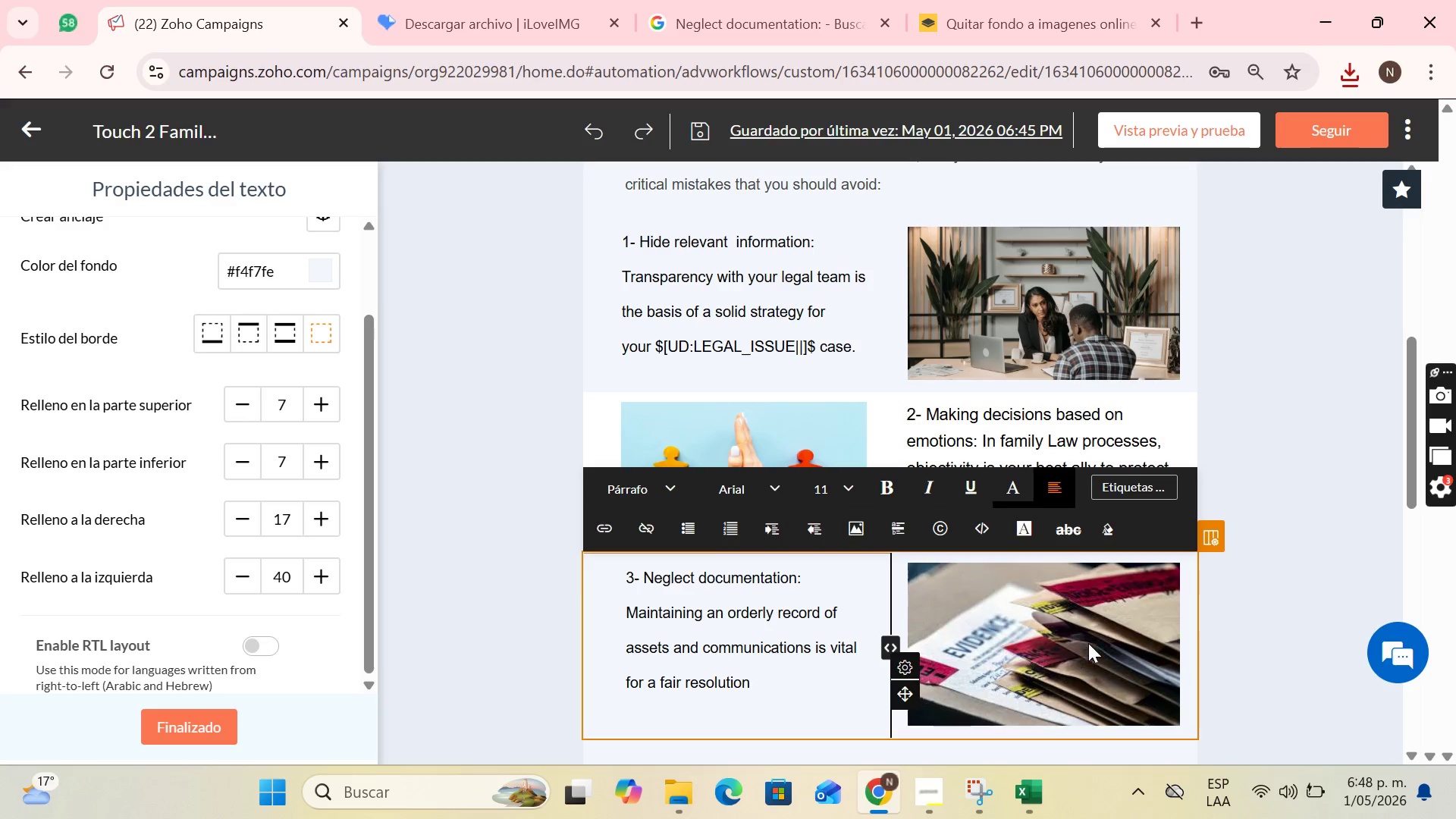 
left_click([1097, 635])
 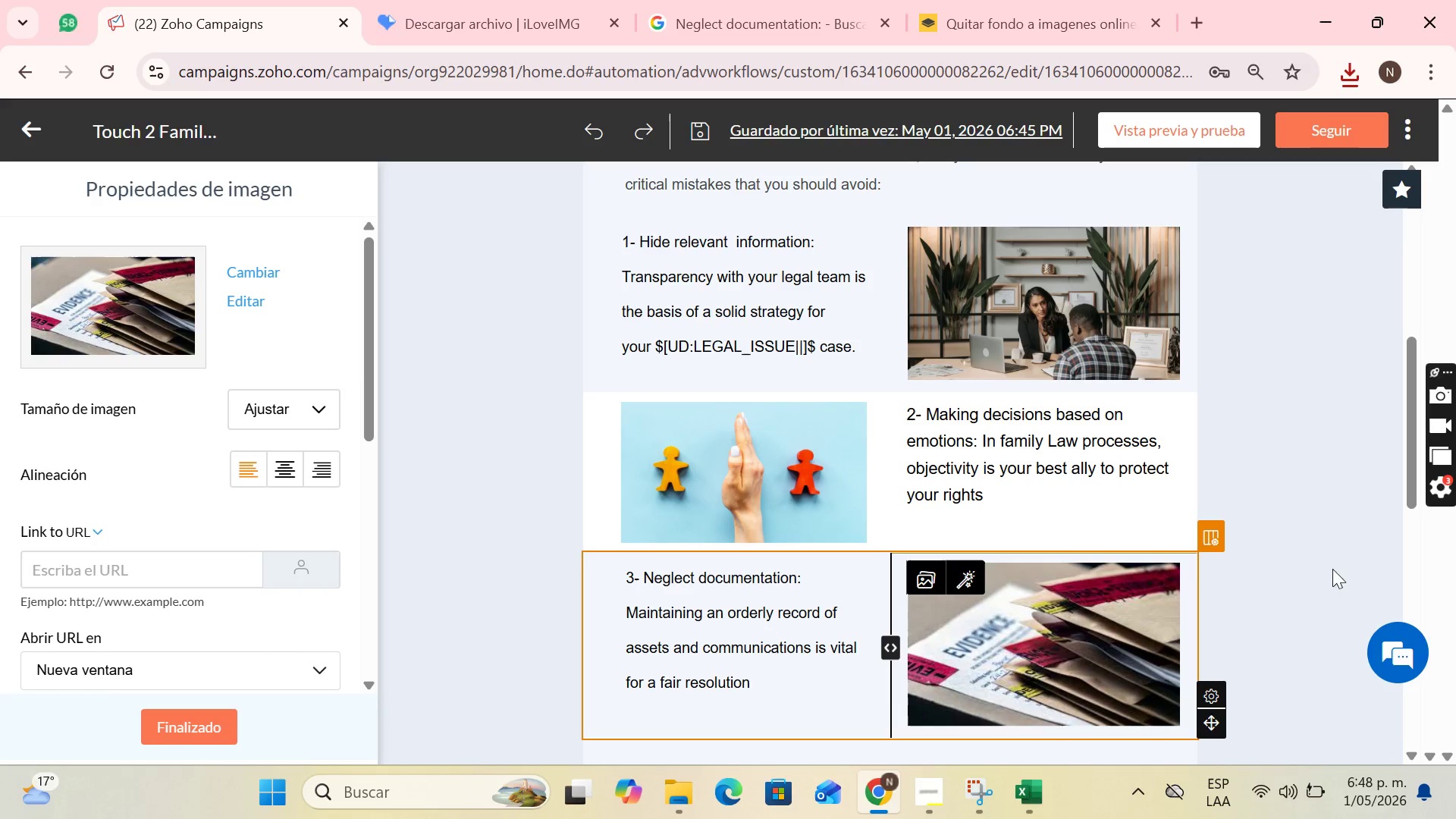 
scroll: coordinate [326, 576], scroll_direction: down, amount: 7.0
 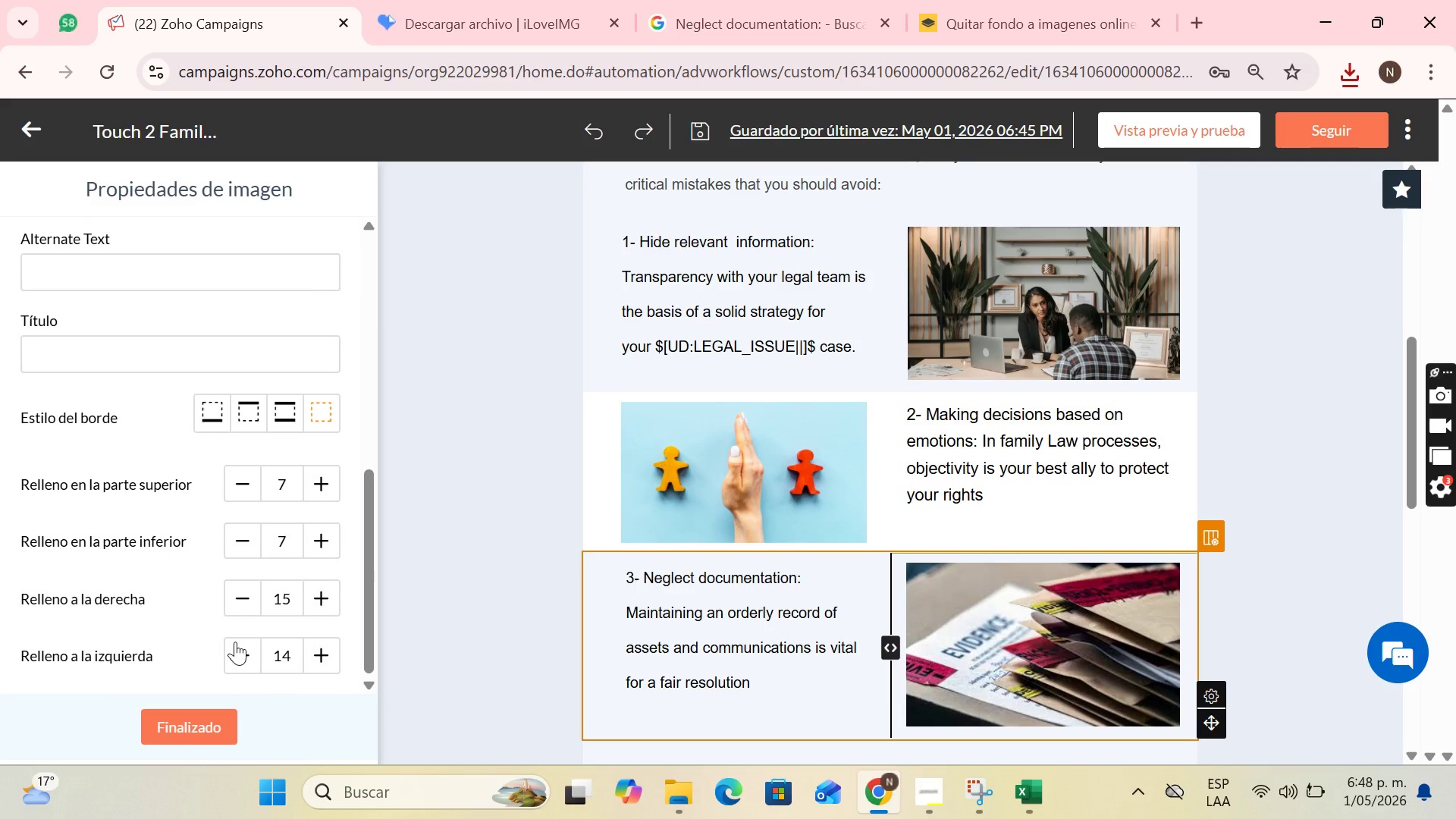 
left_click([235, 642])
 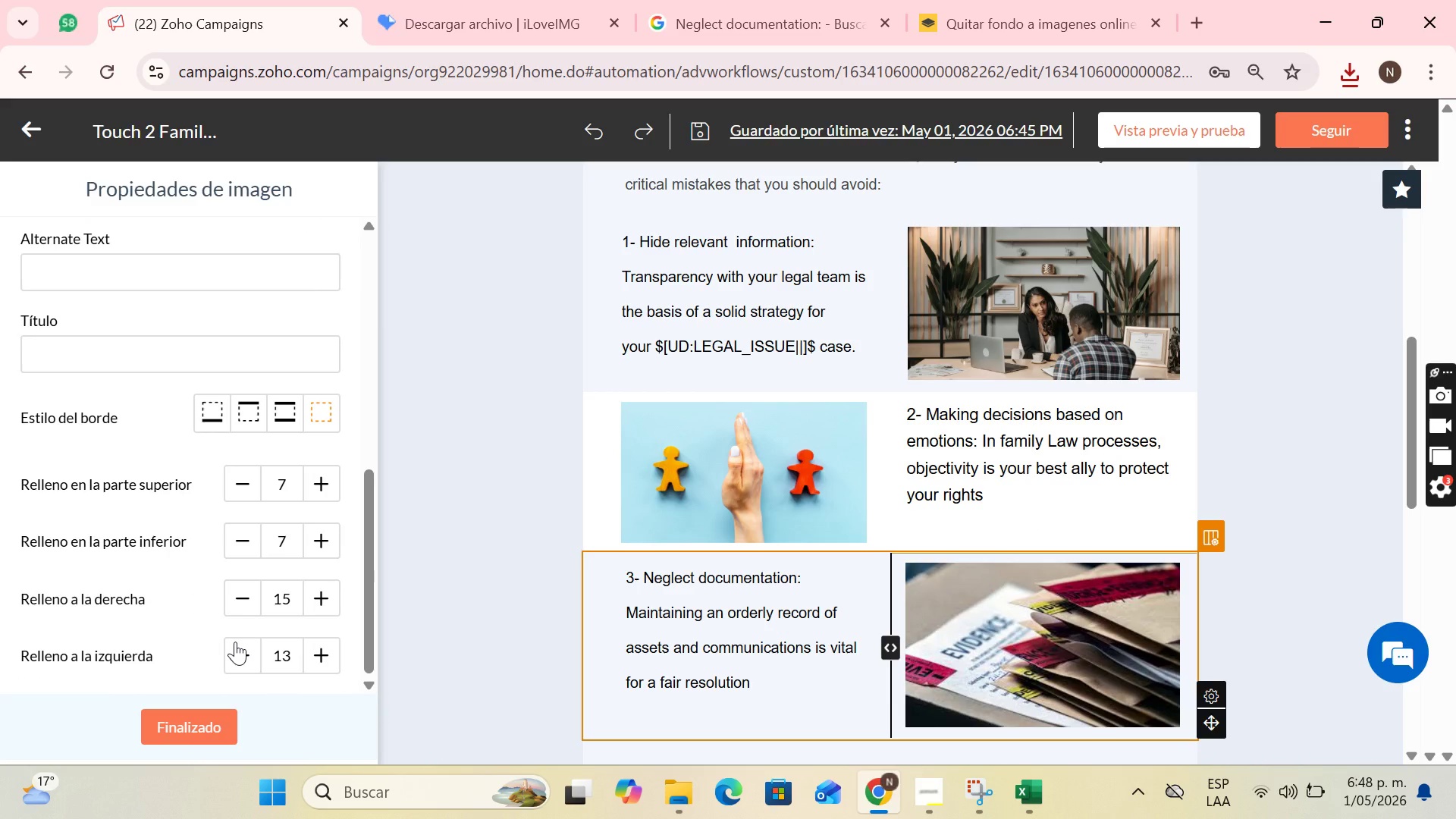 
left_click([235, 642])
 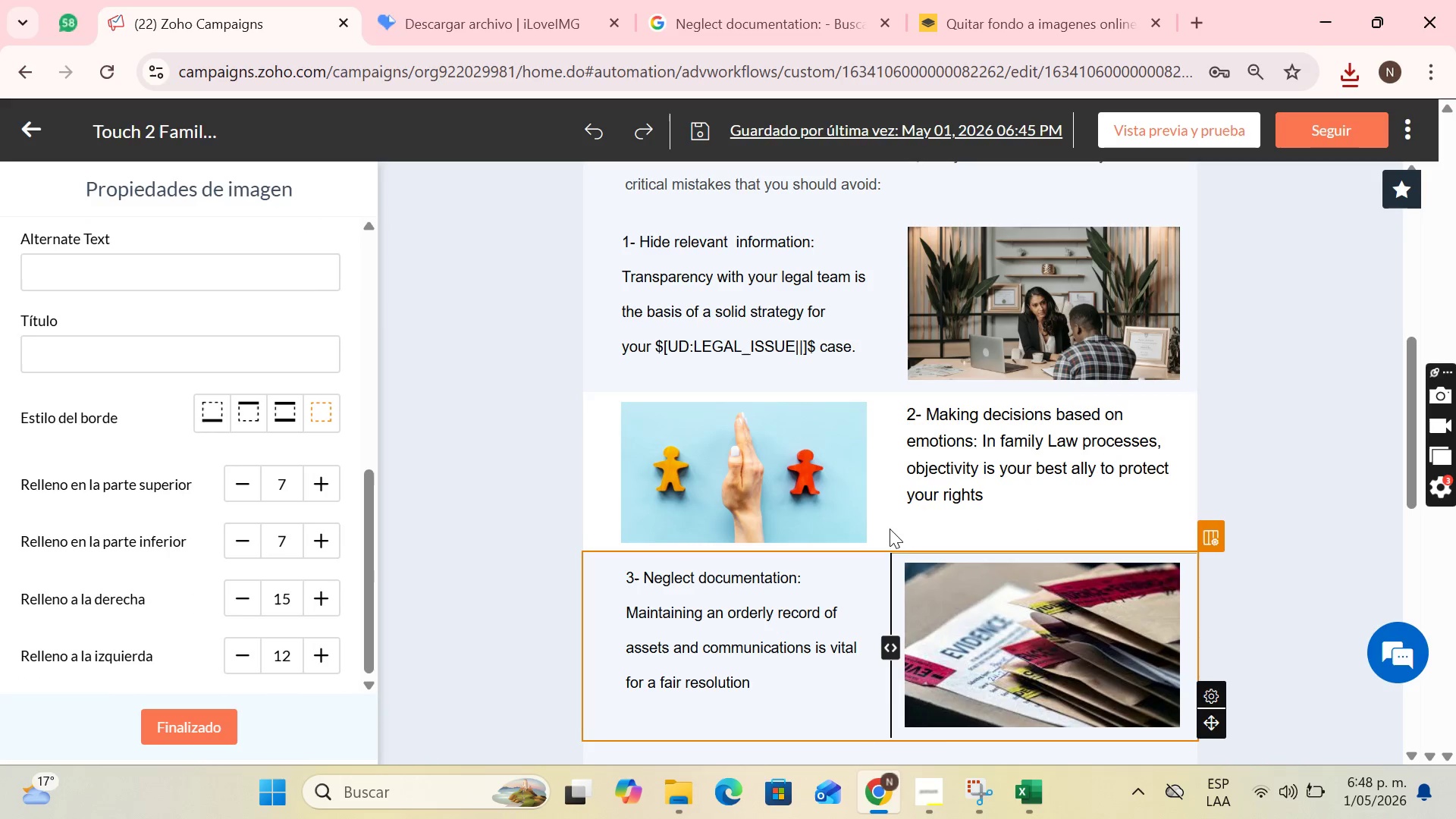 
scroll: coordinate [952, 464], scroll_direction: none, amount: 0.0
 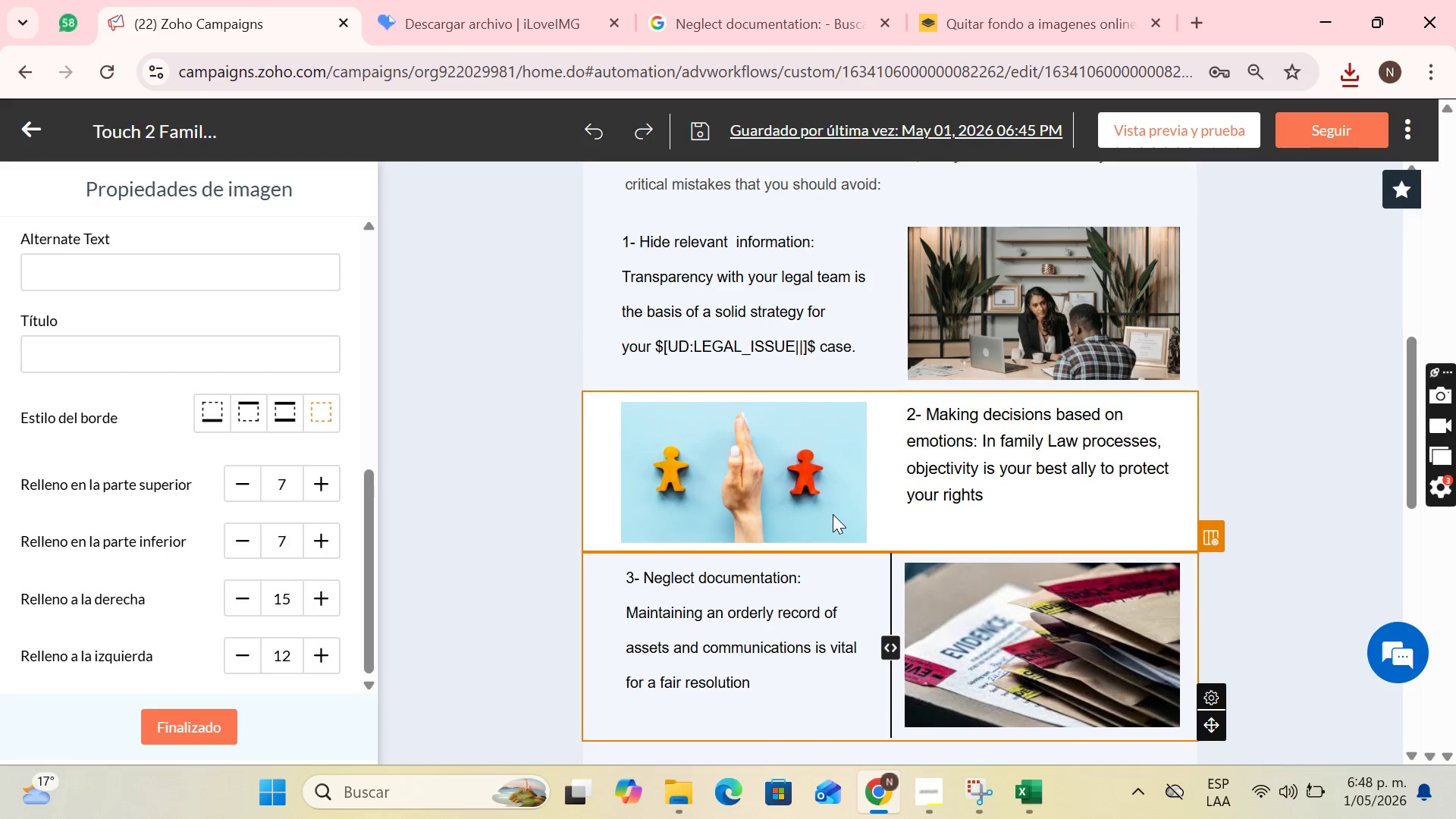 
scroll: coordinate [883, 512], scroll_direction: down, amount: 4.0
 